 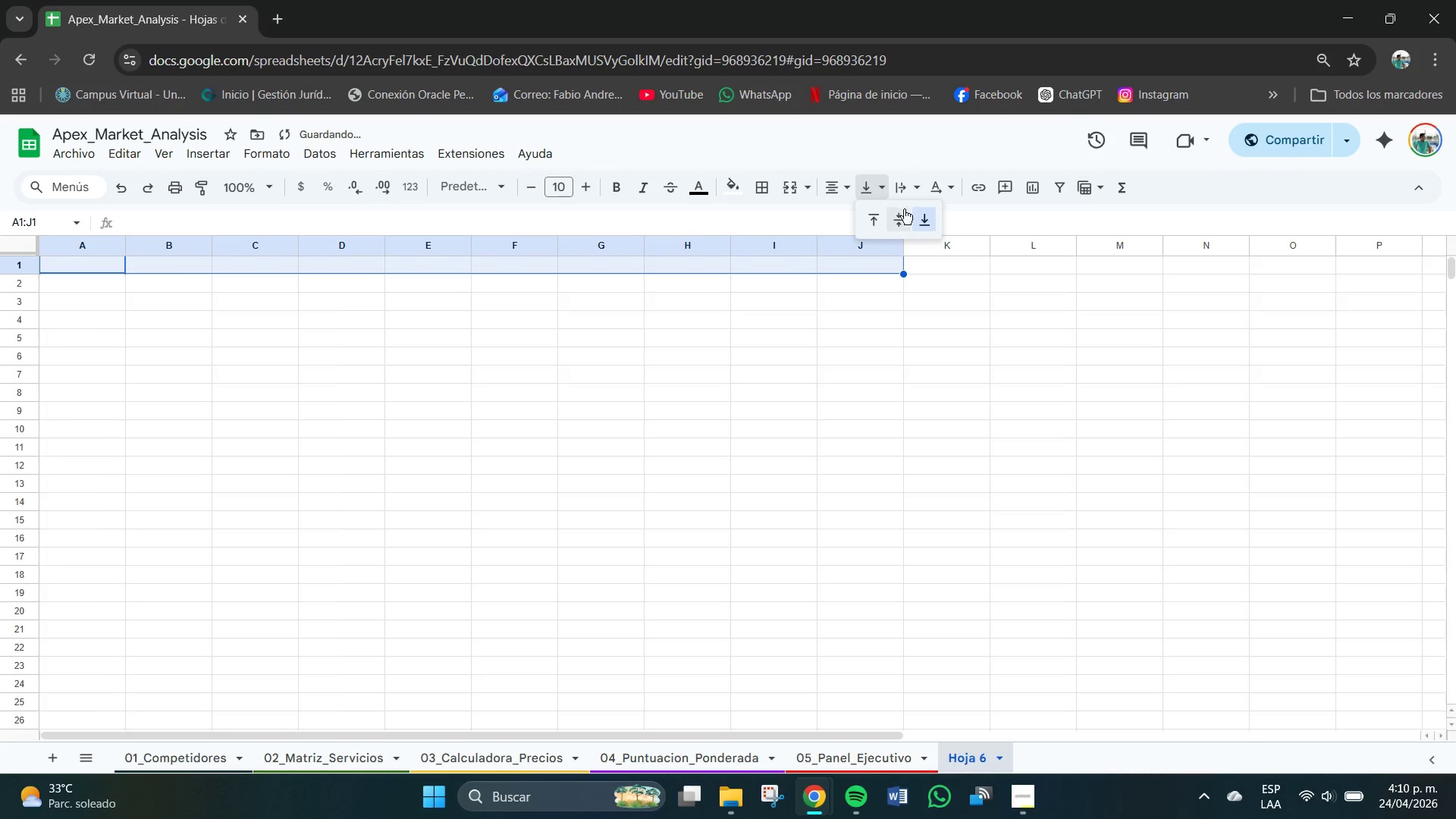 
left_click([899, 218])
 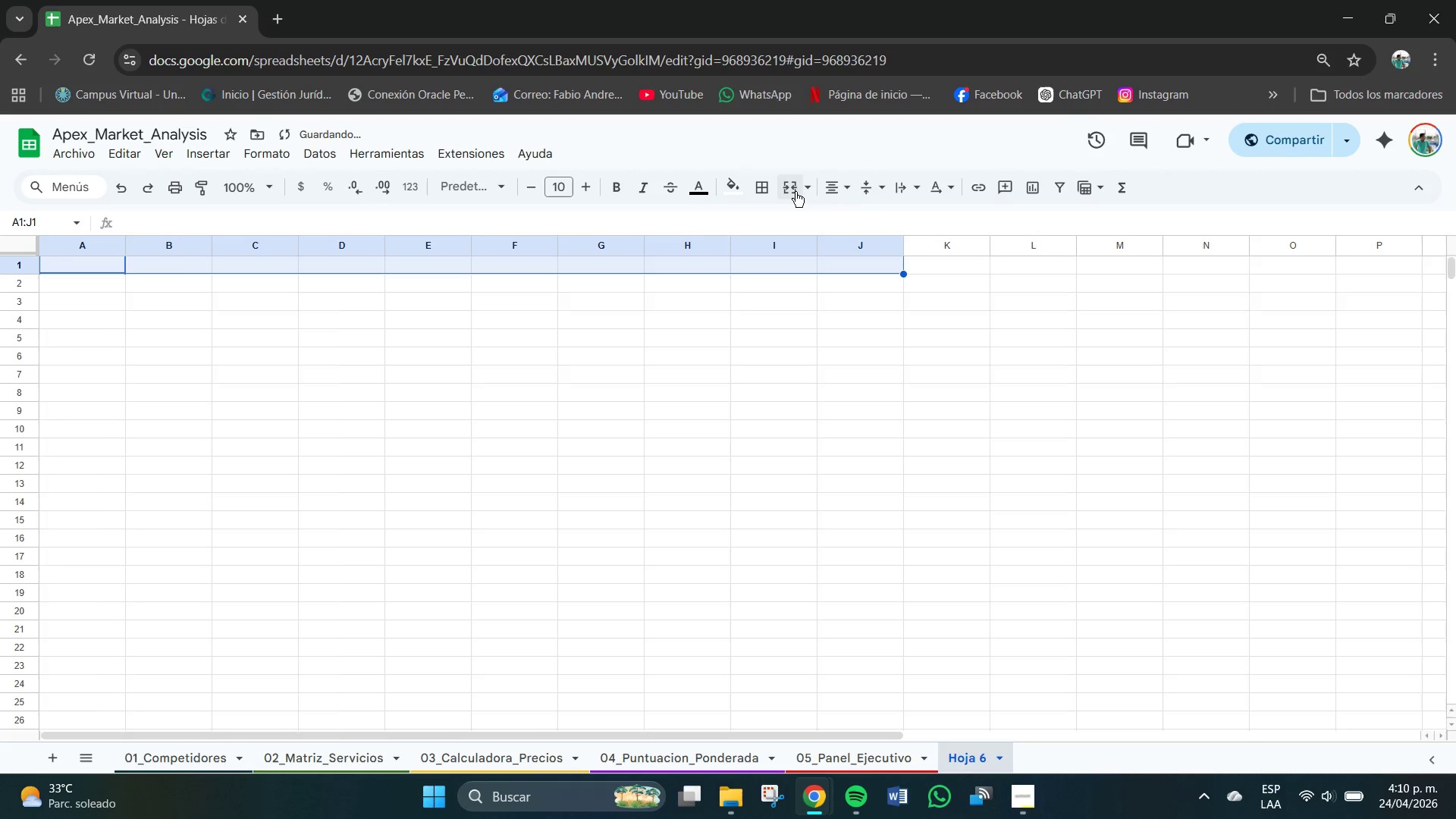 
left_click([799, 187])
 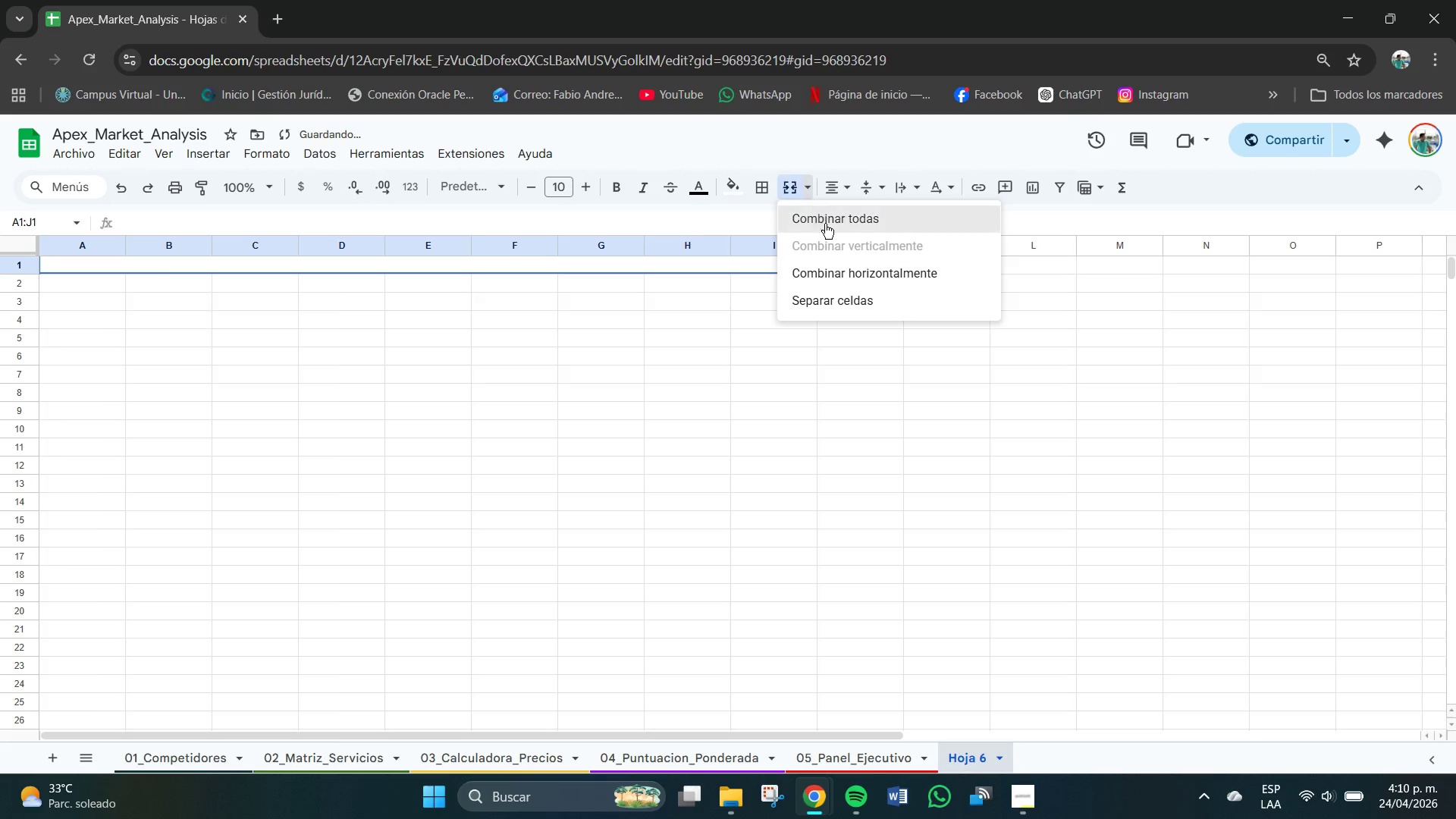 
left_click([824, 218])
 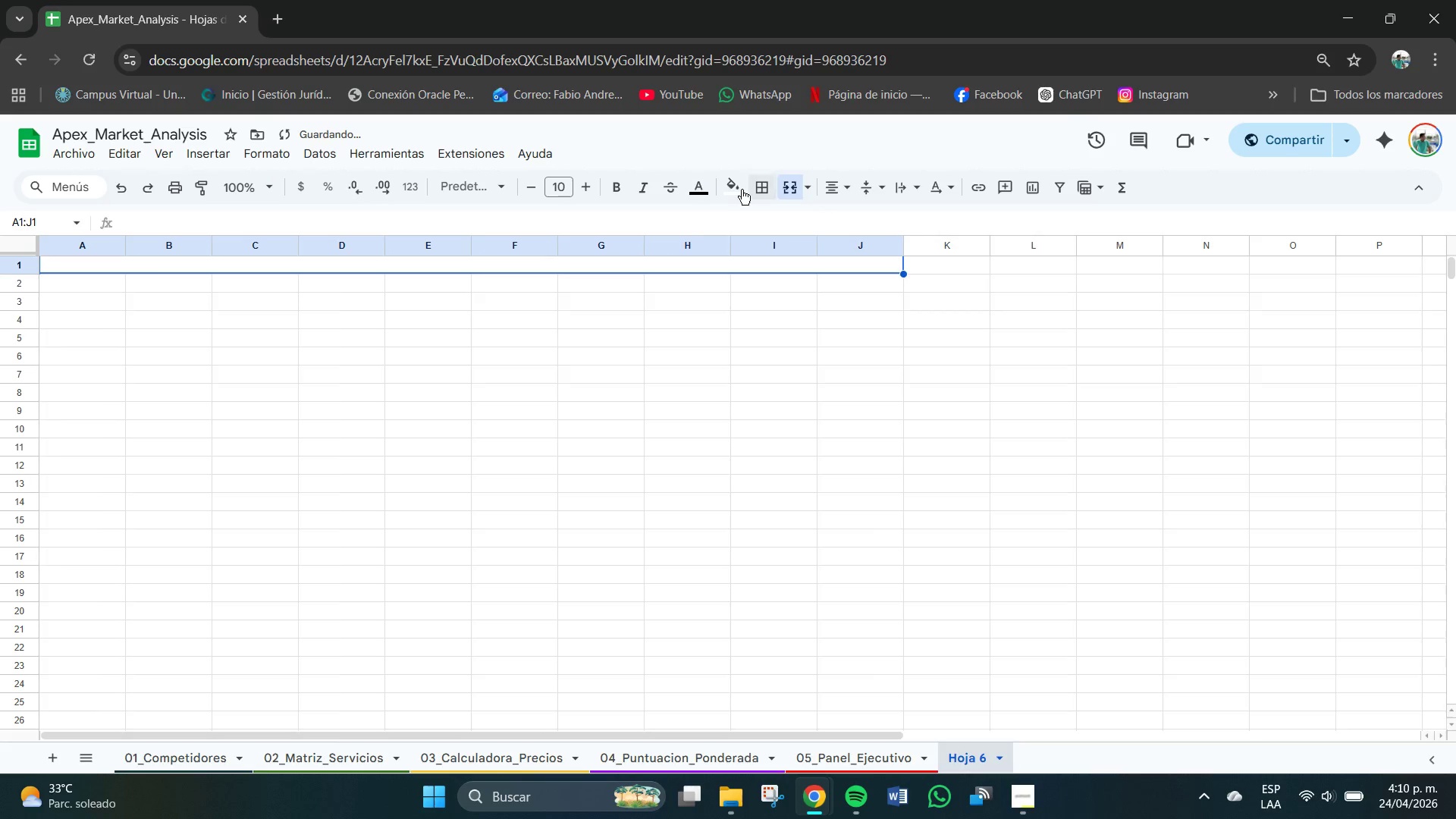 
mouse_move([748, 207])
 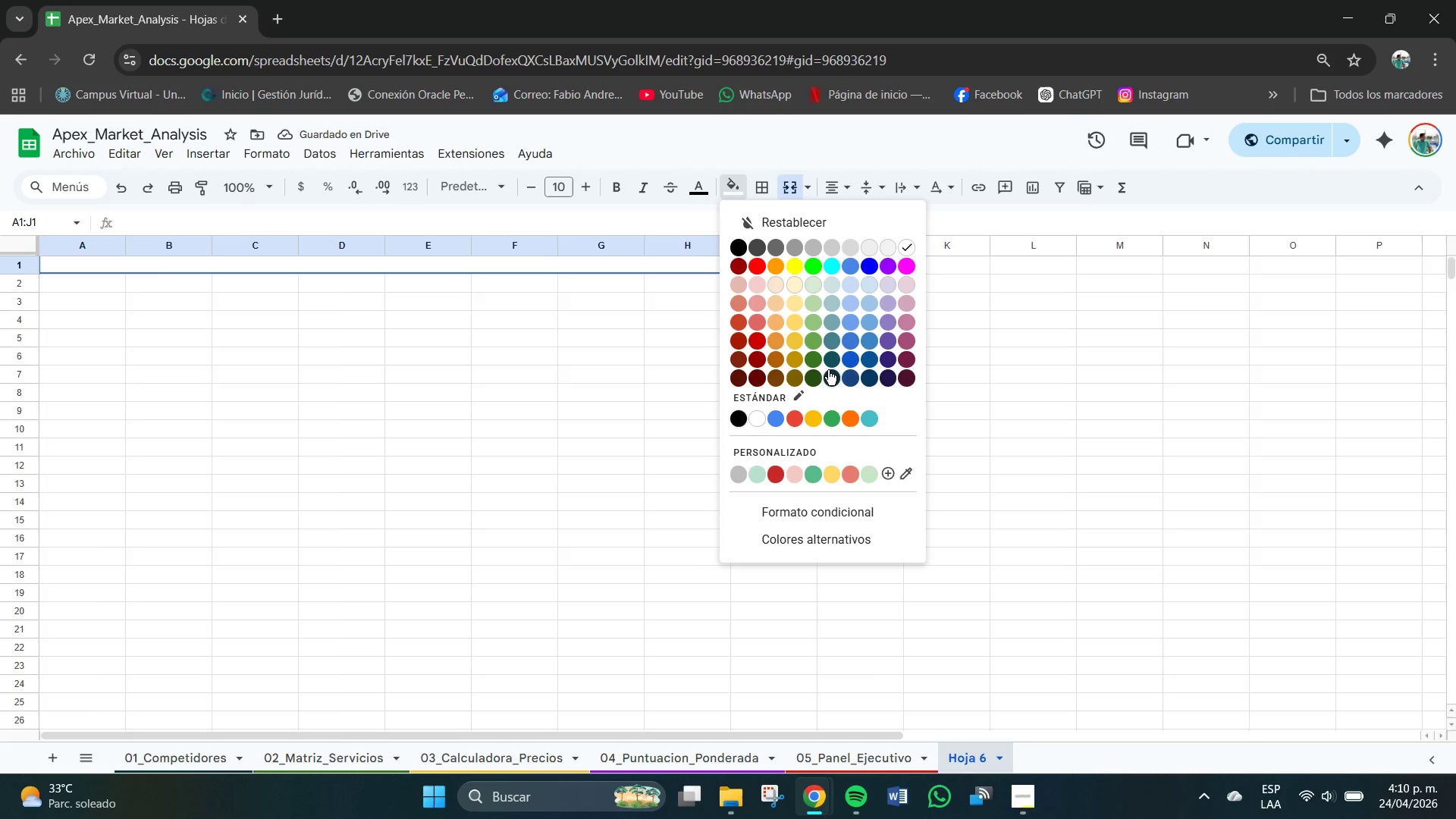 
left_click([829, 371])
 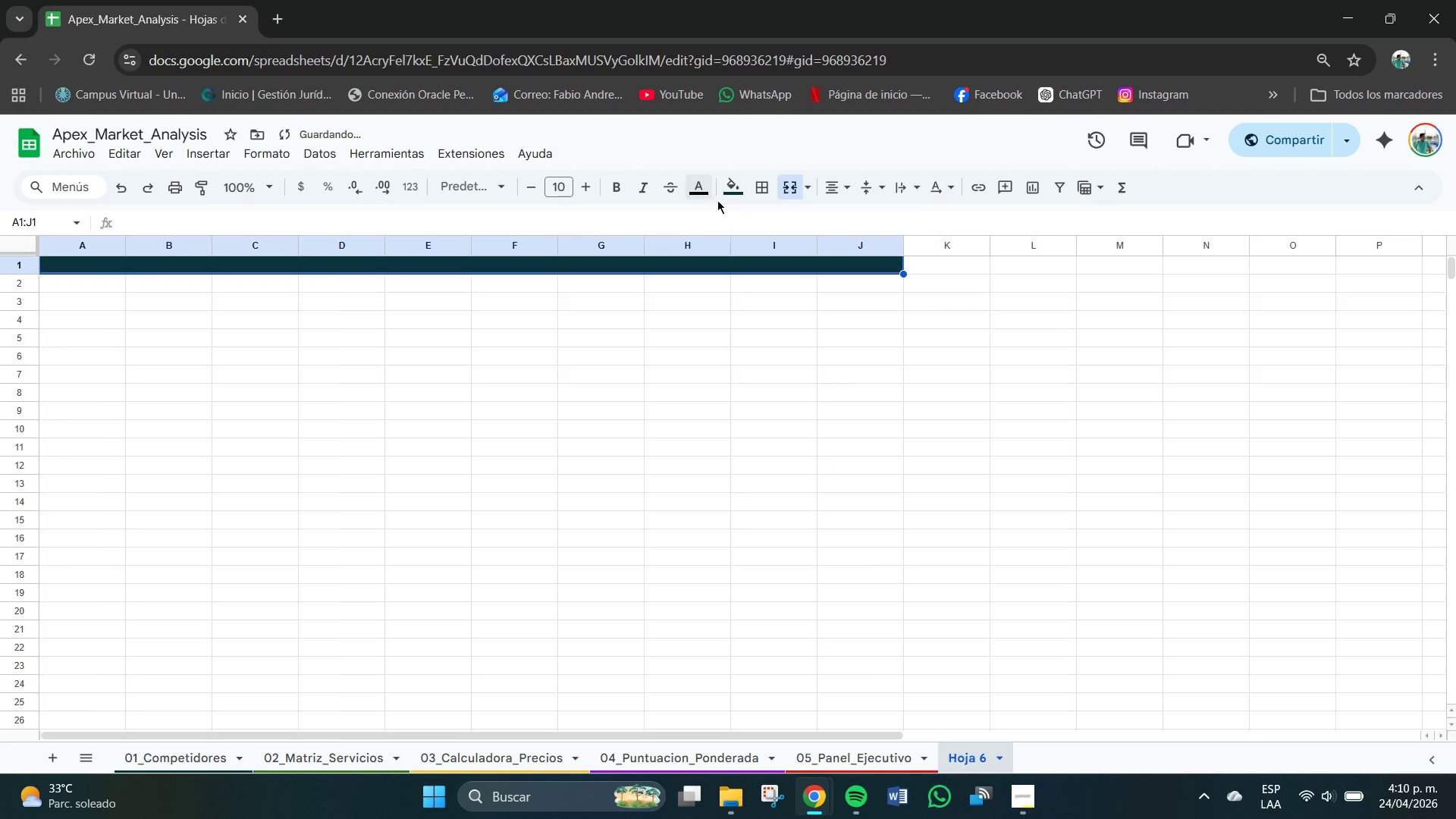 
left_click([739, 190])
 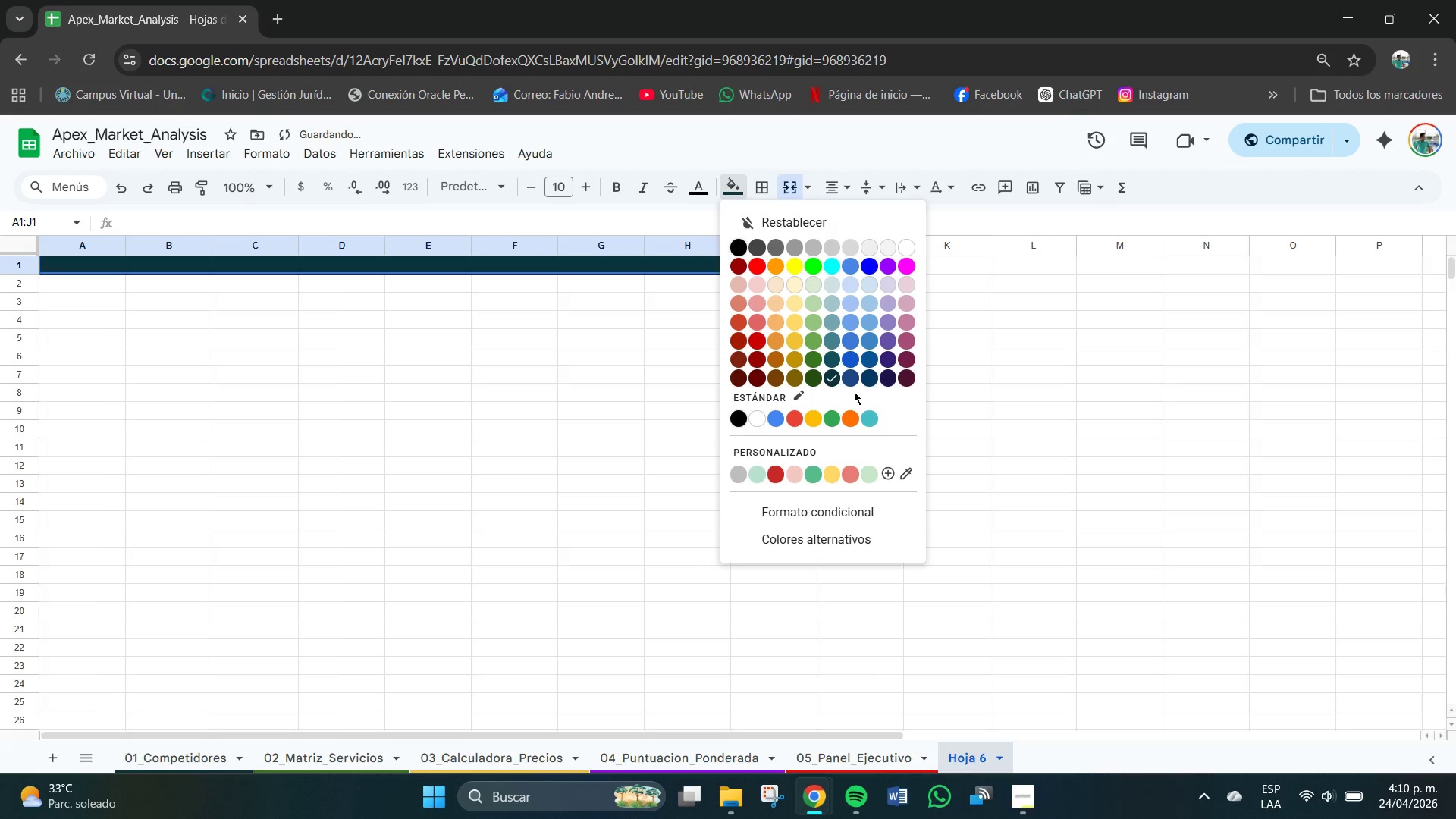 
left_click([849, 379])
 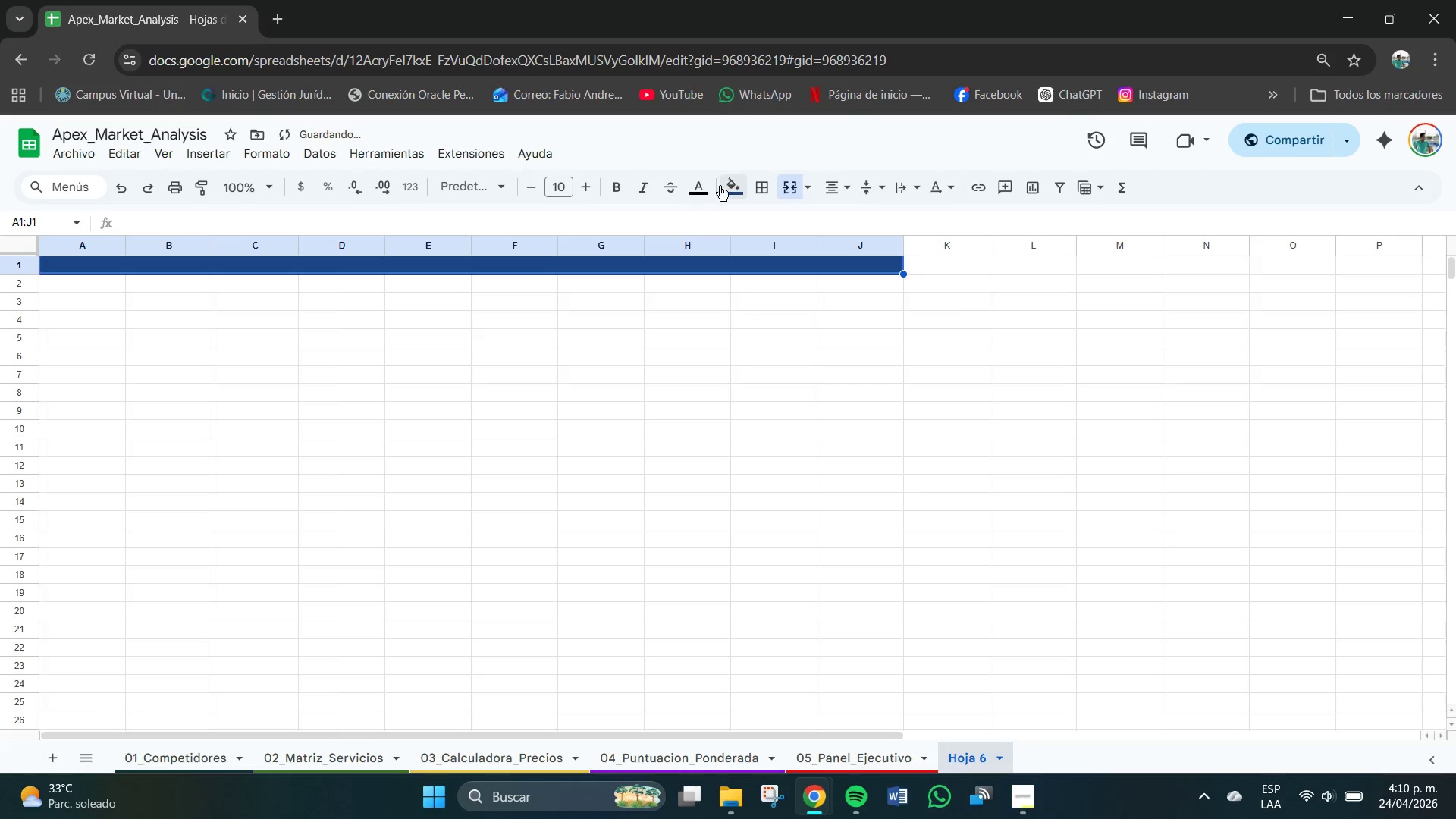 
left_click([704, 187])
 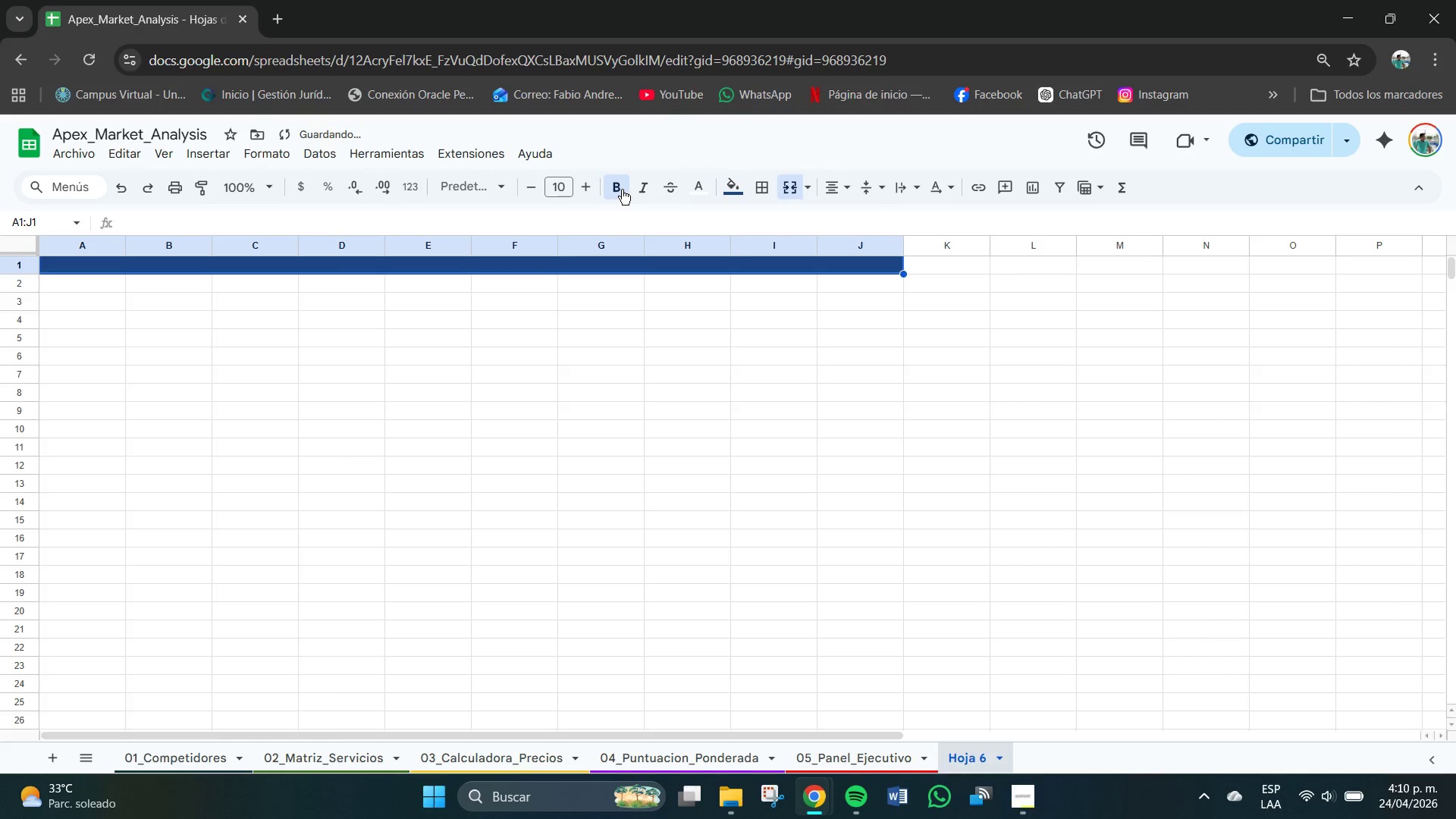 
left_click([563, 184])
 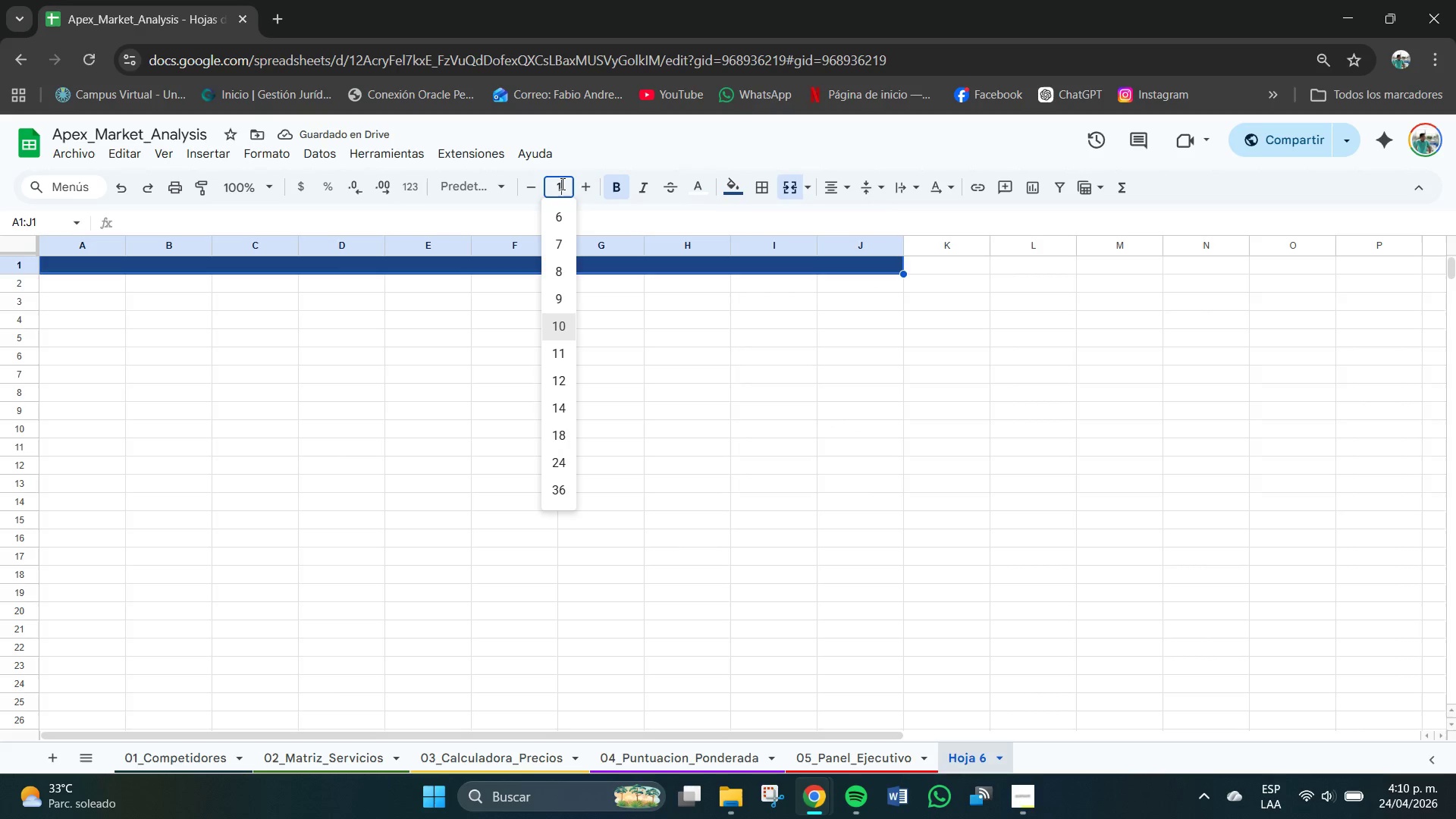 
key(Numpad1)
 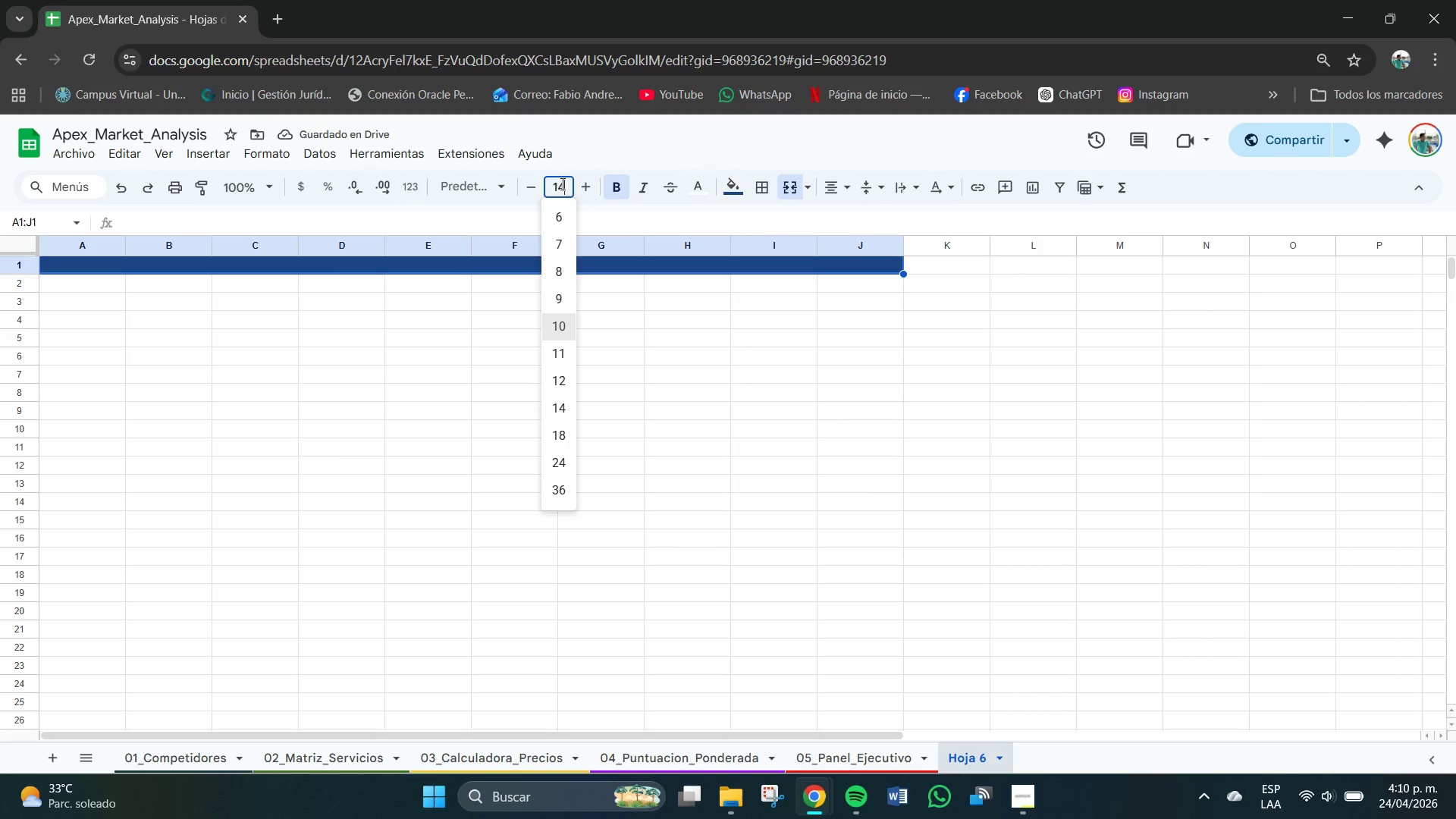 
key(Numpad4)
 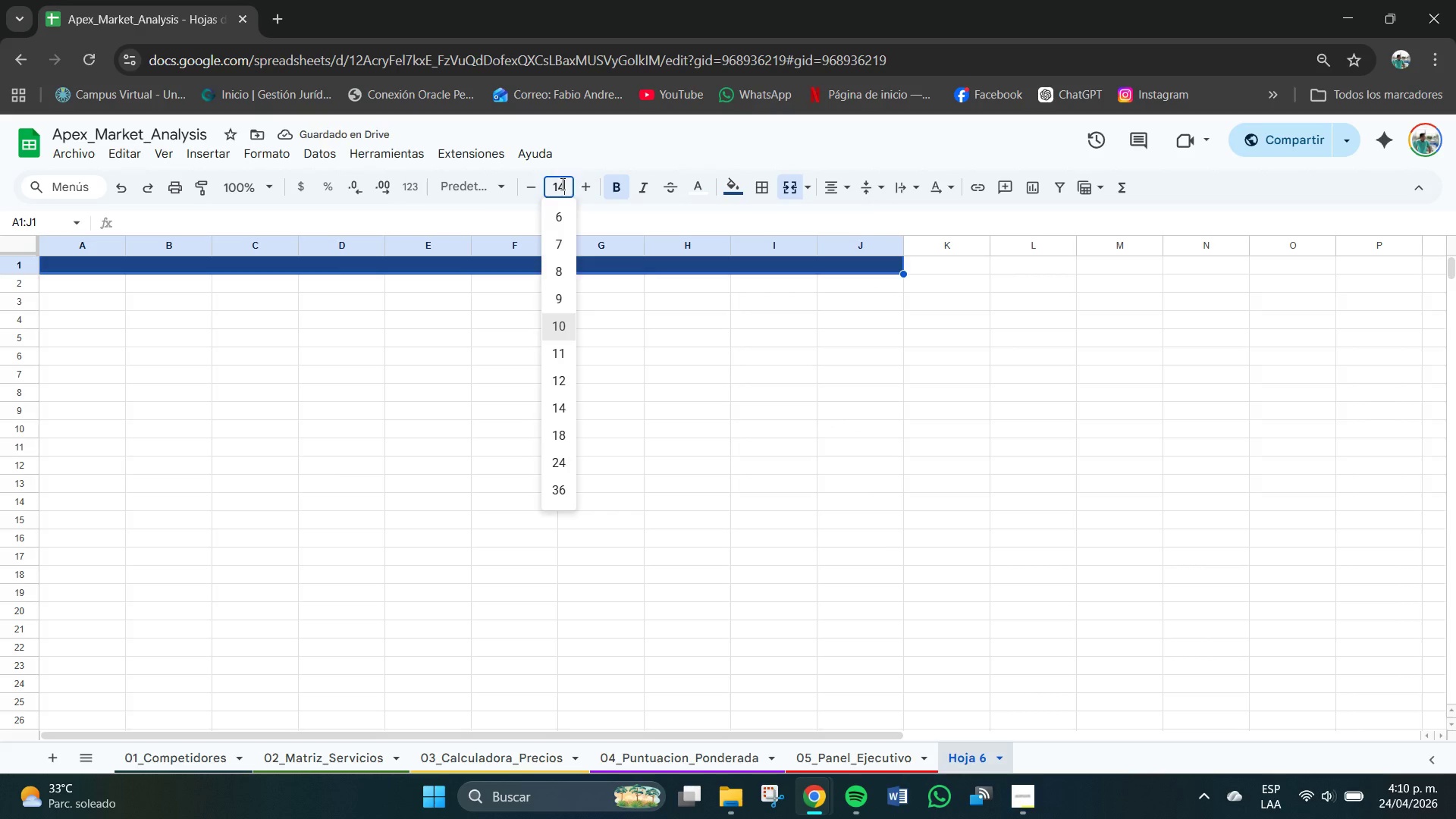 
key(NumpadEnter)
 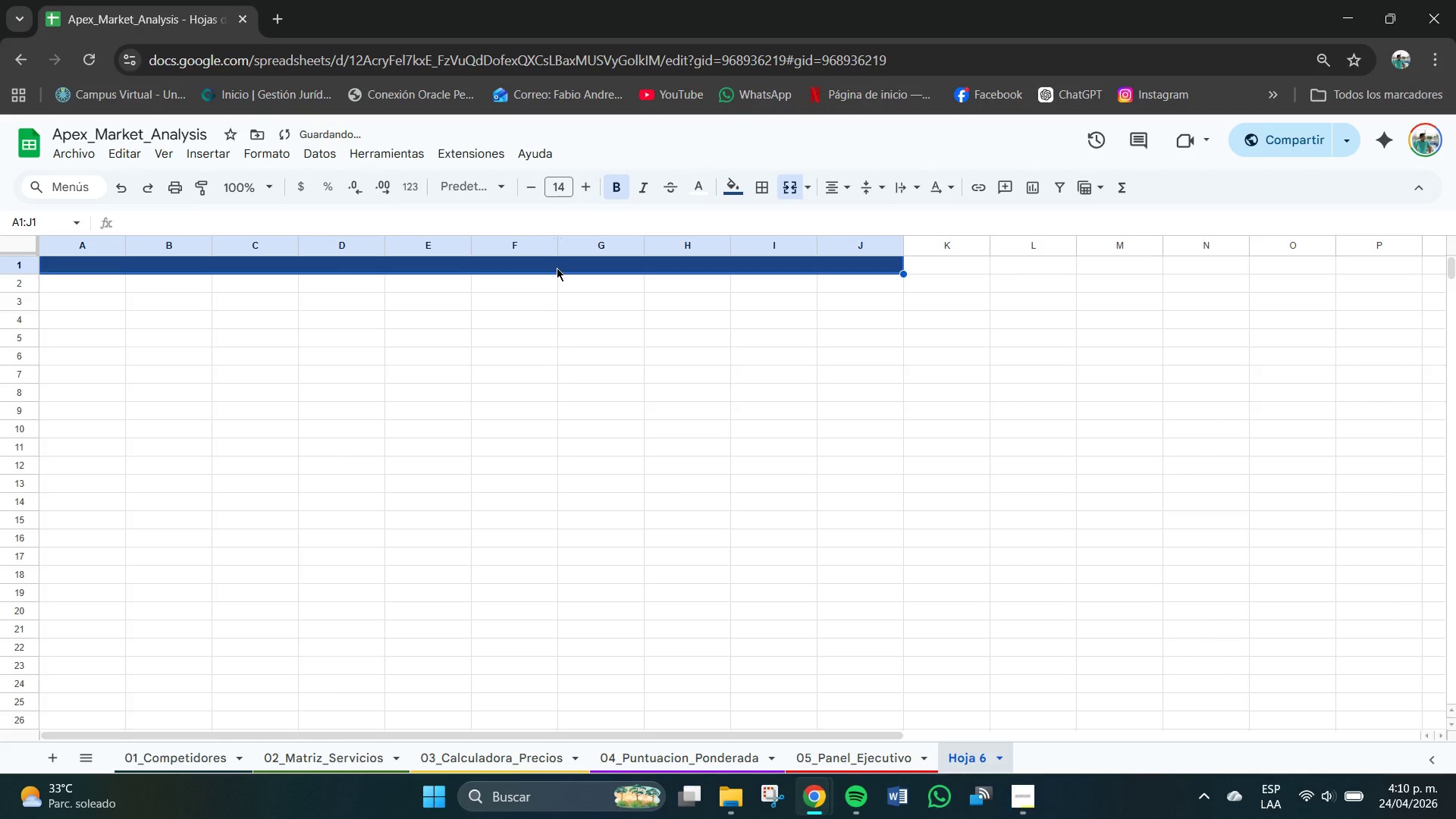 
double_click([557, 268])
 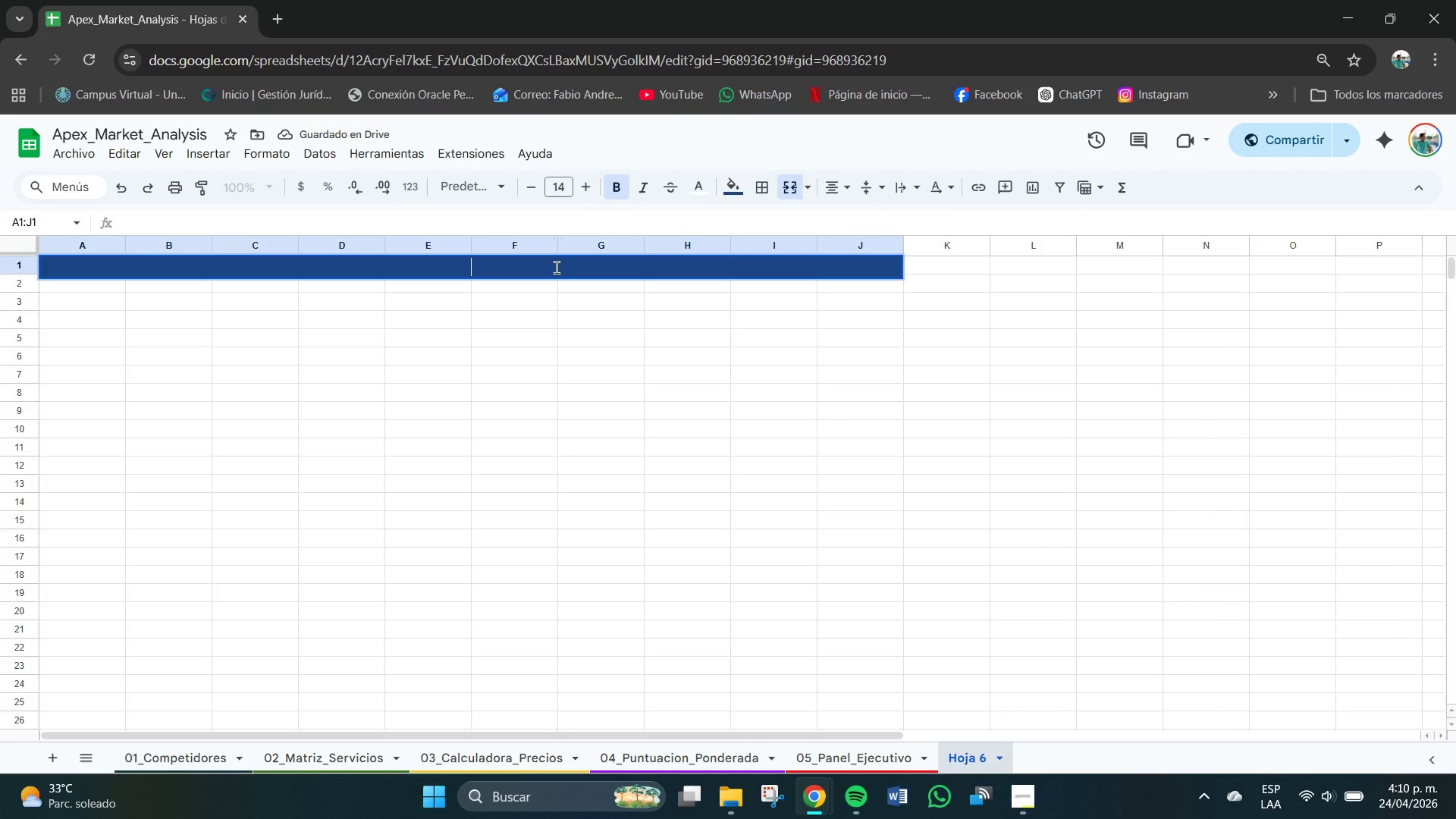 
type(RESUMEN [NumLock]-- TABAS)
key(Backspace)
key(Backspace)
type(A[NumLock]LAS PO)
key(Backspace)
type(IVOT)
 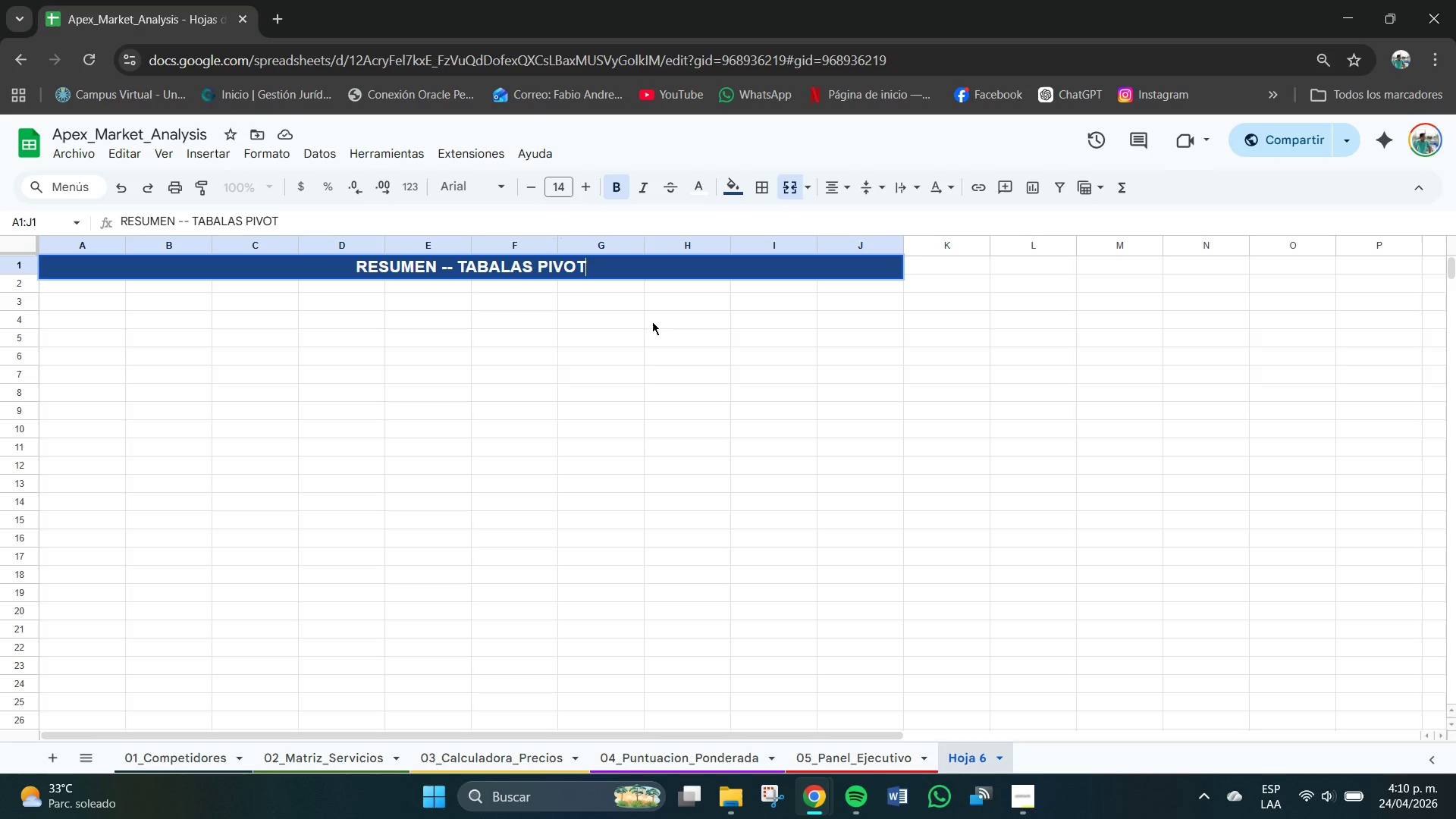 
hold_key(key=Backspace, duration=0.7)
 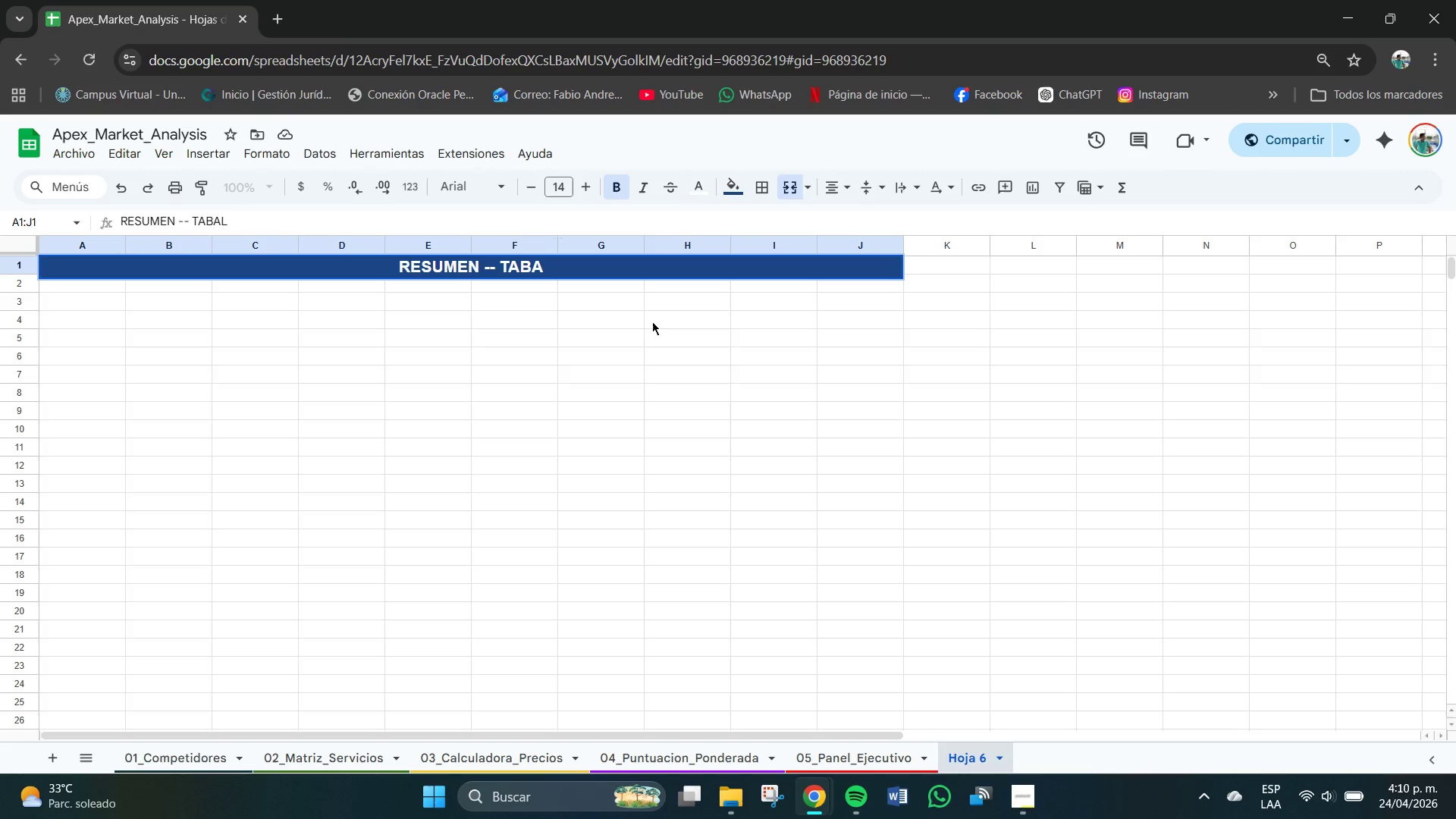 
key(Backspace)
key(Backspace)
type(LAS PIVOT SIMULADAS)
 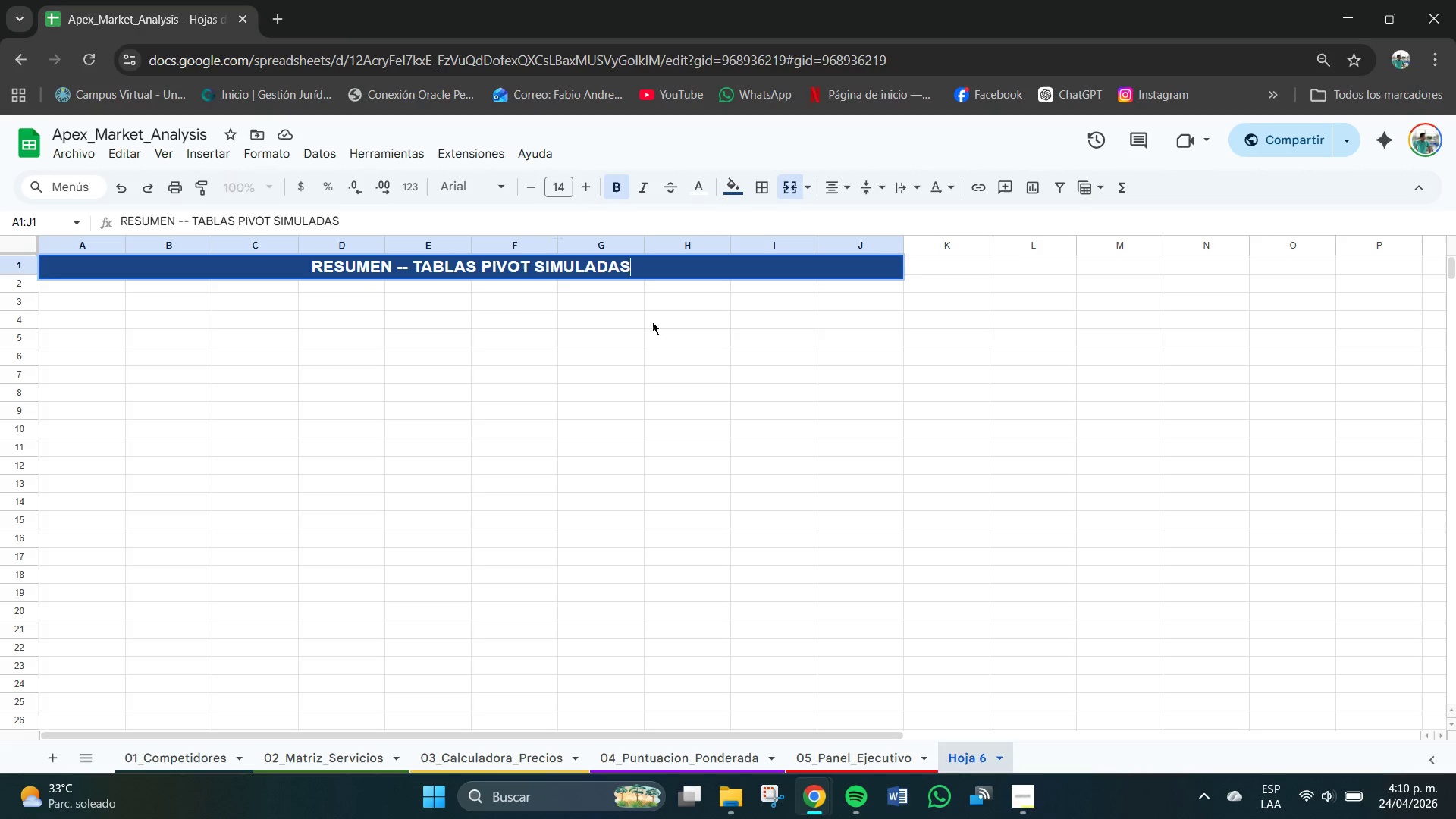 
key(Enter)
 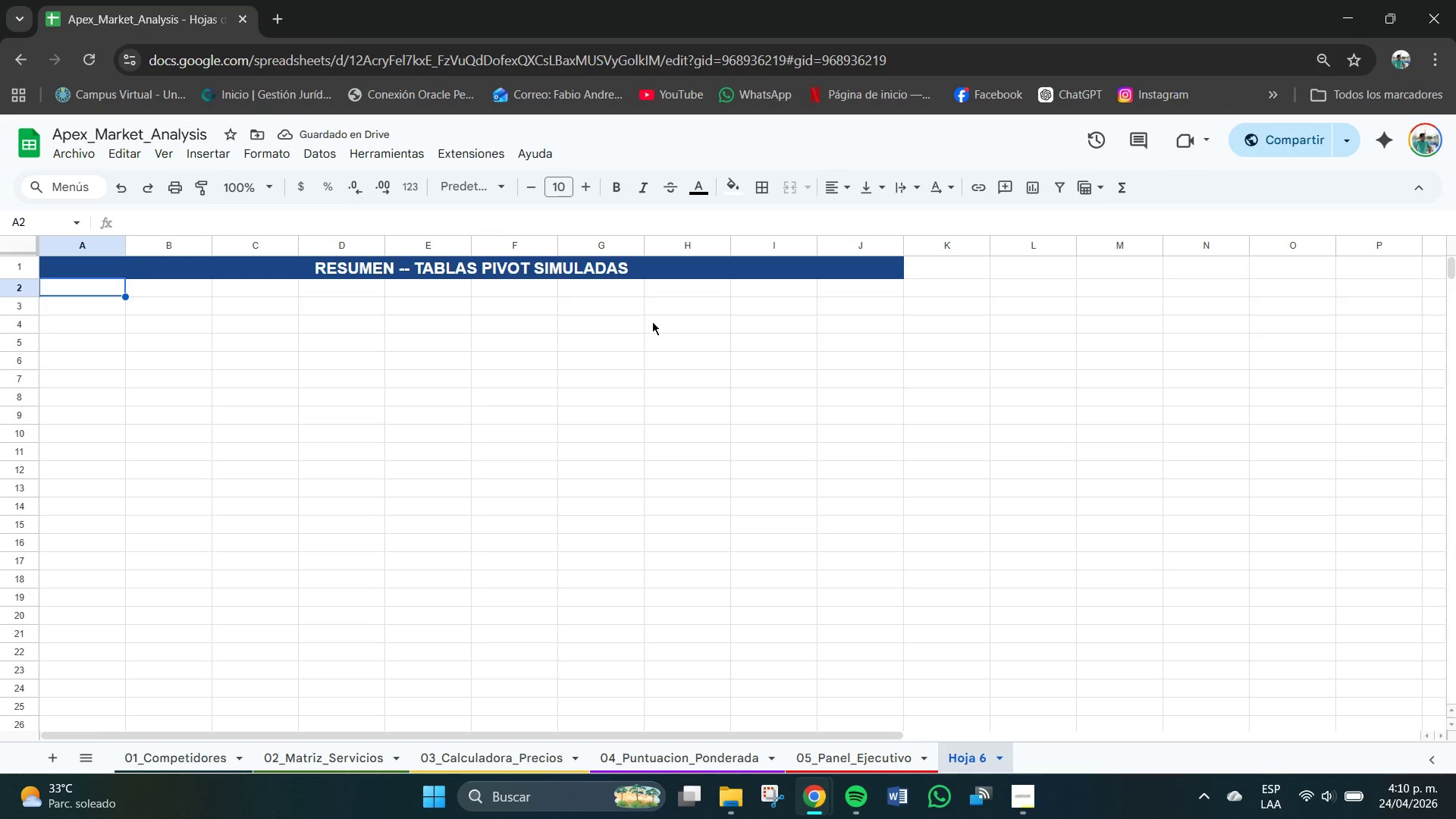 
wait(6.27)
 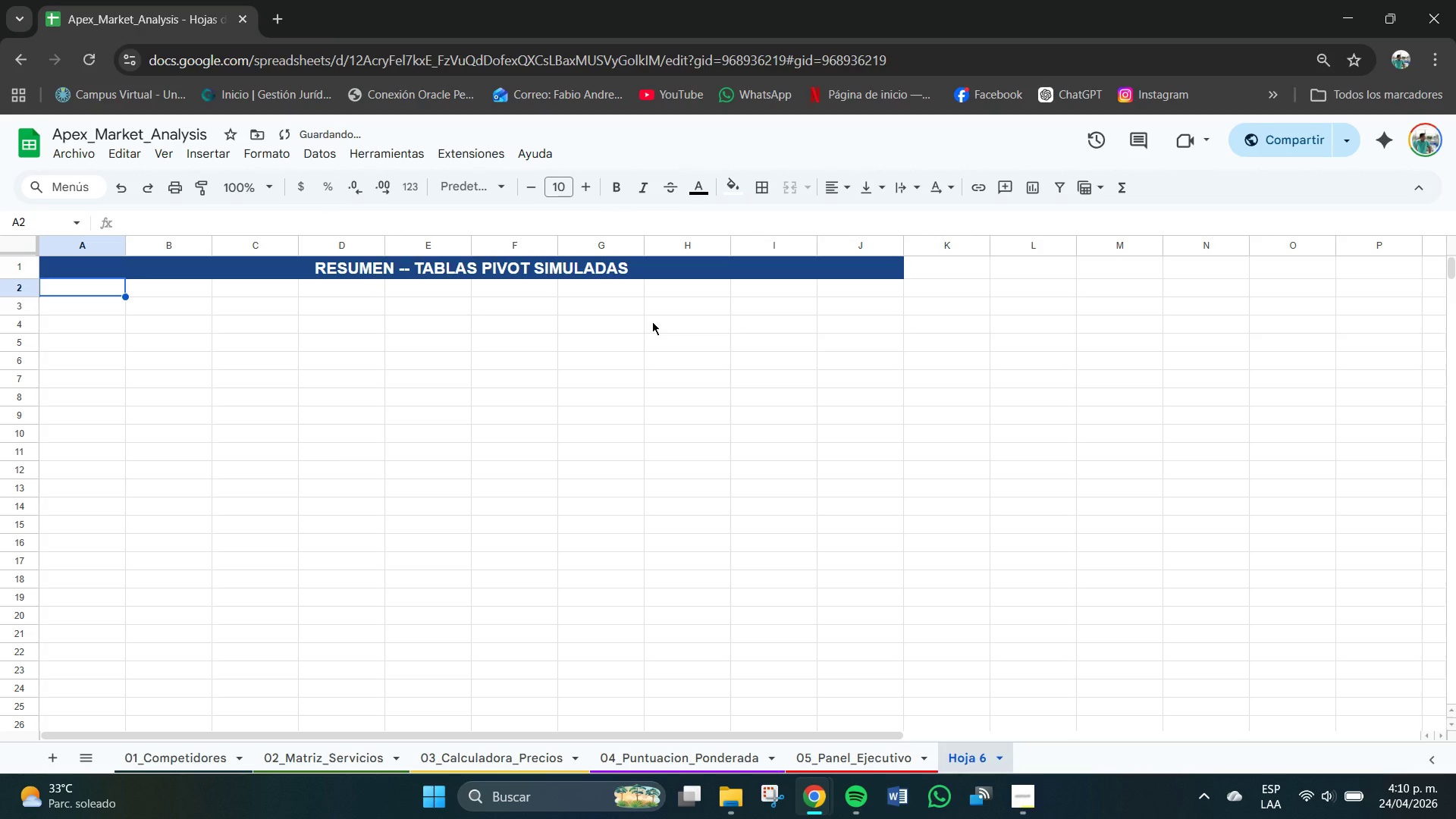 
left_click_drag(start_coordinate=[70, 309], to_coordinate=[359, 307])
 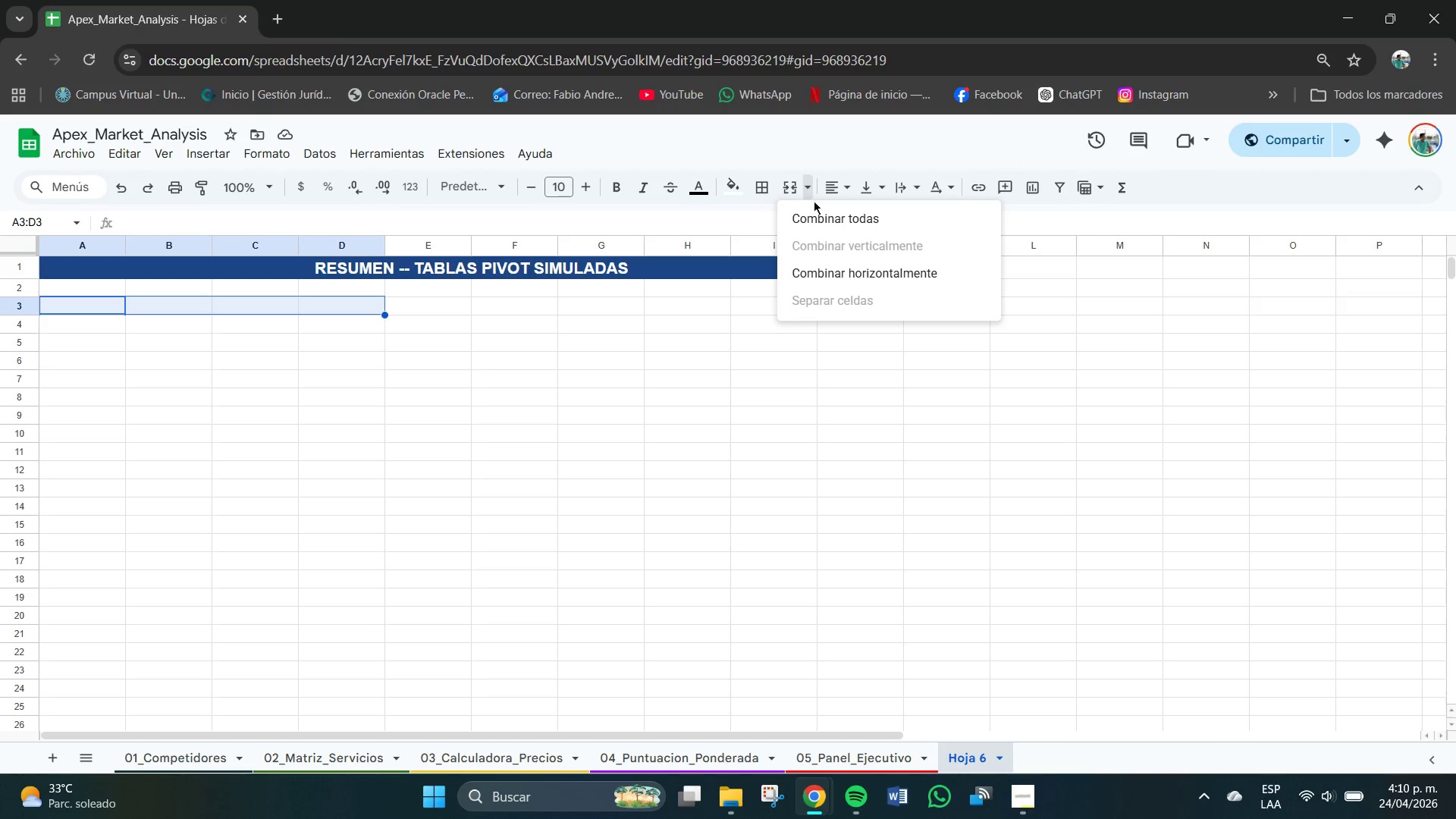 
double_click([826, 218])
 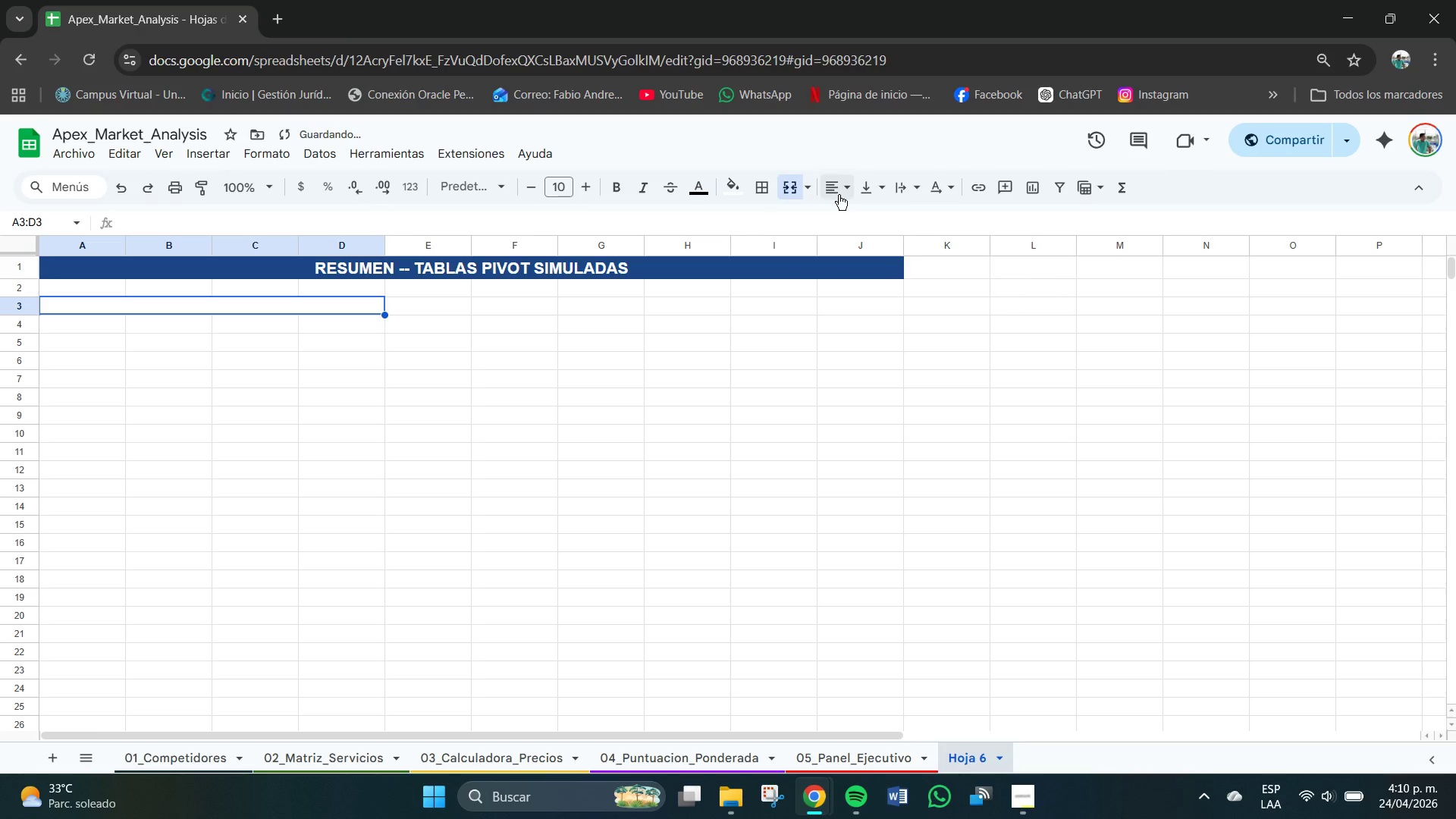 
triple_click([839, 195])
 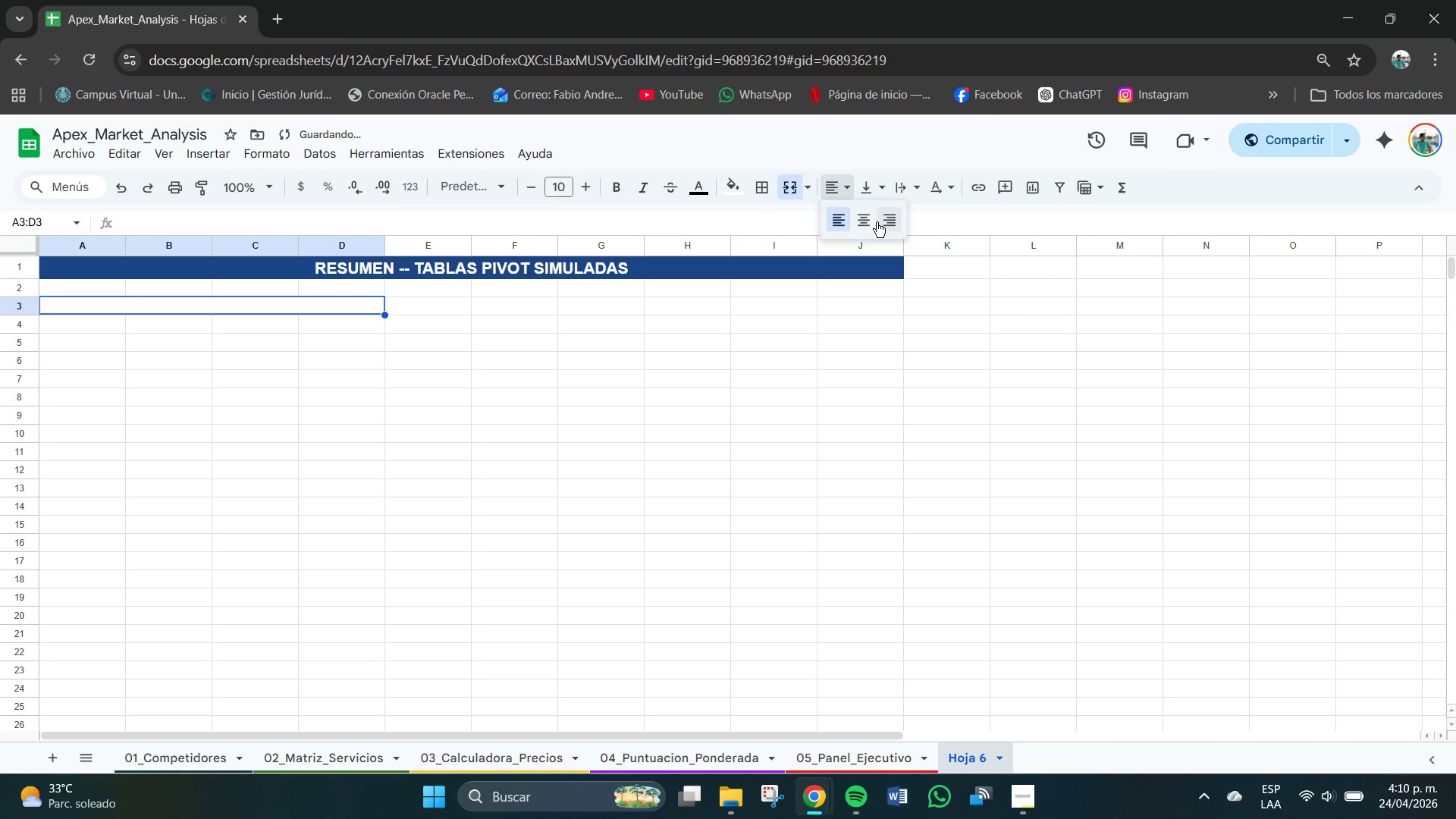 
left_click([859, 221])
 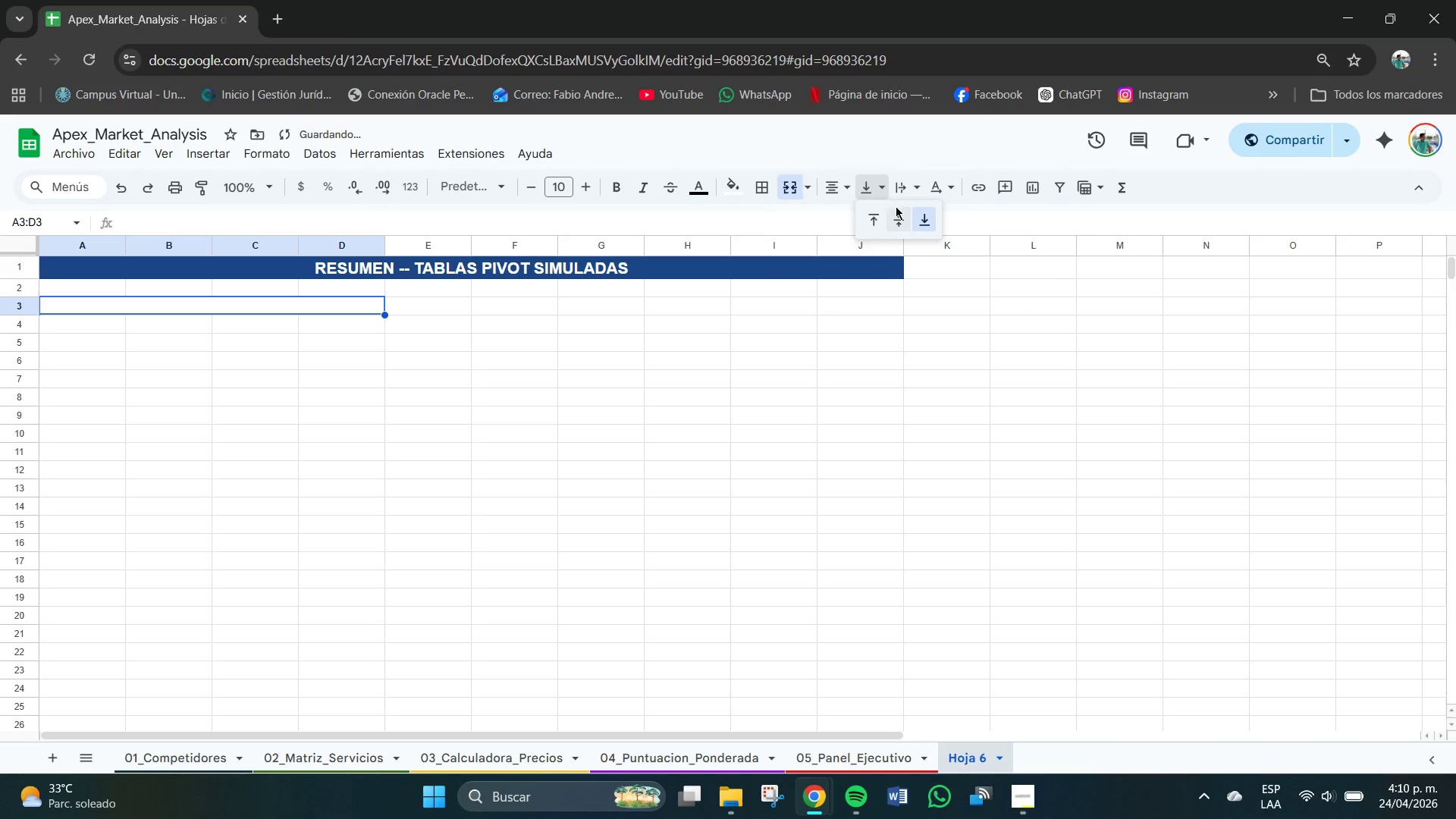 
triple_click([901, 221])
 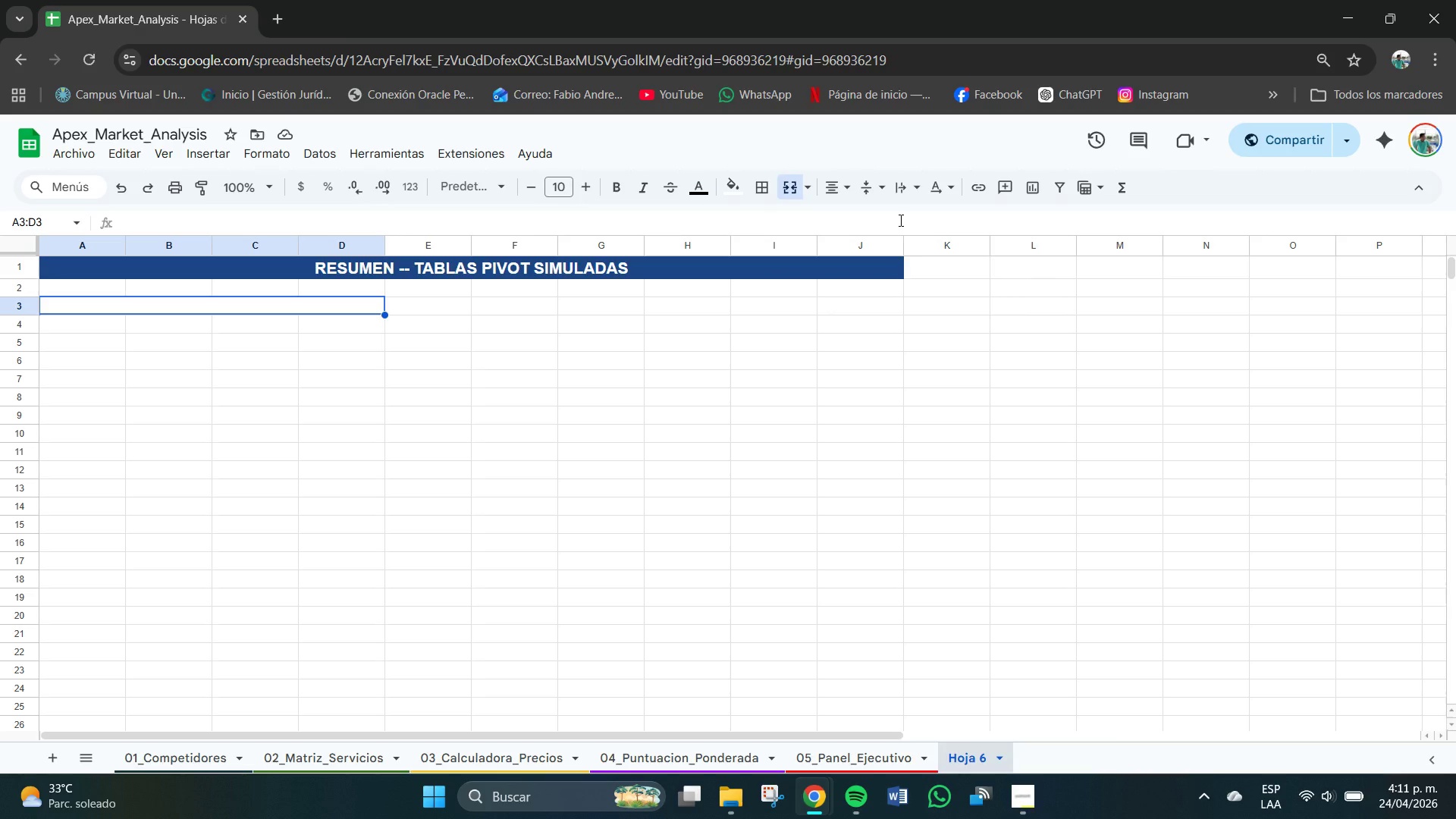 
wait(35.45)
 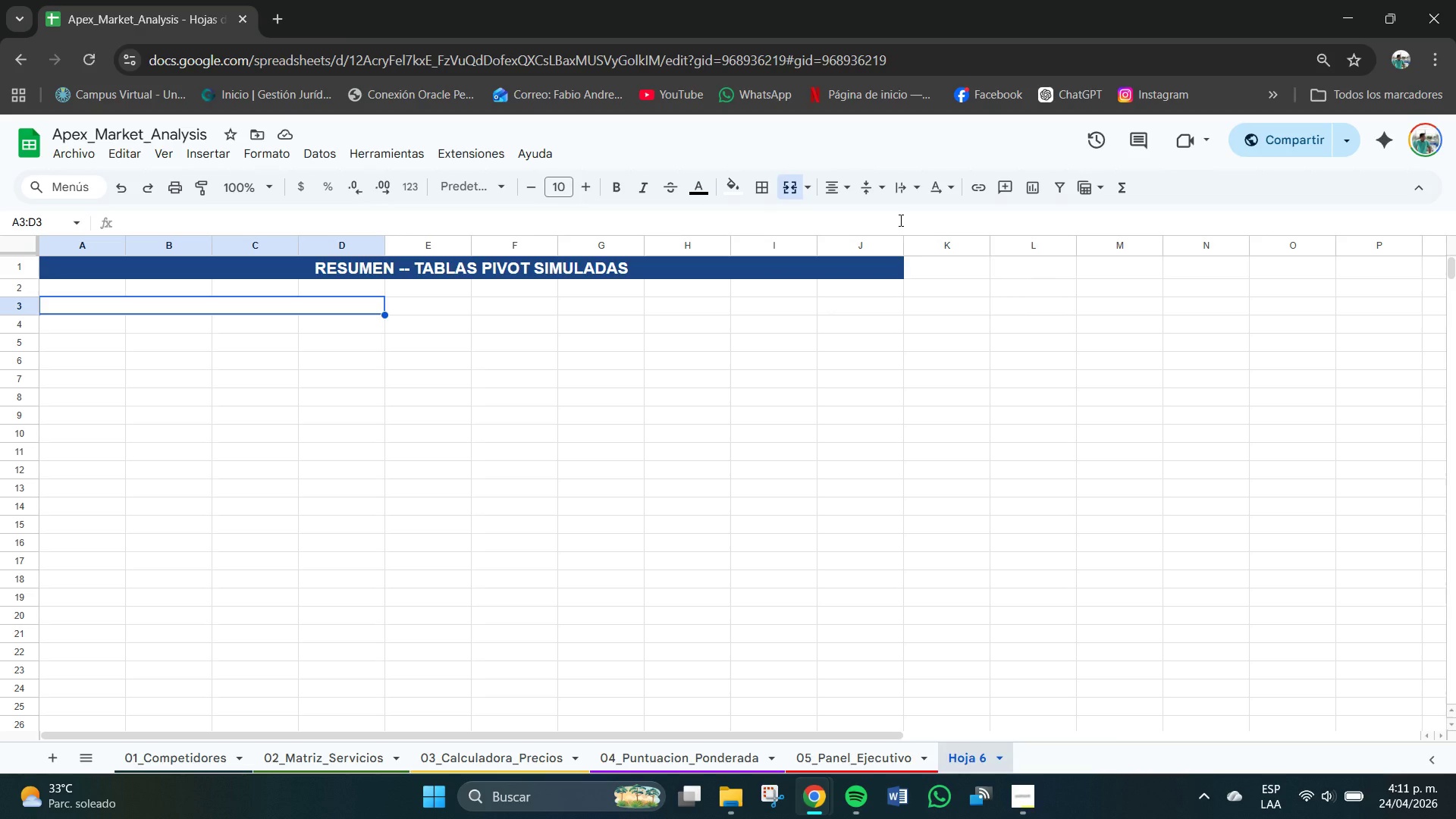 
left_click([733, 191])
 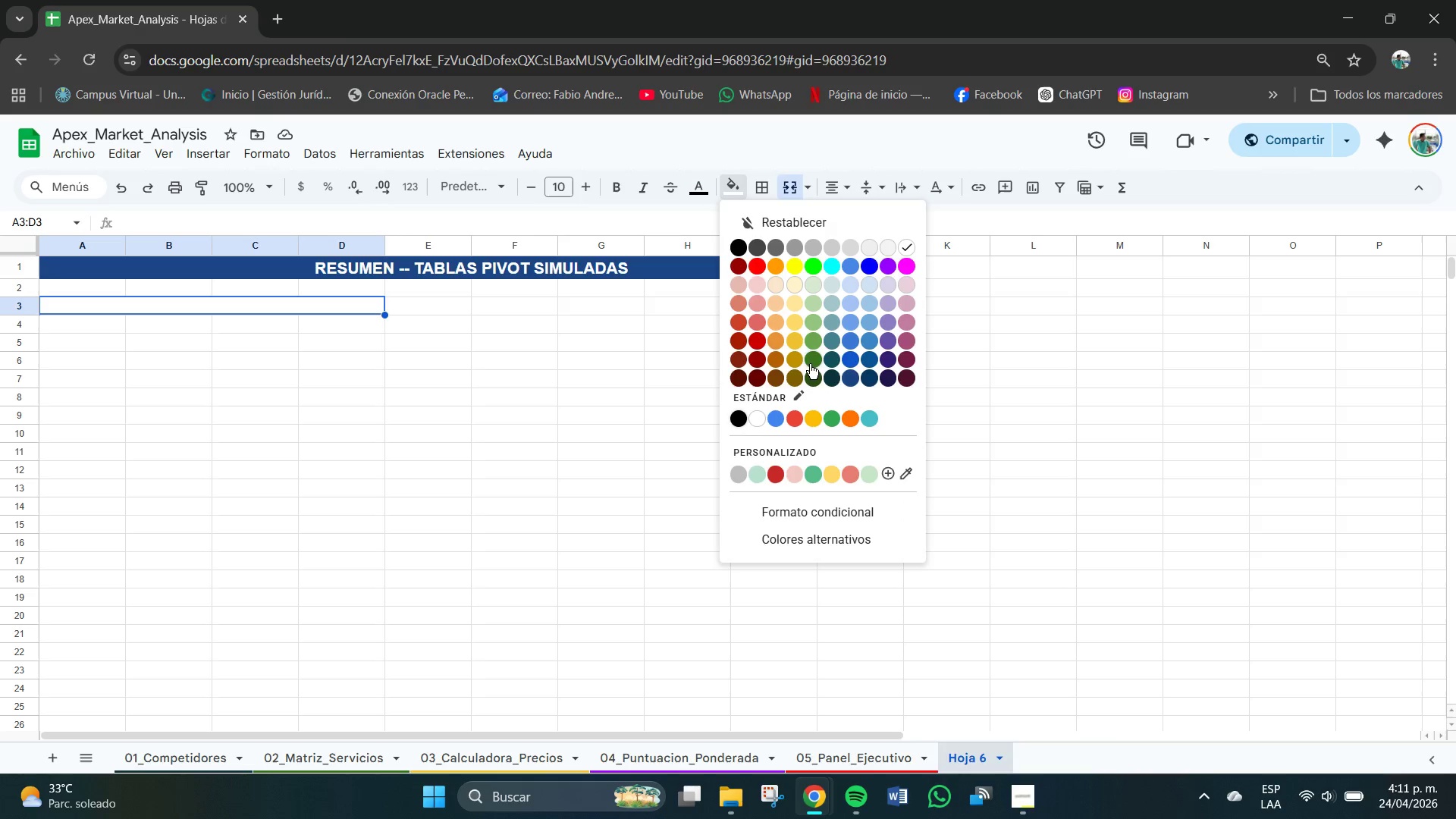 
left_click([810, 362])
 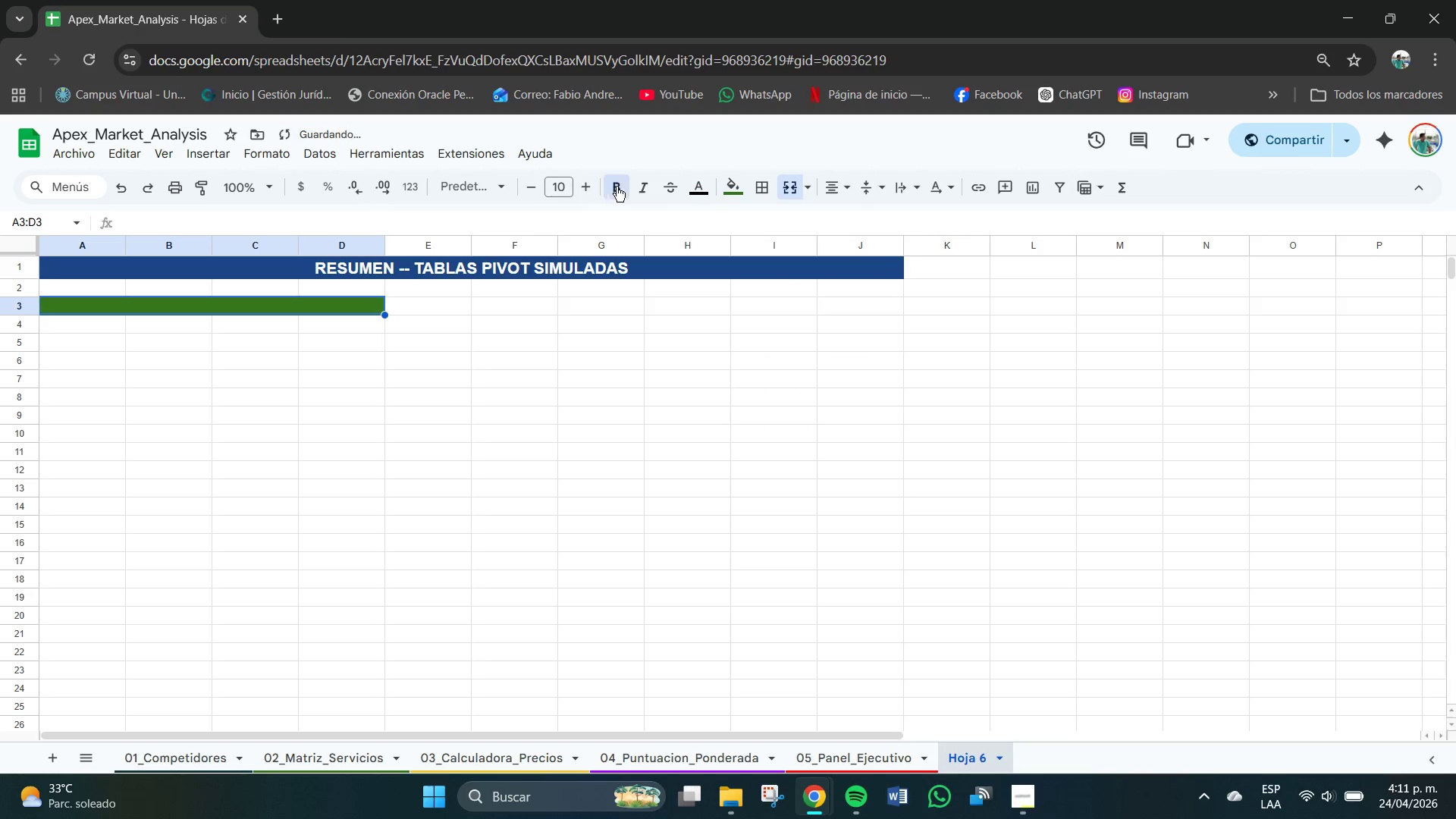 
double_click([693, 186])
 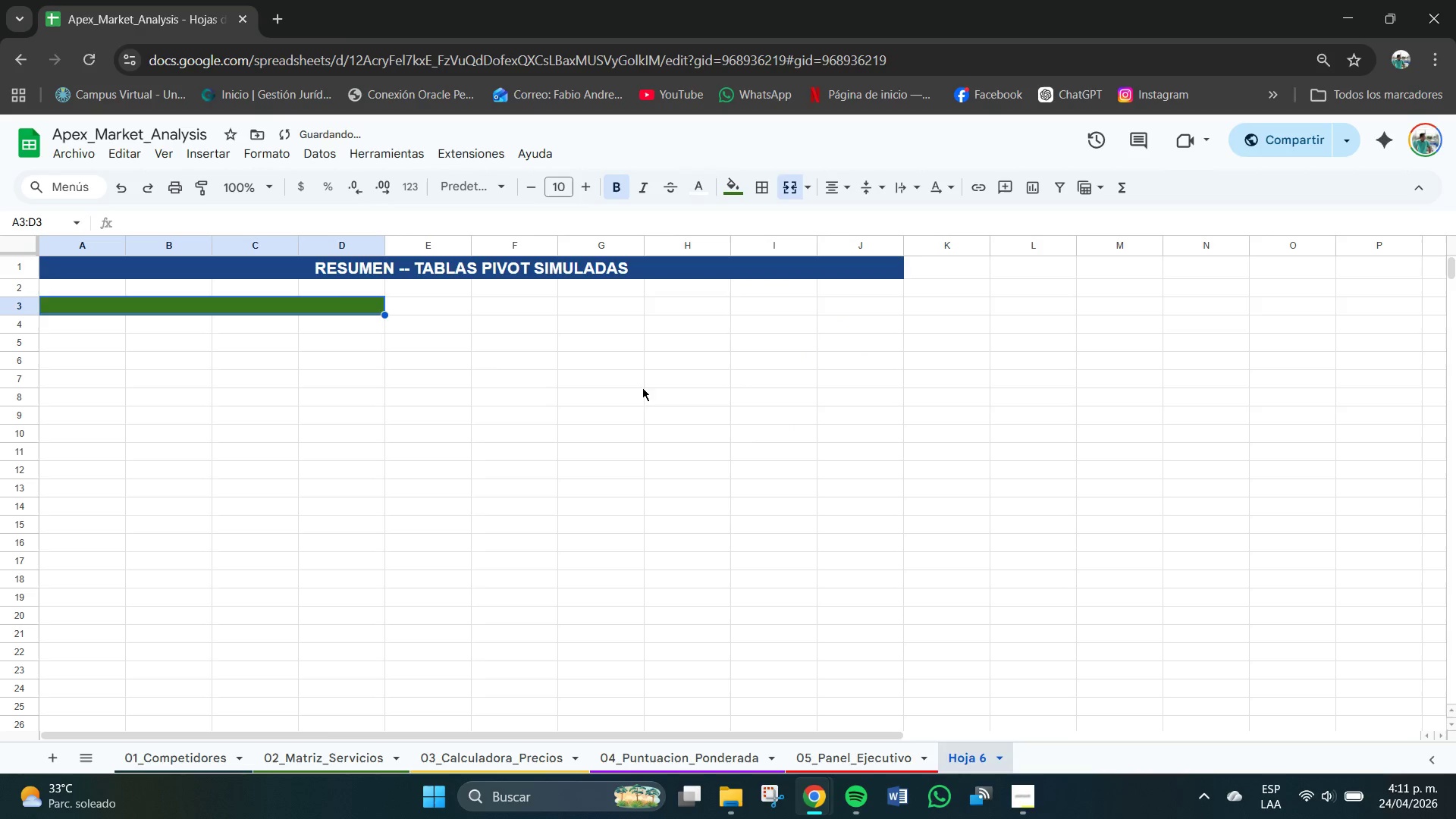 
left_click([275, 304])
 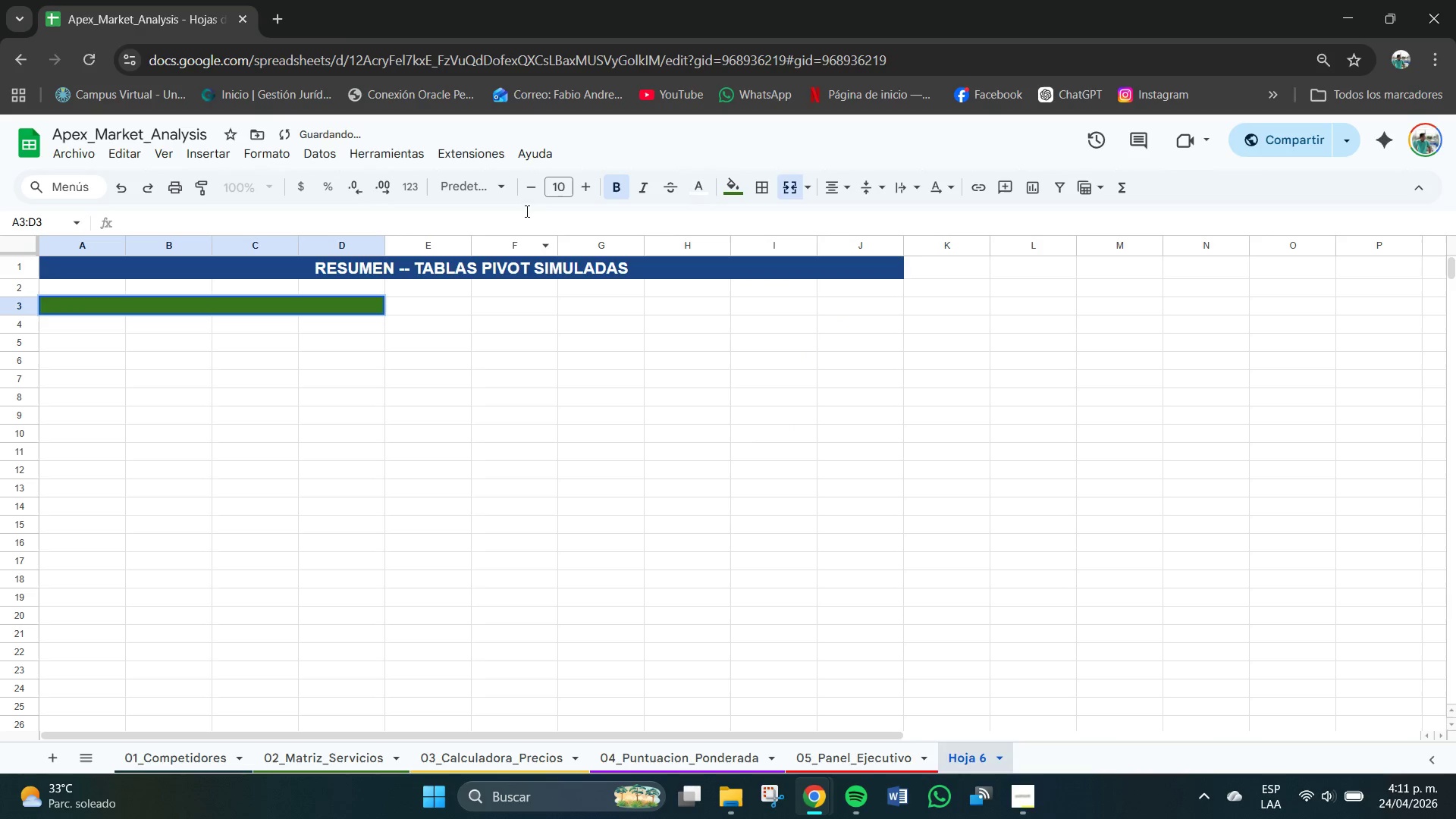 
left_click([546, 194])
 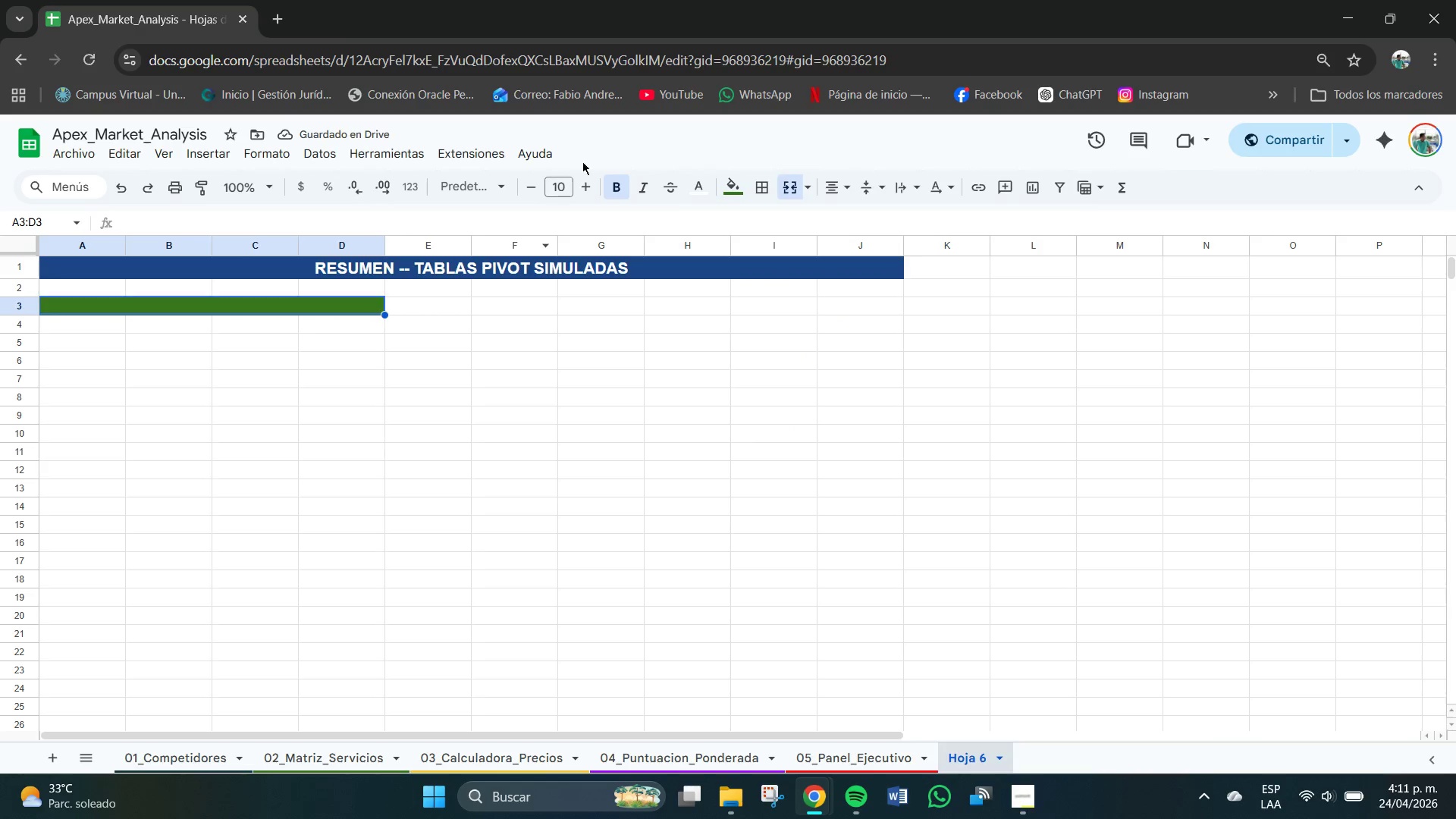 
left_click([566, 183])
 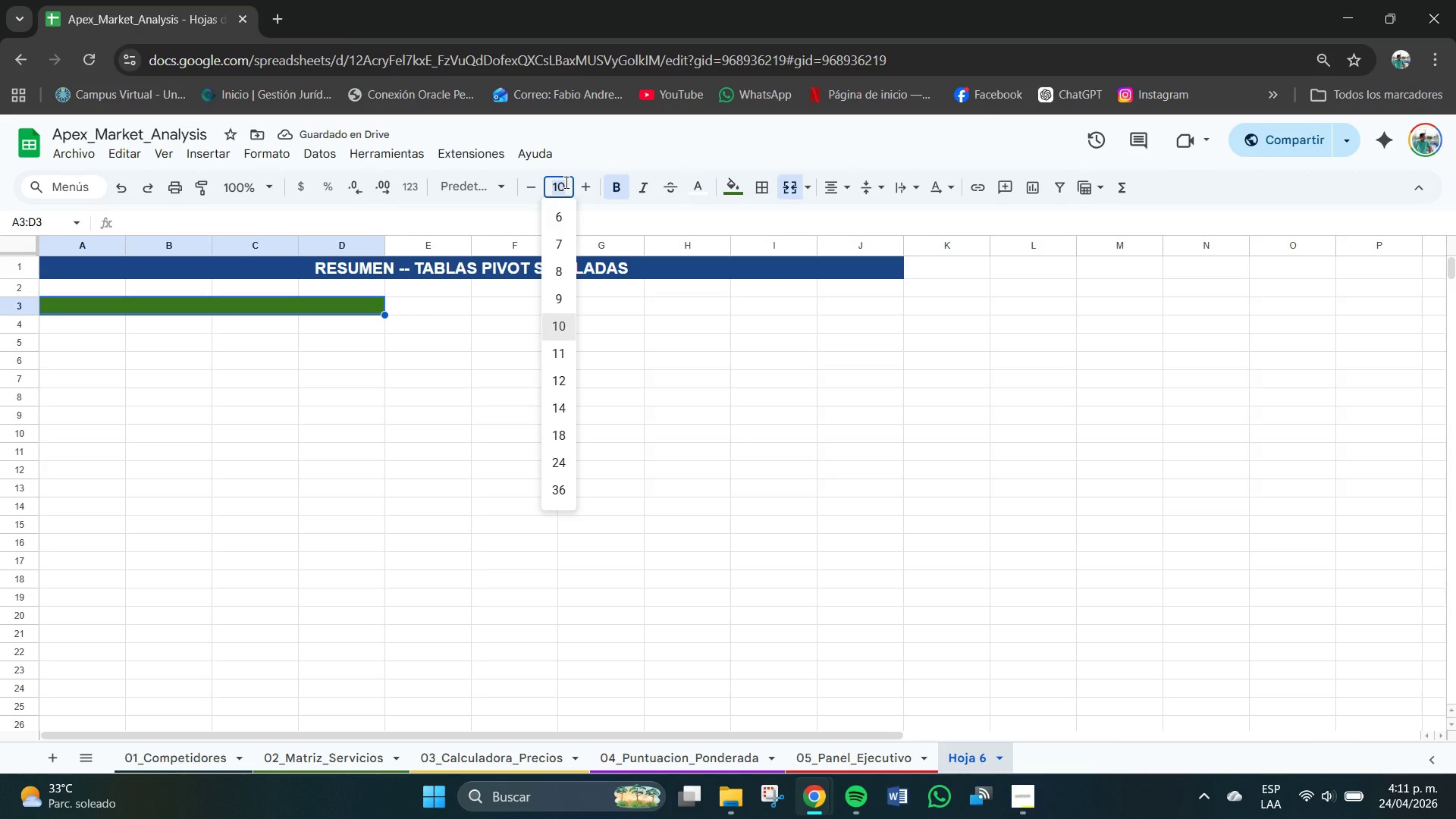 
key(Numpad1)
 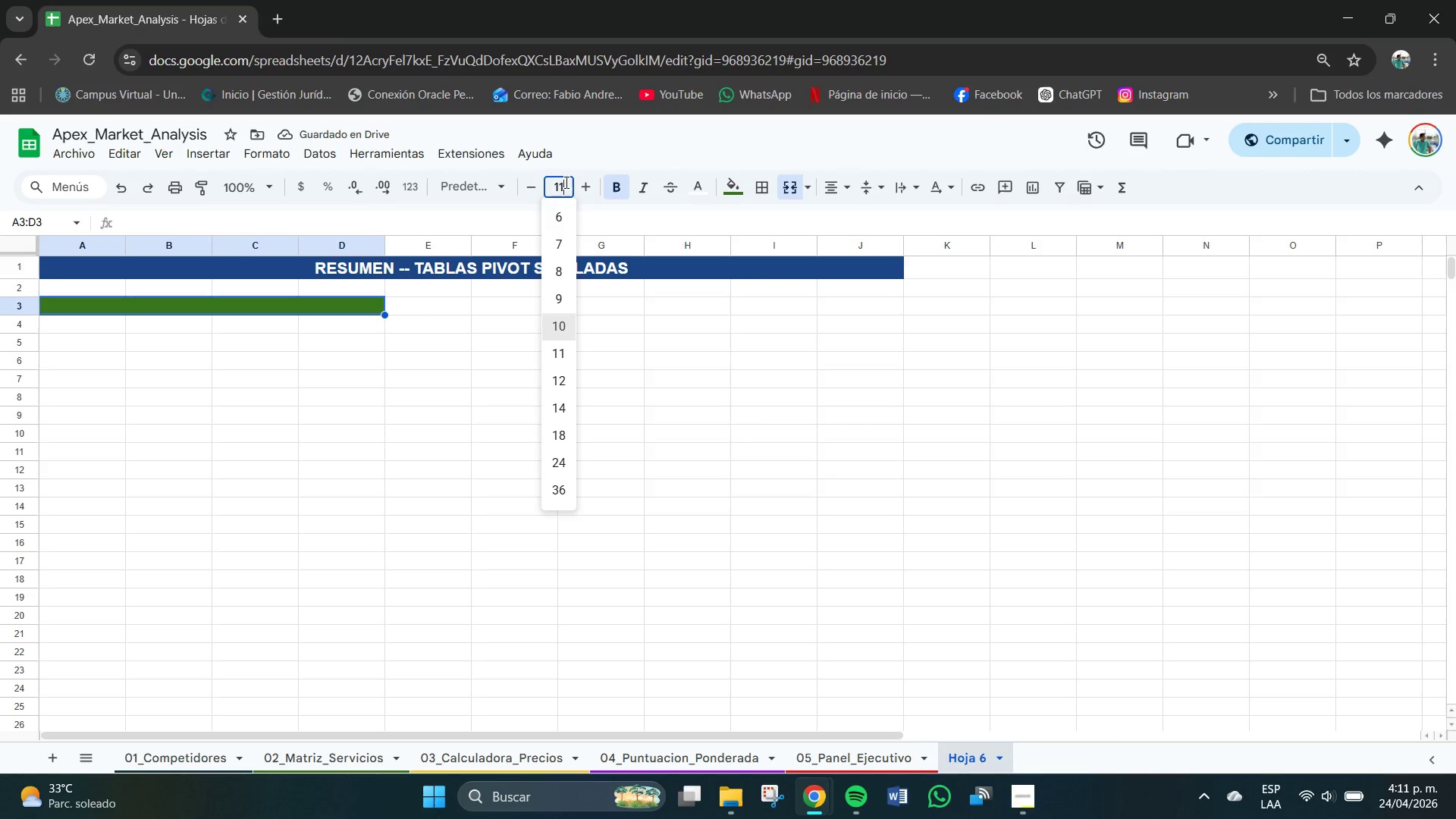 
key(Numpad1)
 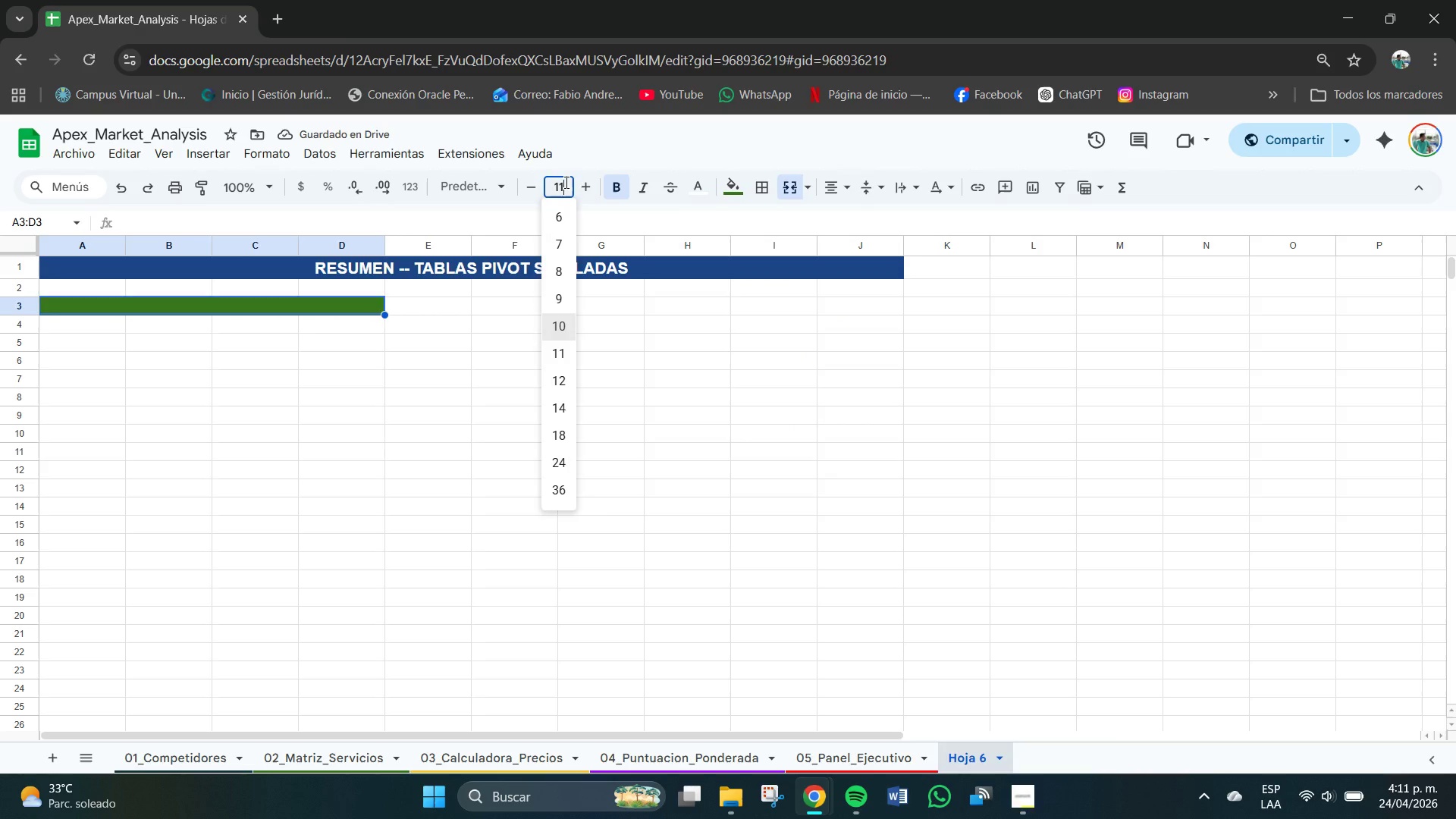 
key(NumpadEnter)
 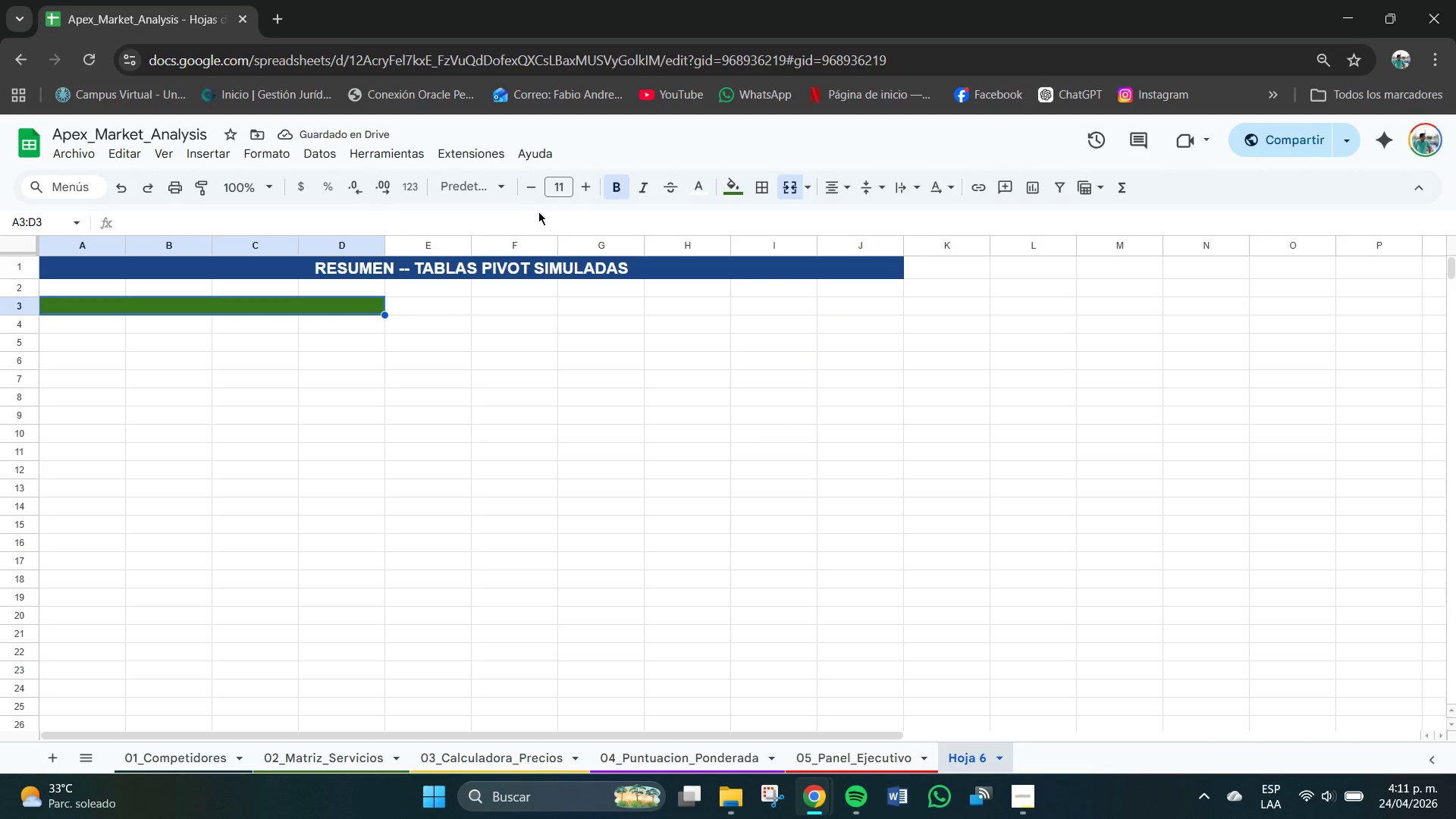 
double_click([281, 313])
 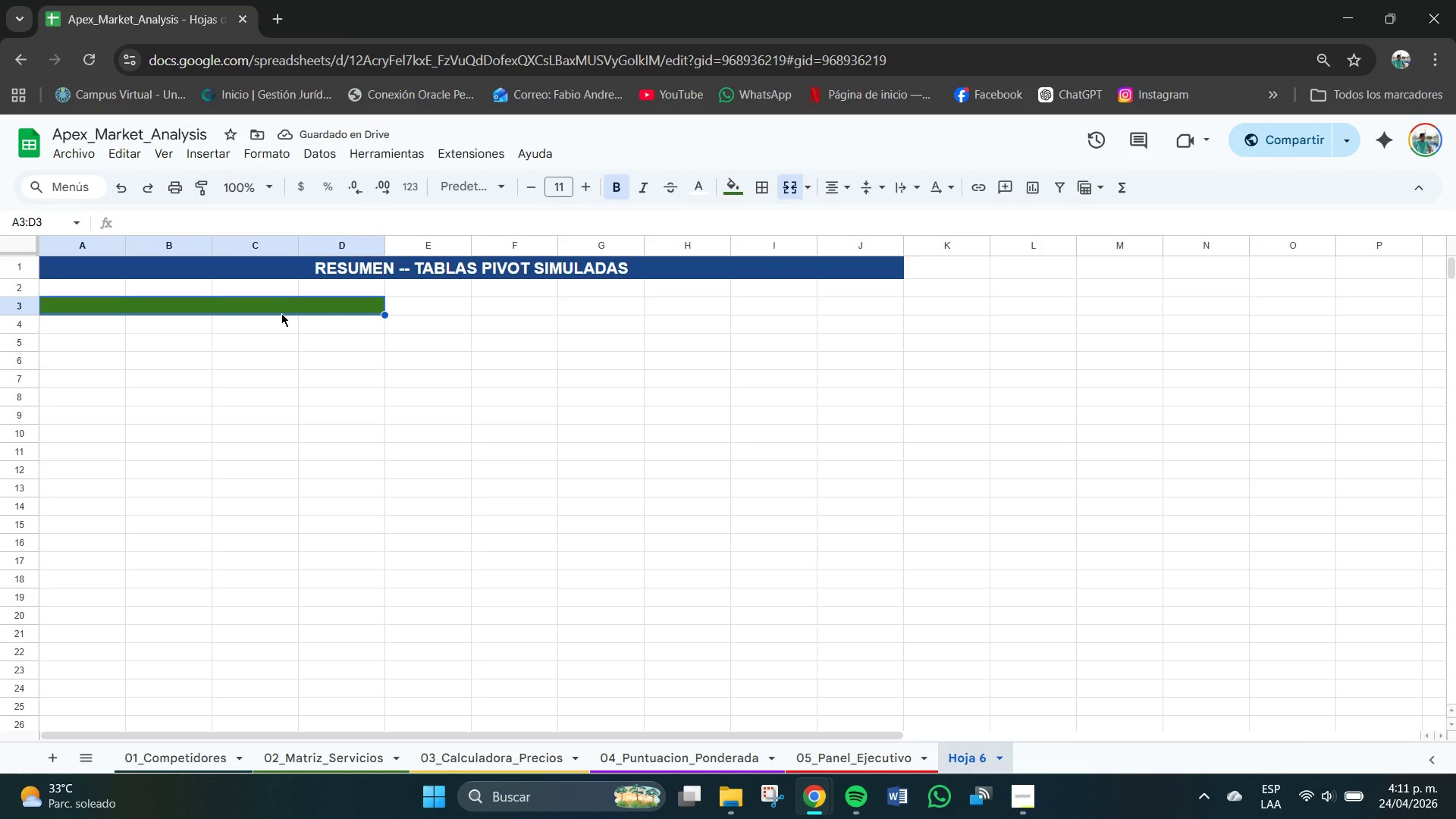 
type(COMPETI)
key(Backspace)
type(IDORES DE)
key(Backspace)
key(Backspace)
type(POR SERVICIO PRINCIPAL)
 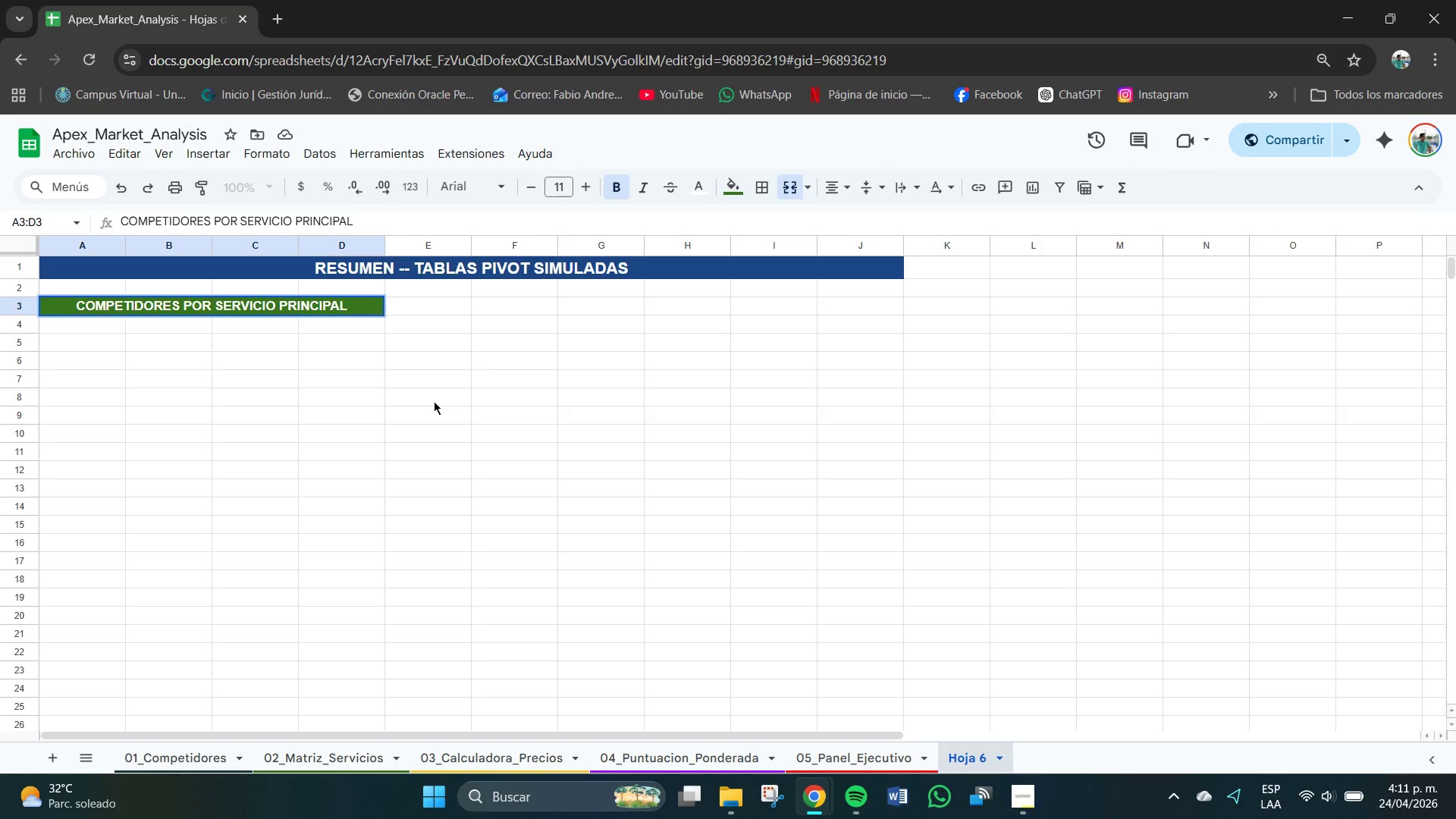 
key(CapsLock)
 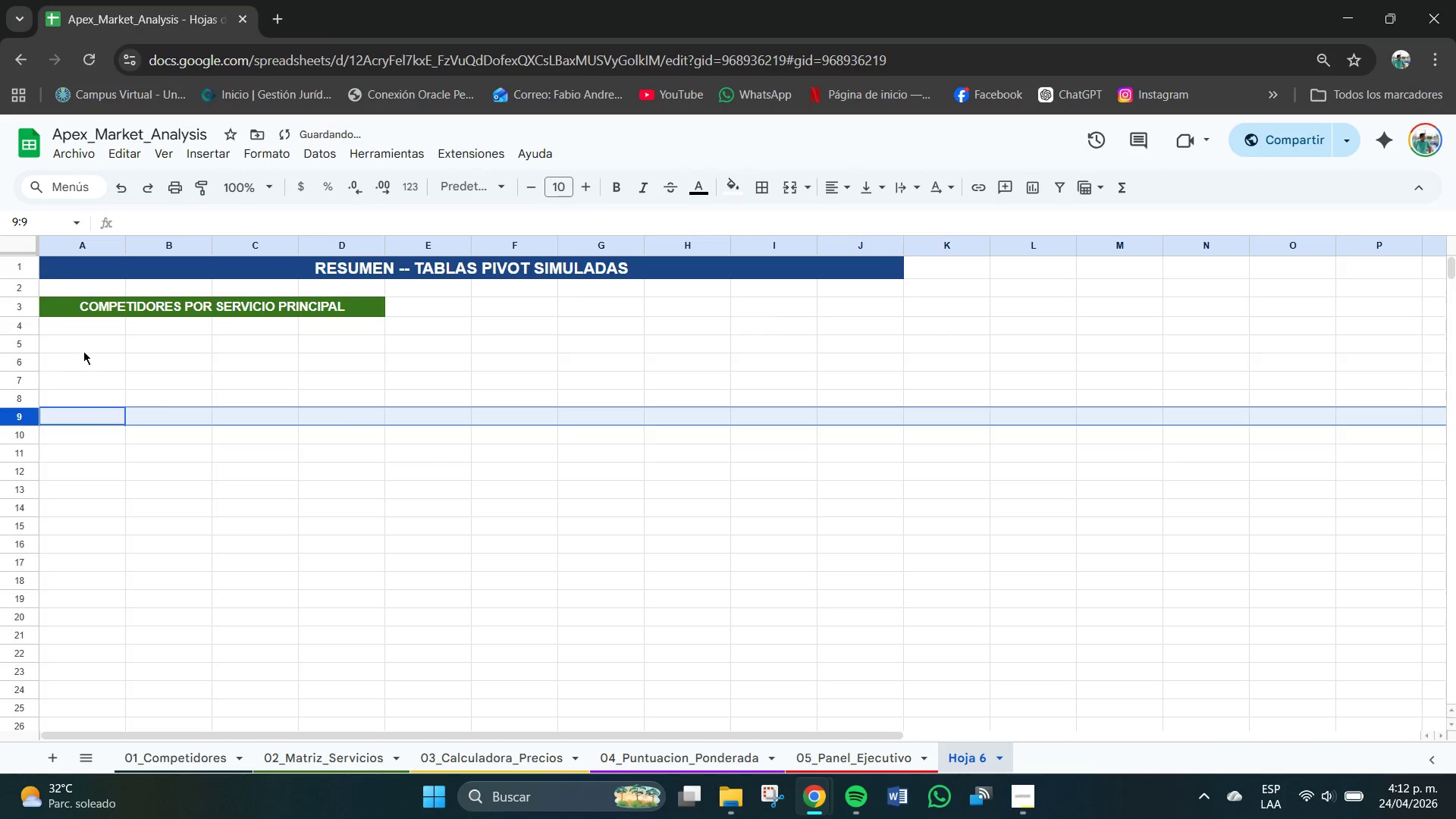 
left_click([81, 340])
 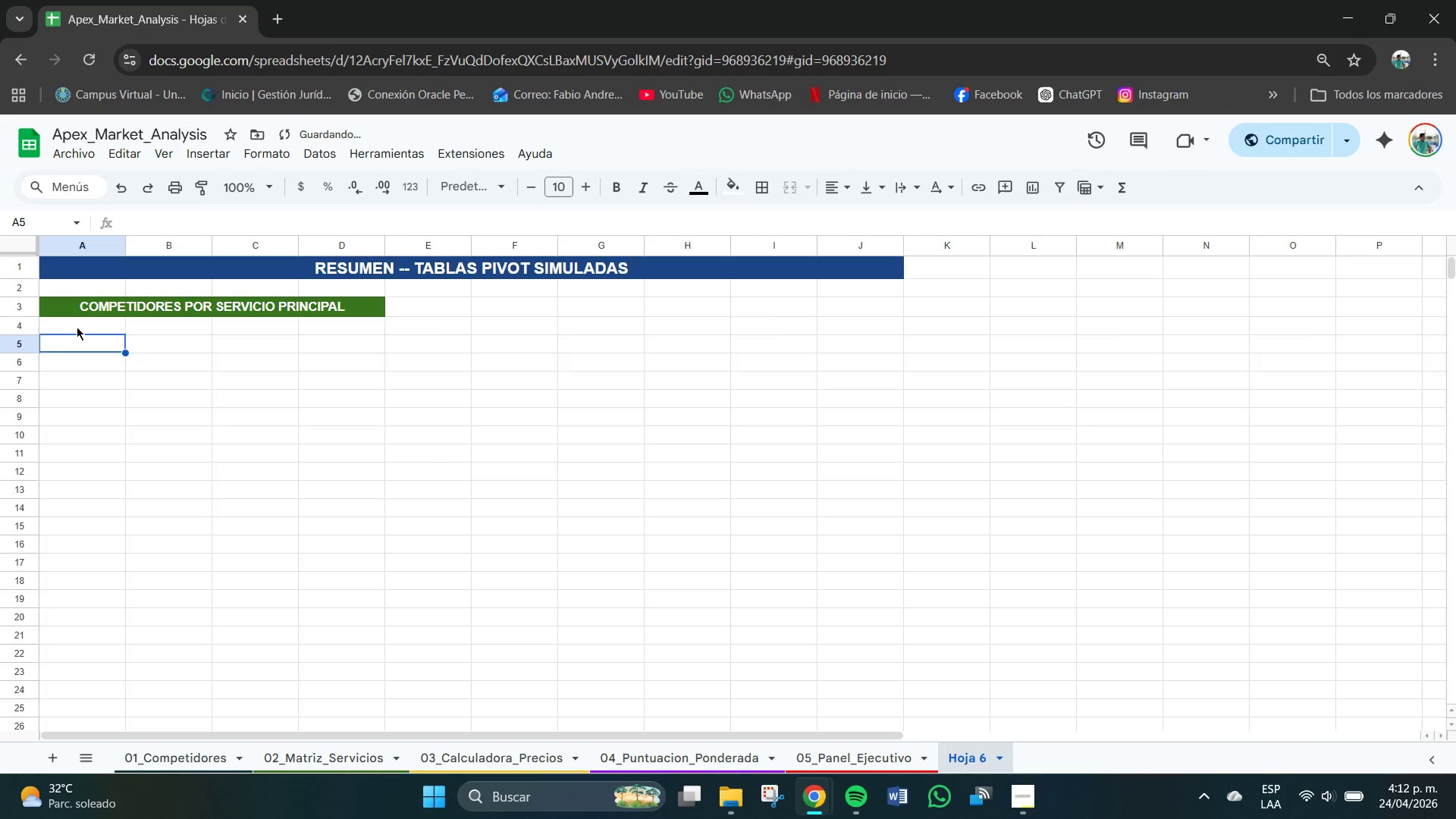 
left_click([77, 327])
 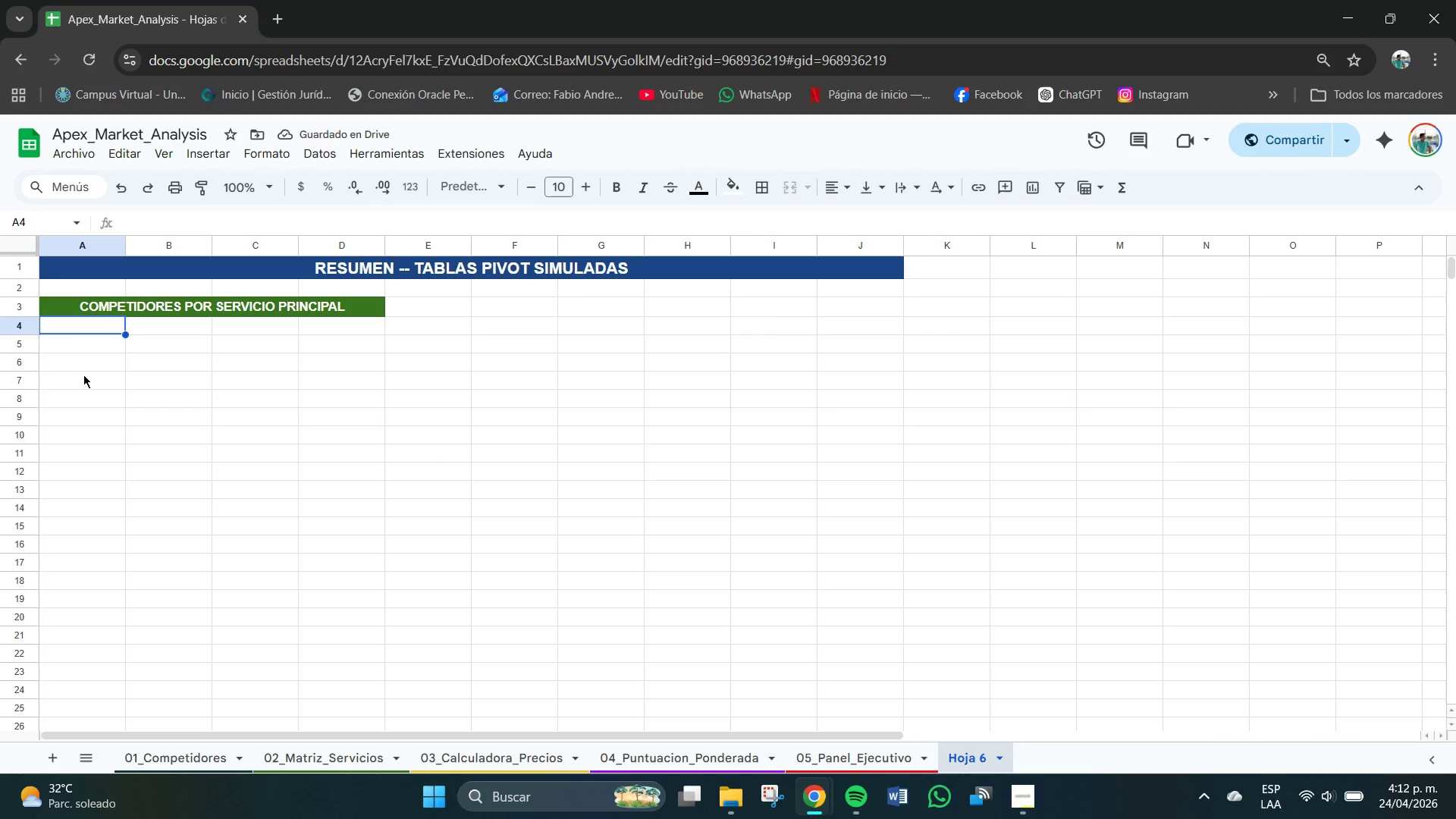 
left_click_drag(start_coordinate=[97, 329], to_coordinate=[339, 328])
 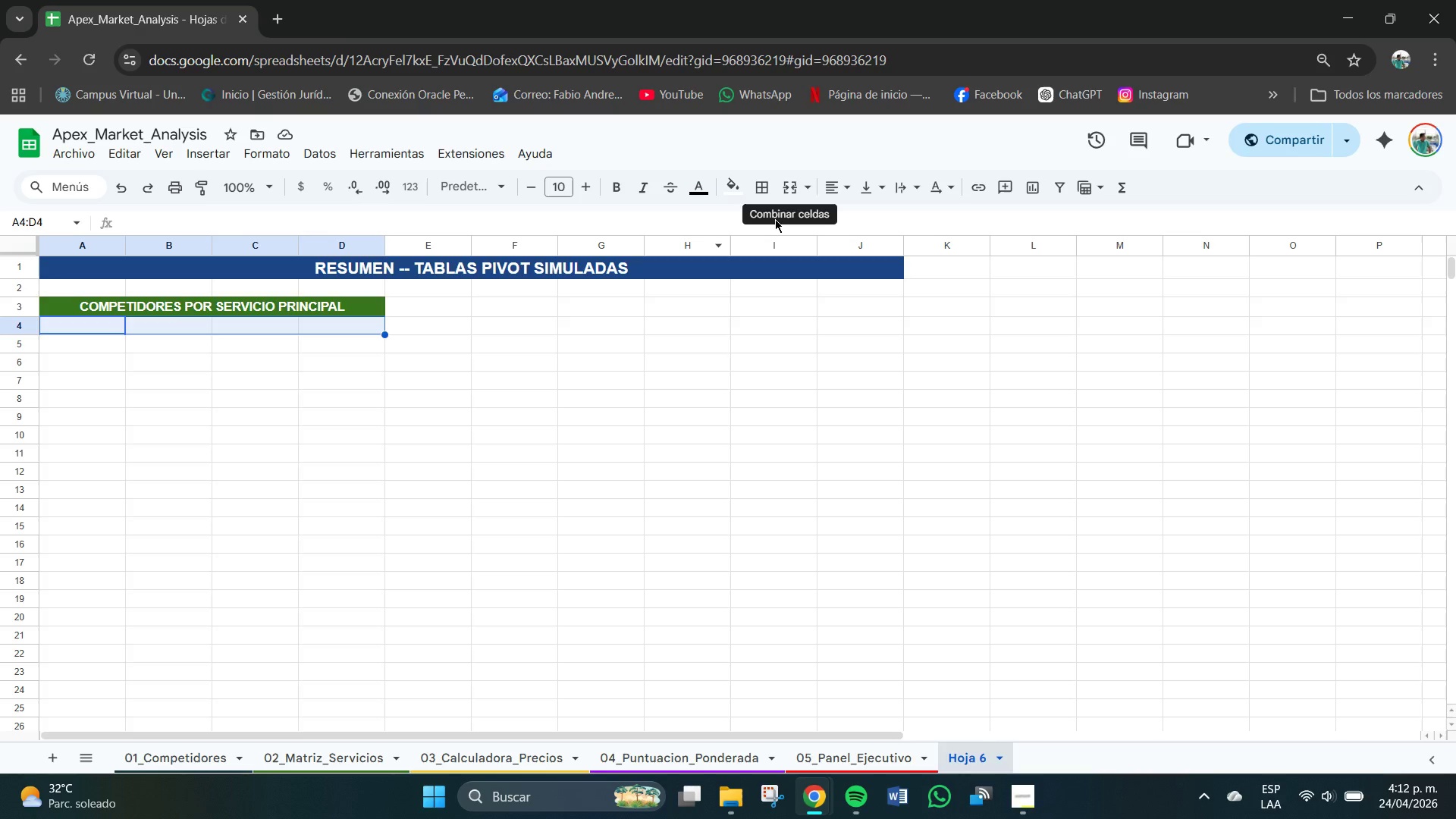 
wait(10.55)
 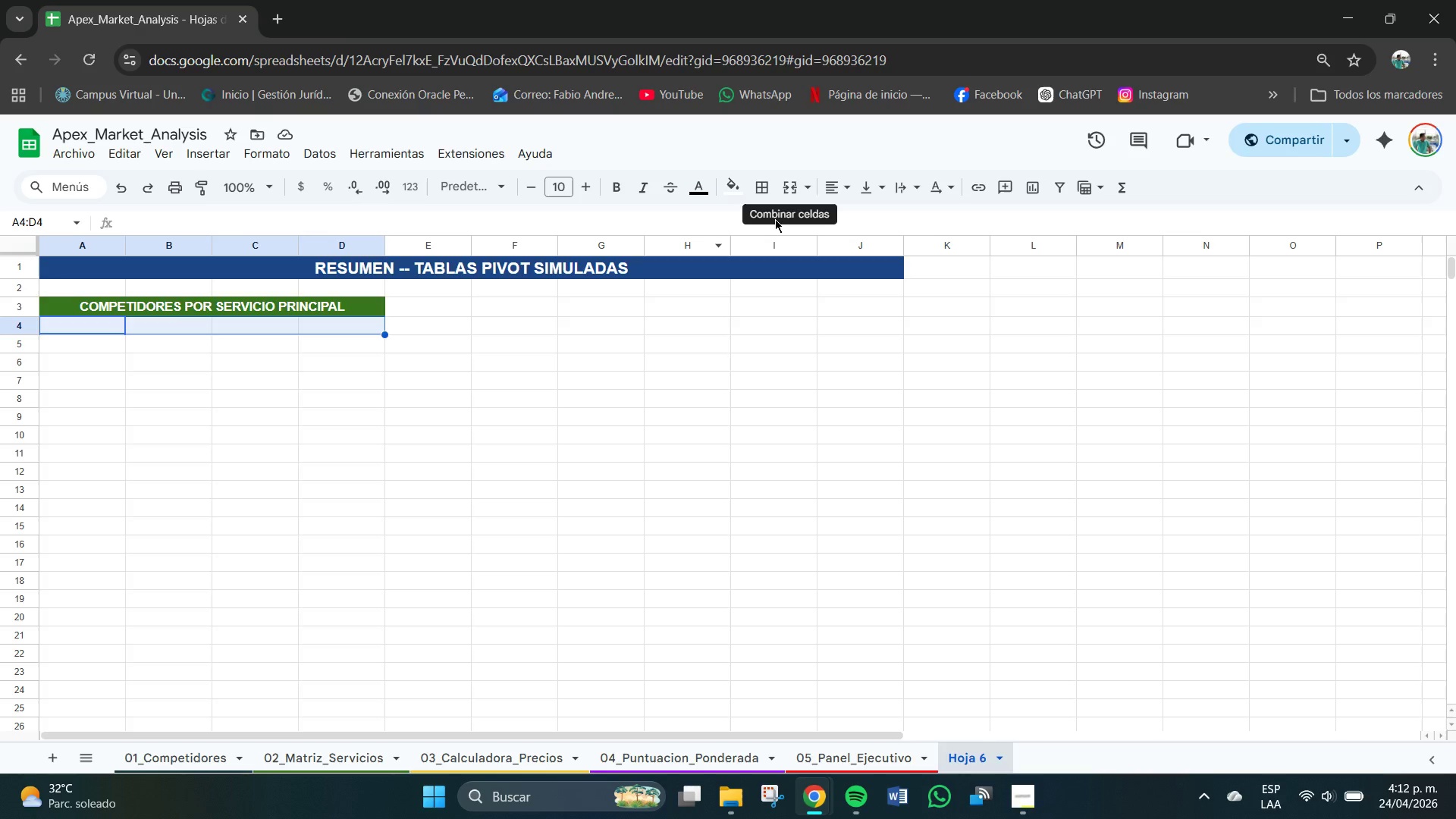 
left_click([778, 337])
 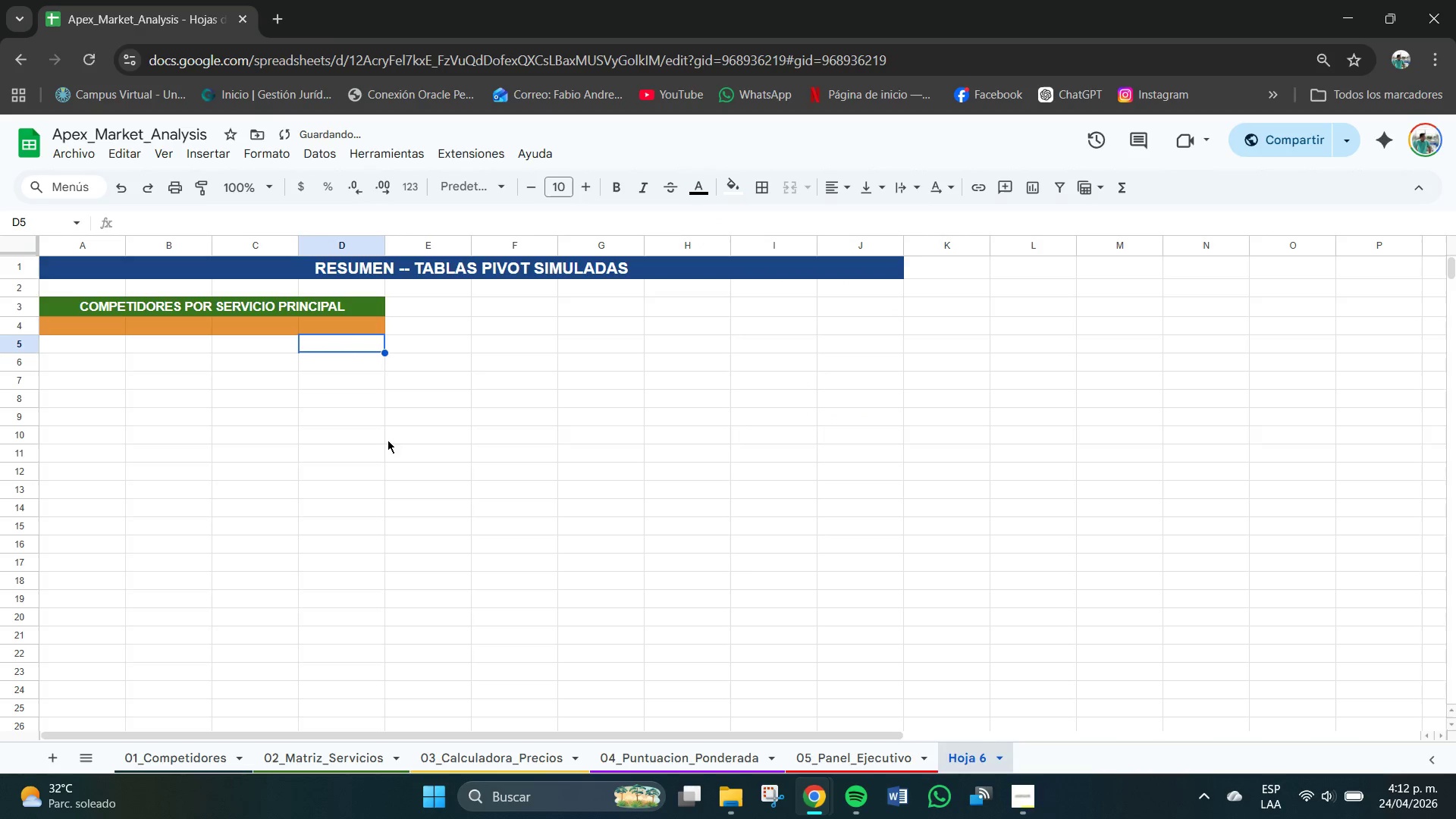 
left_click([285, 391])
 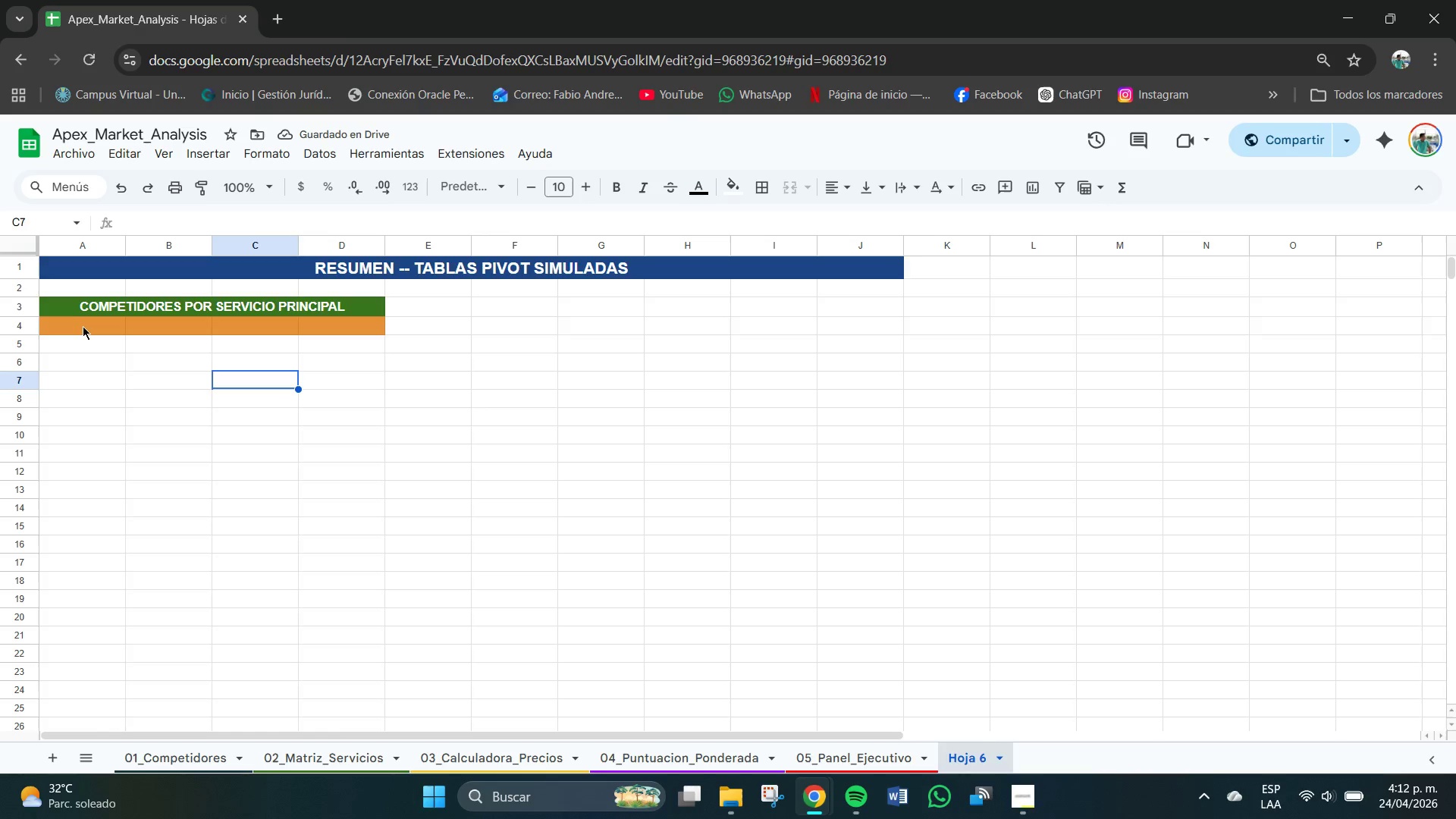 
left_click([82, 326])
 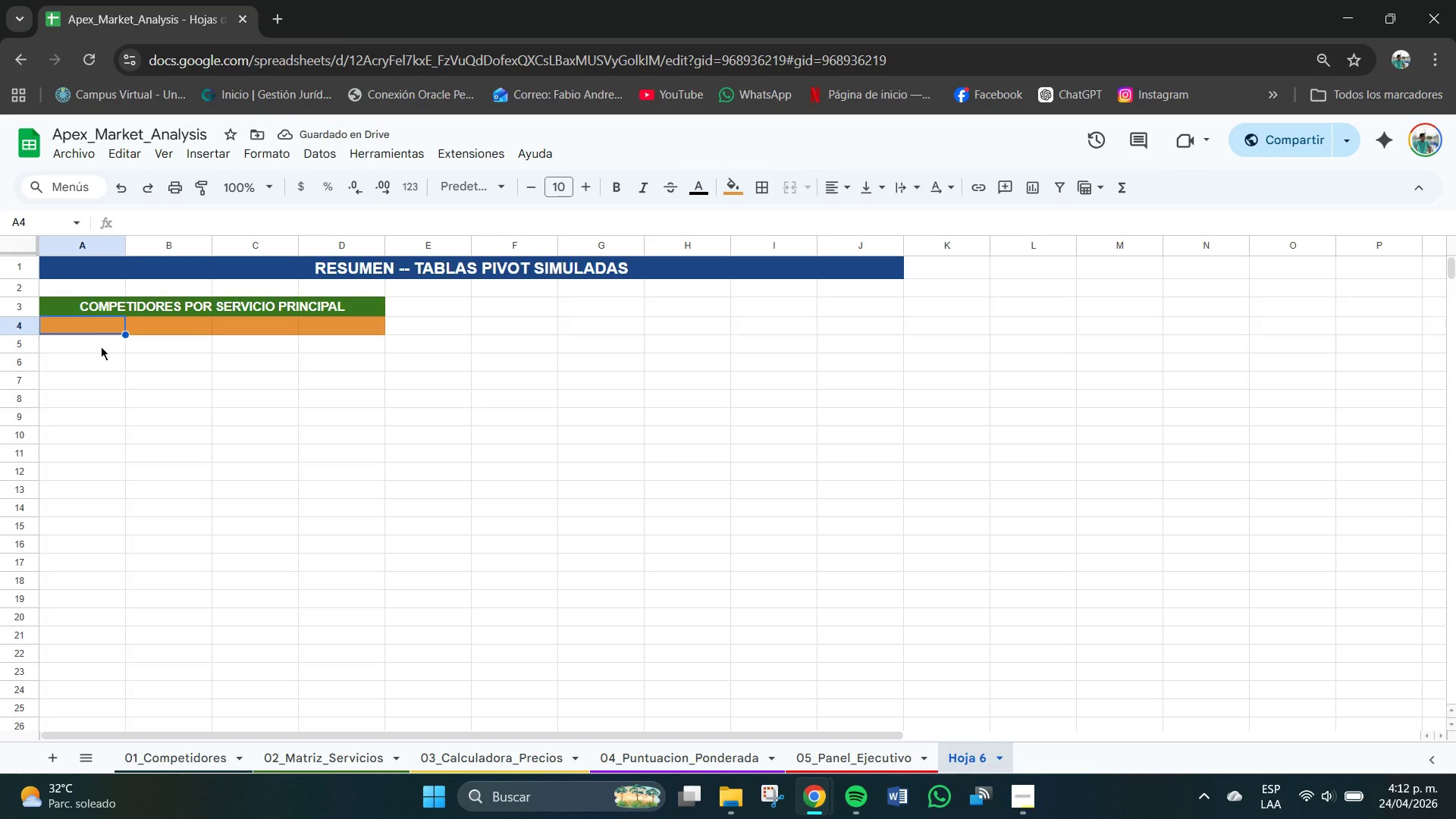 
left_click([106, 394])
 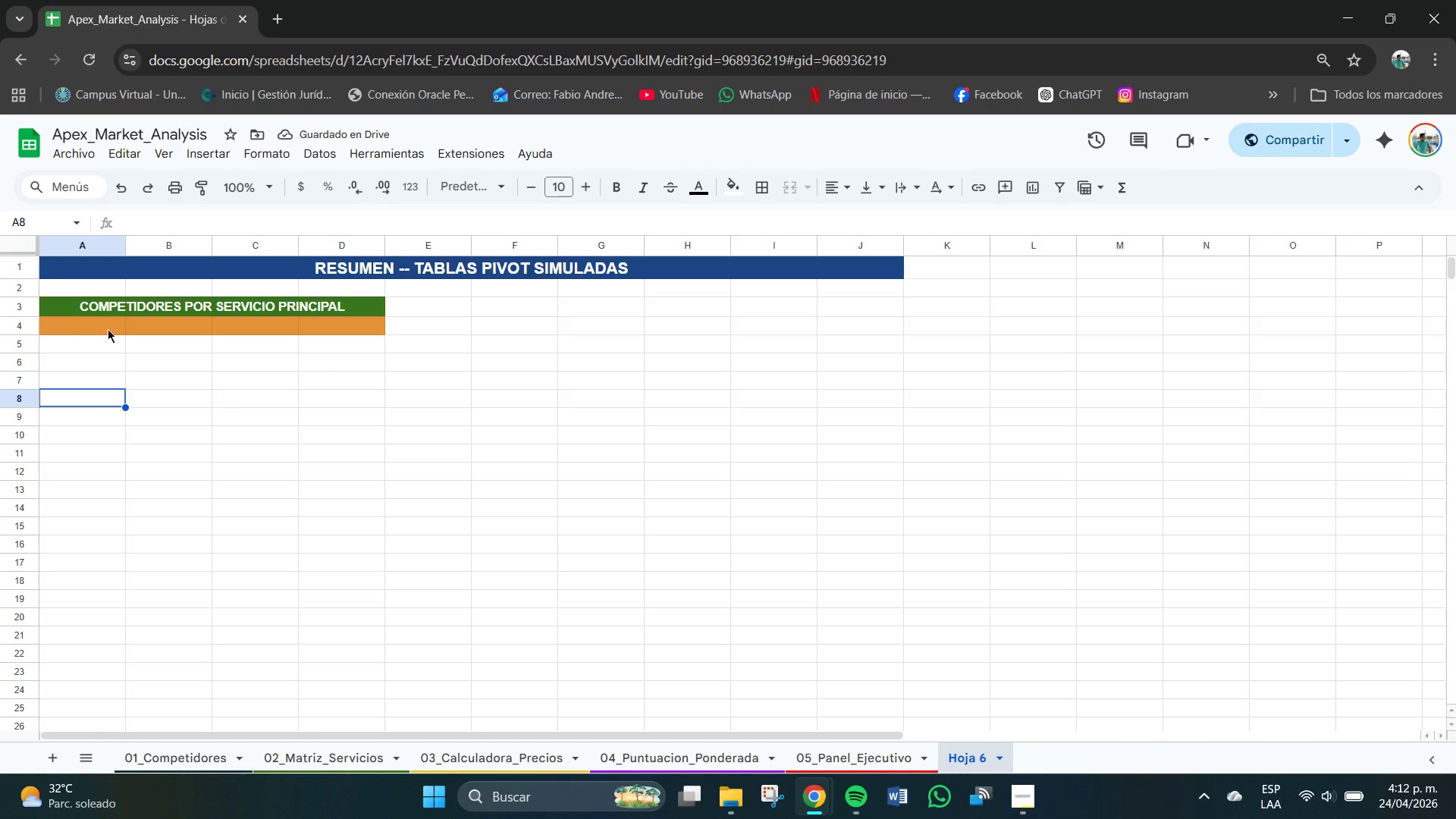 
left_click_drag(start_coordinate=[109, 327], to_coordinate=[365, 328])
 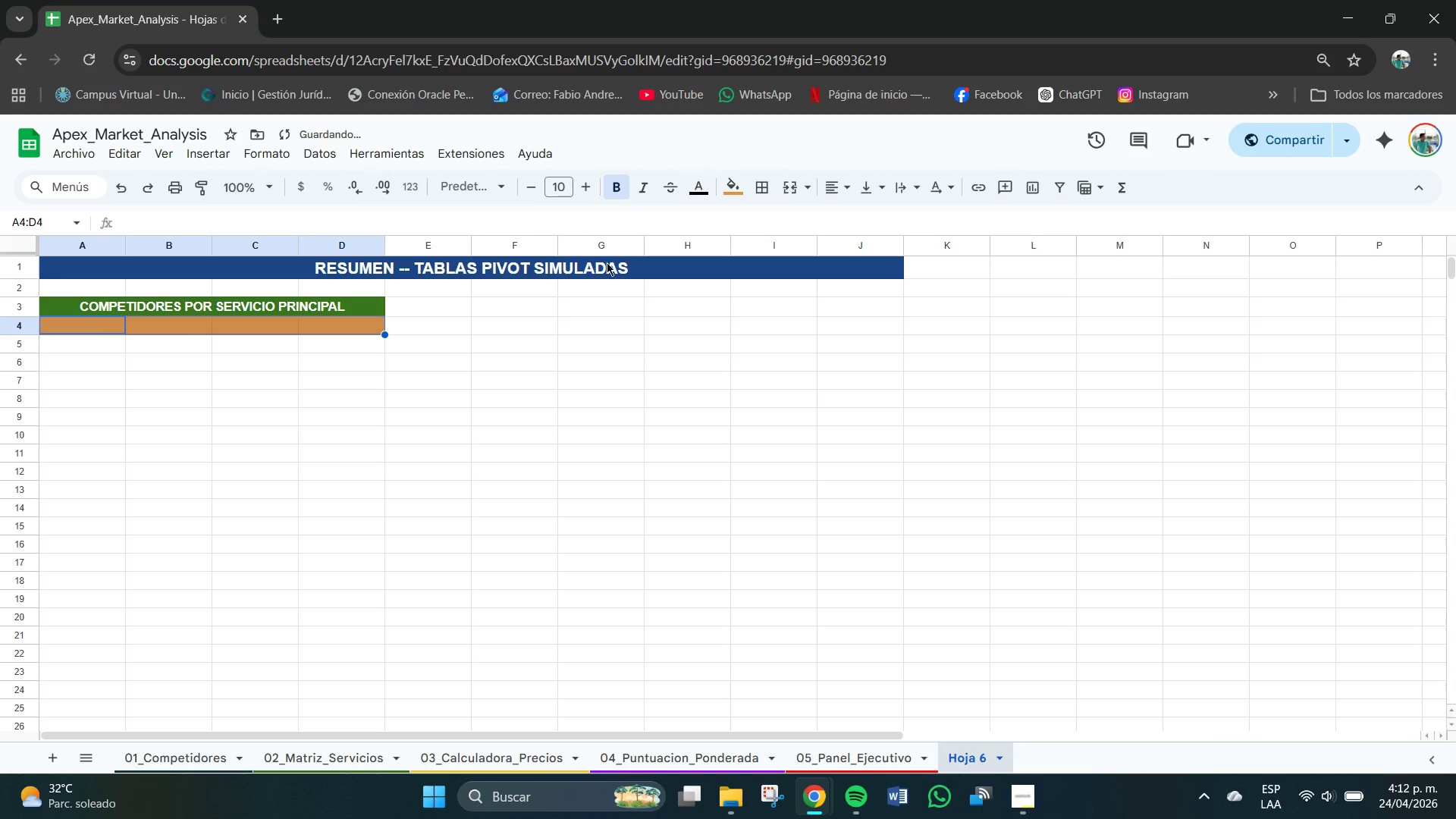 
left_click([494, 375])
 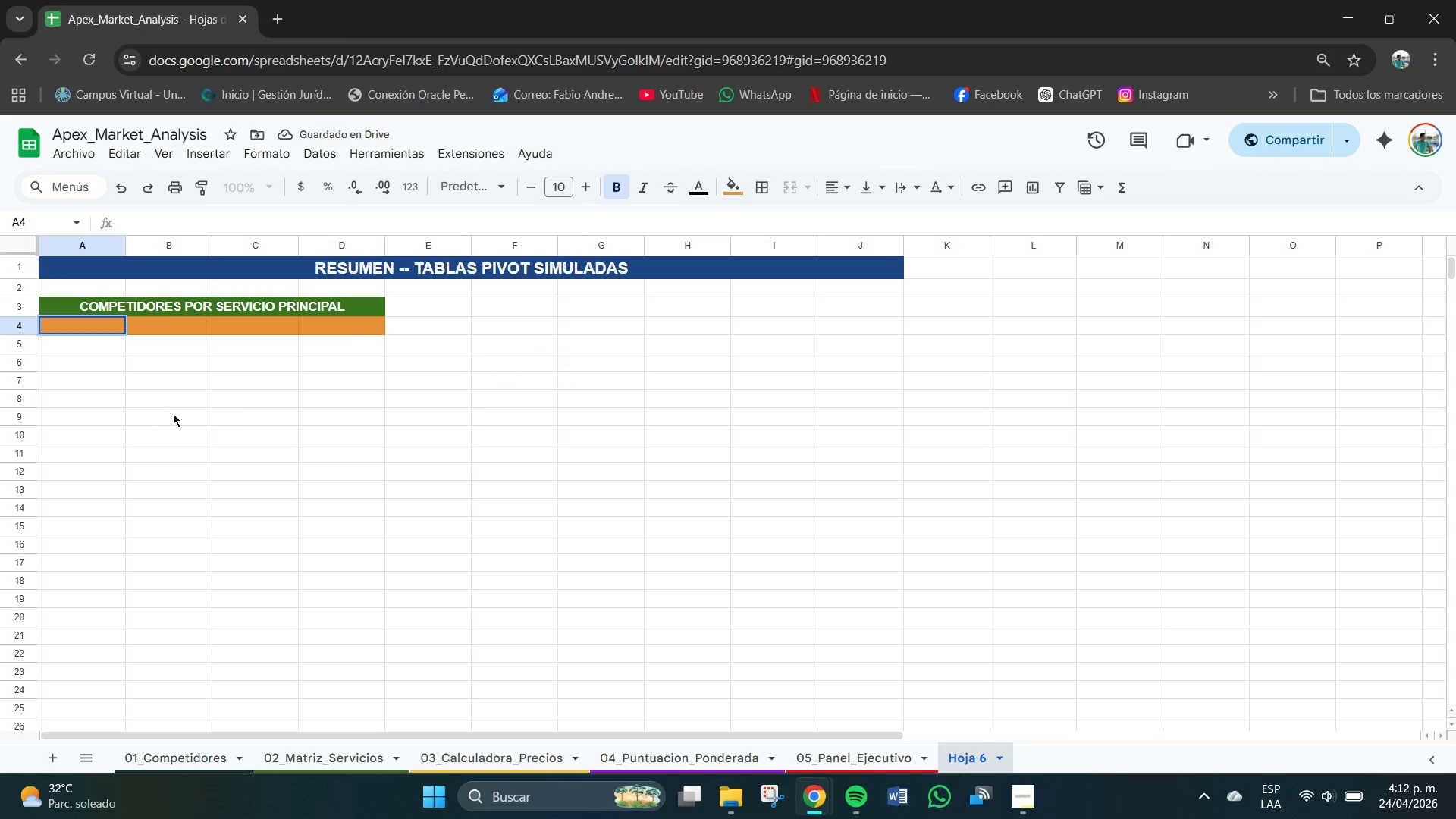 
left_click_drag(start_coordinate=[86, 329], to_coordinate=[370, 337])
 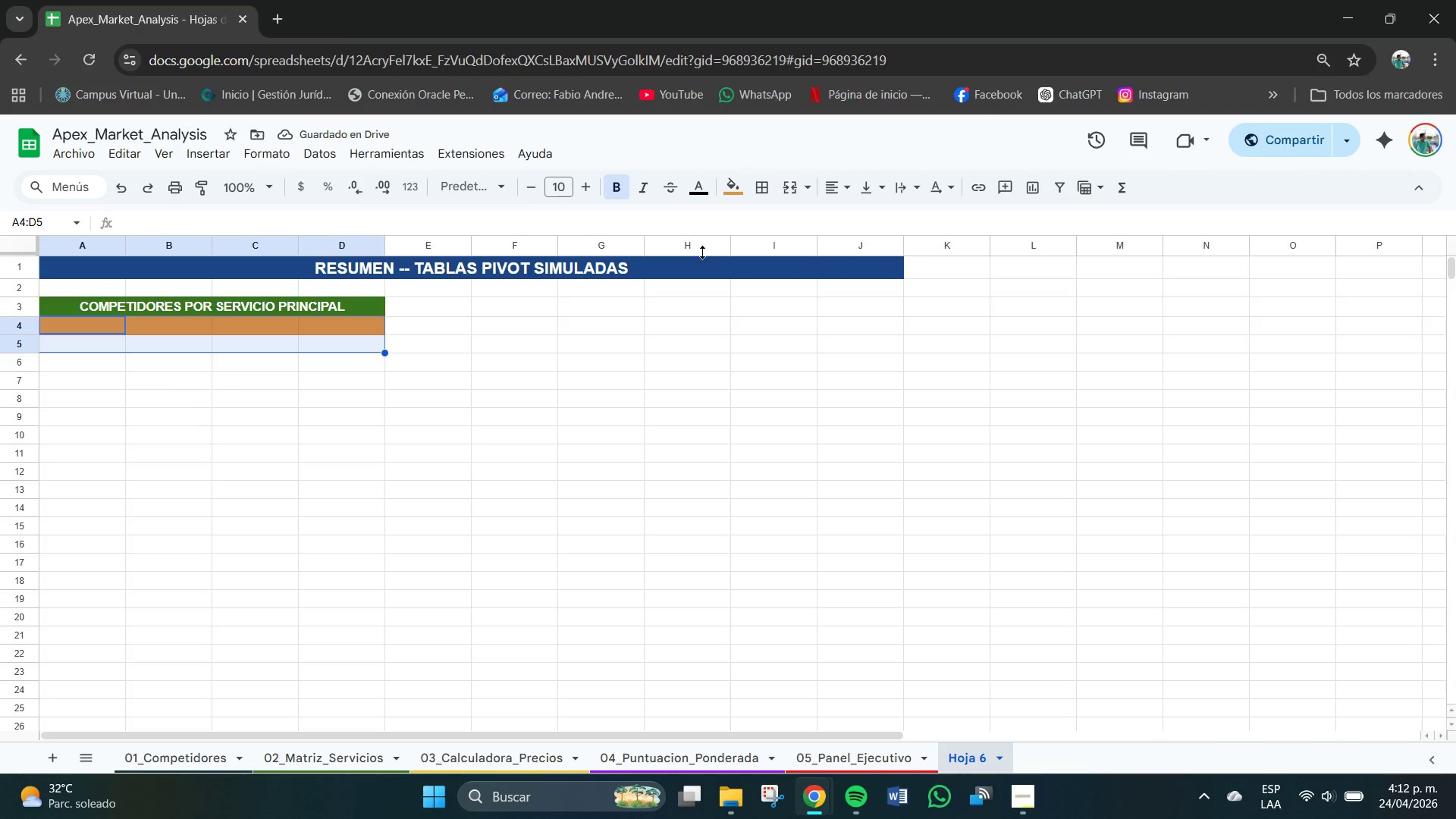 
left_click([168, 398])
 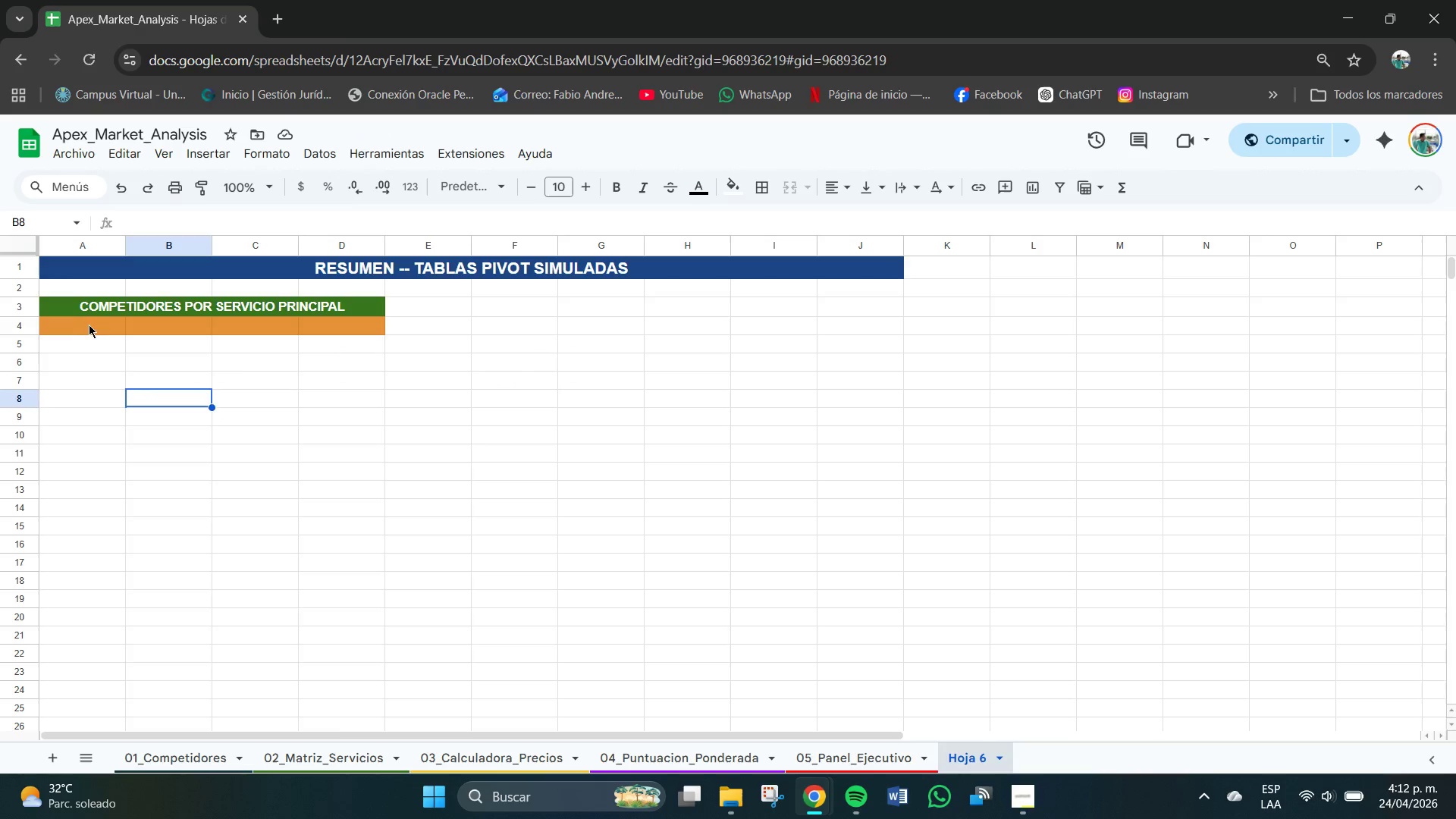 
left_click_drag(start_coordinate=[89, 326], to_coordinate=[323, 333])
 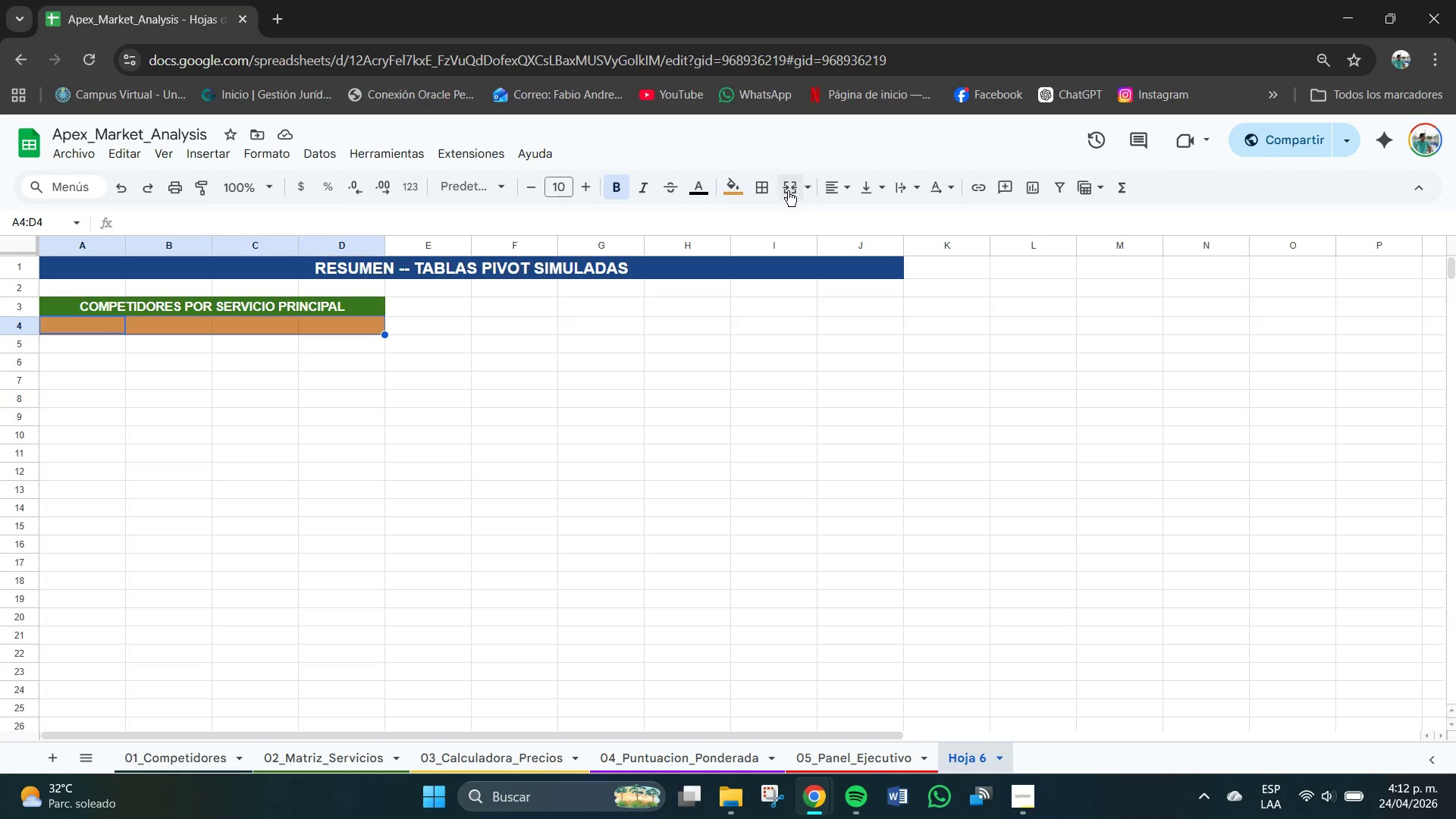 
mouse_move([793, 190])
 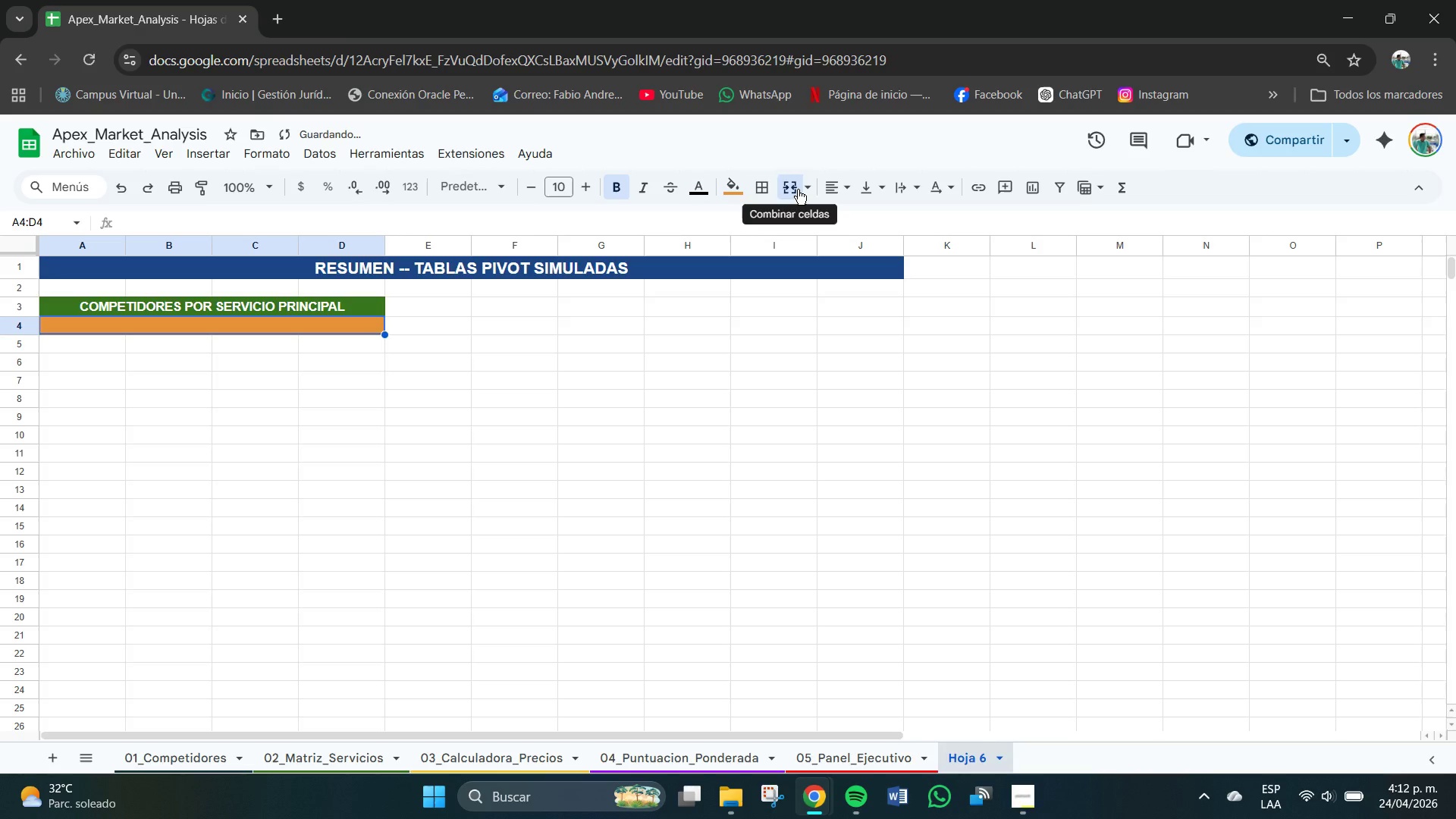 
left_click([798, 190])
 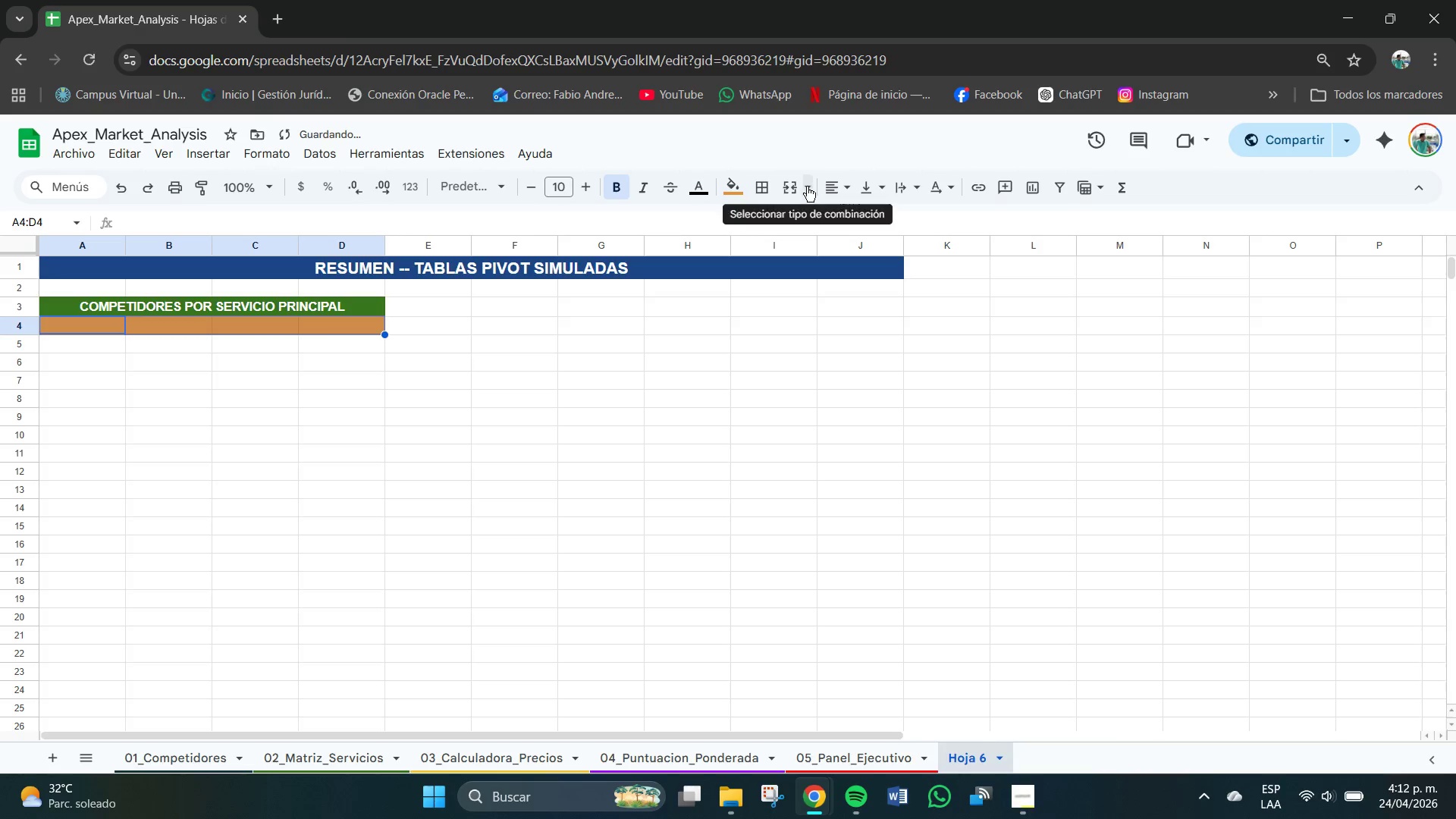 
left_click([807, 187])
 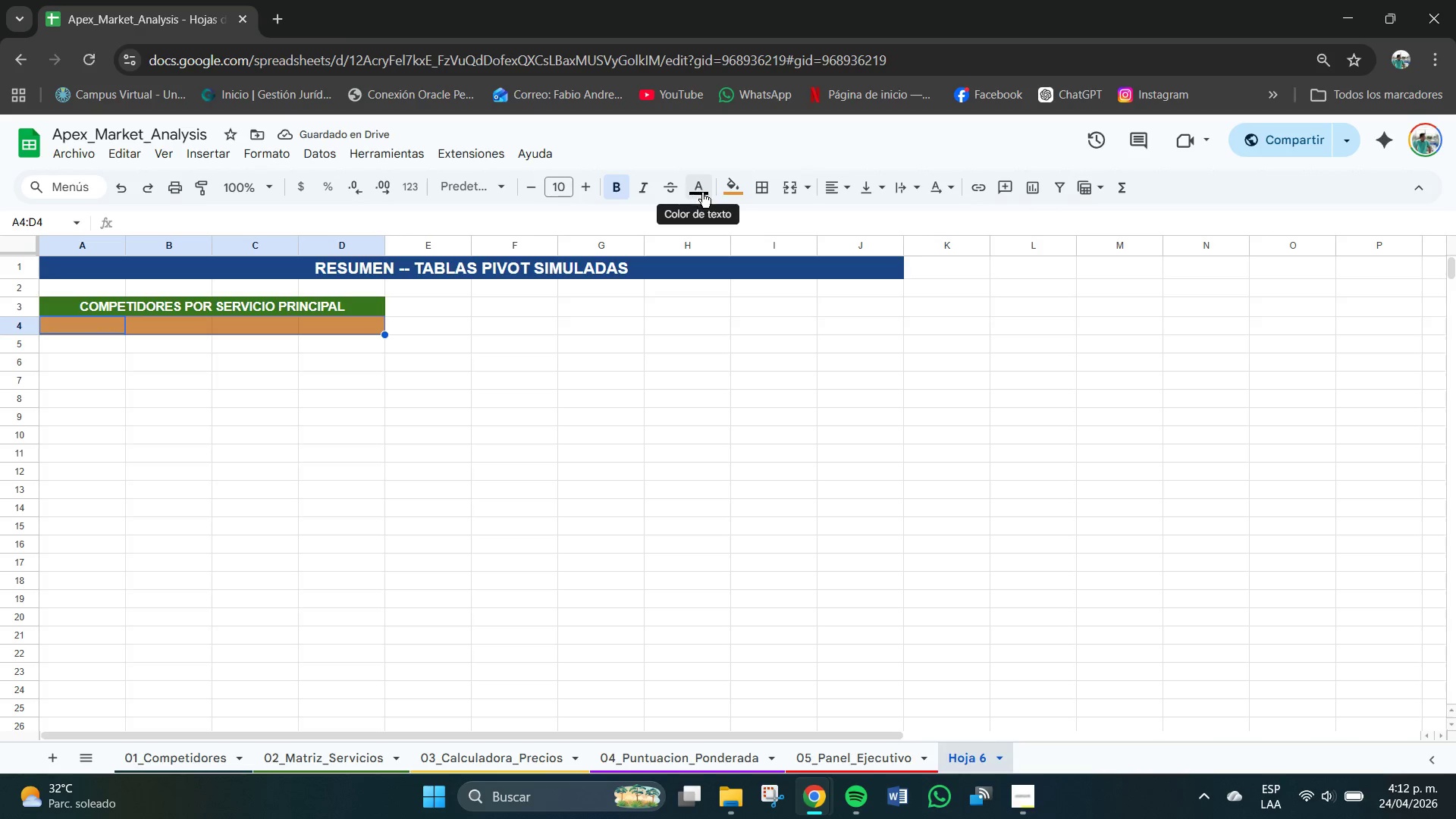 
wait(7.11)
 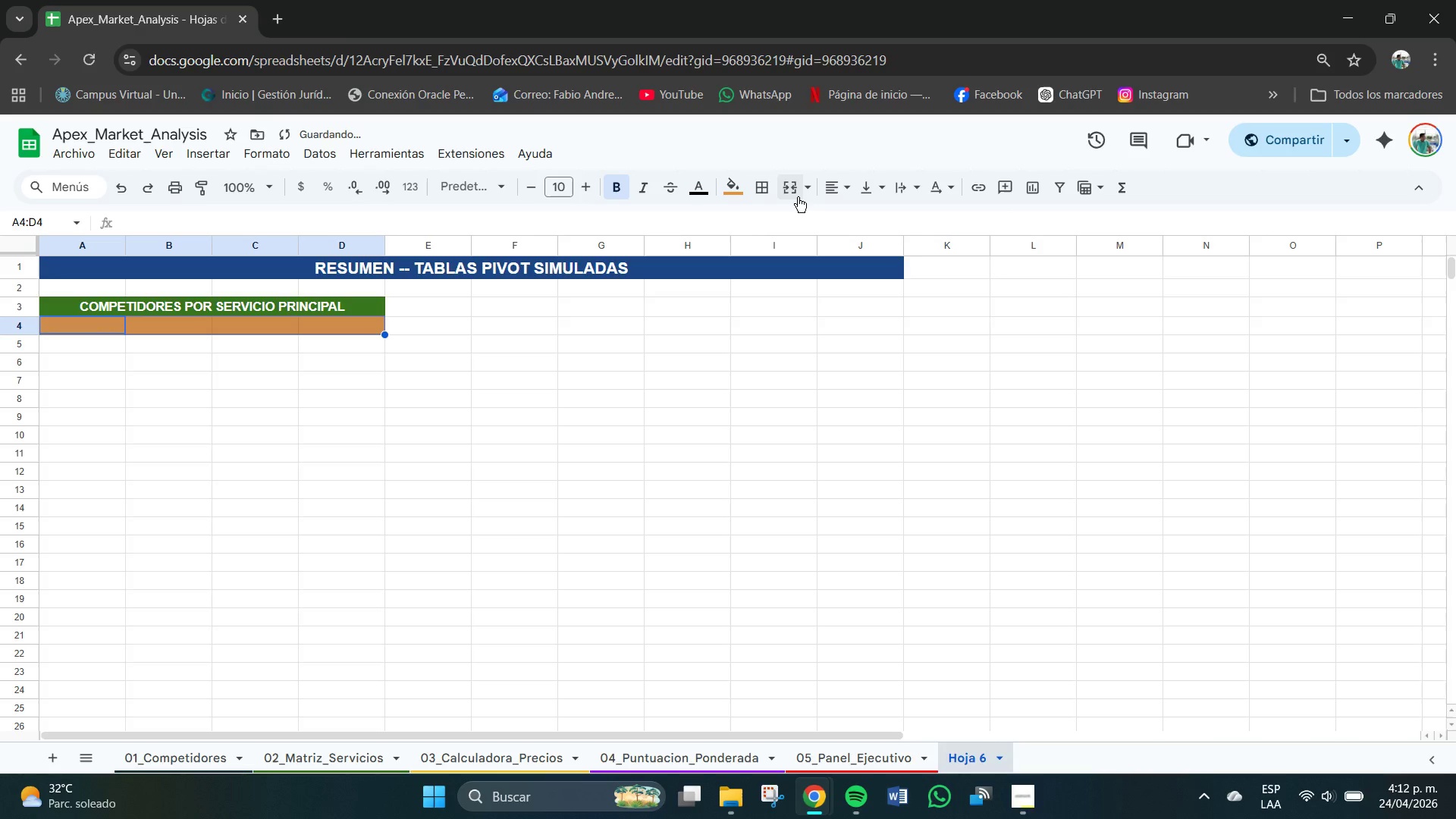 
left_click([870, 187])
 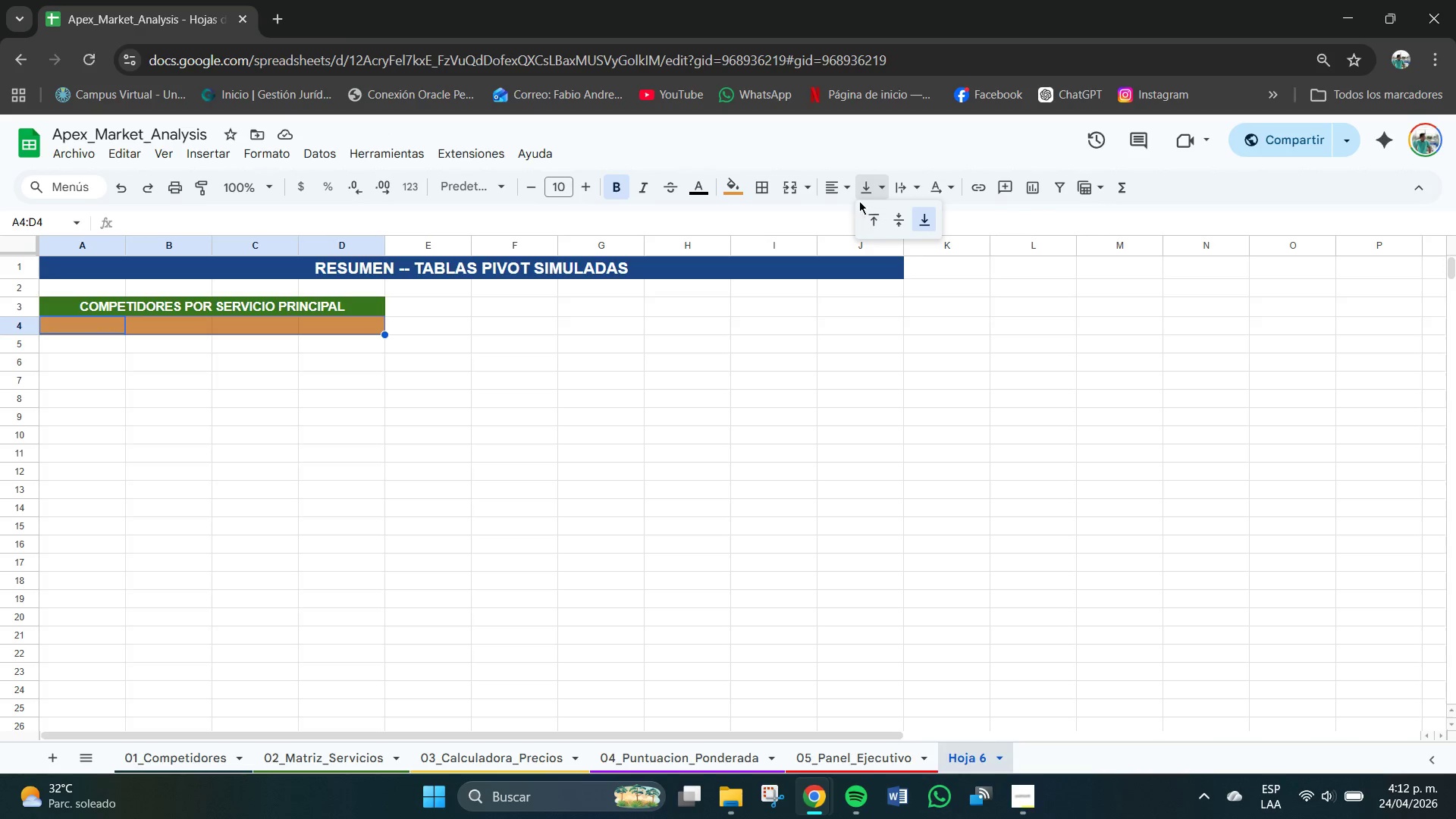 
left_click([844, 192])
 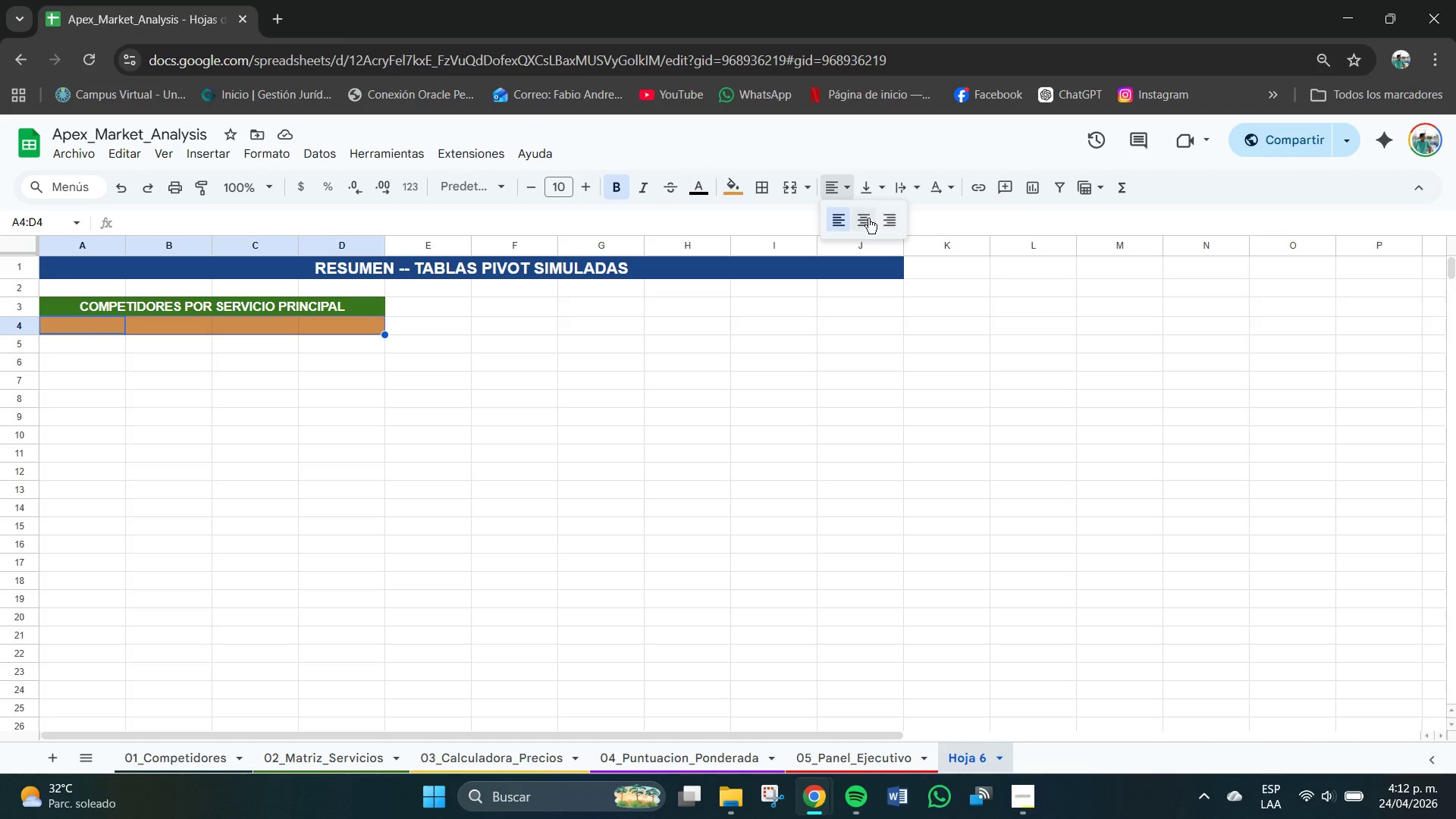 
left_click([864, 218])
 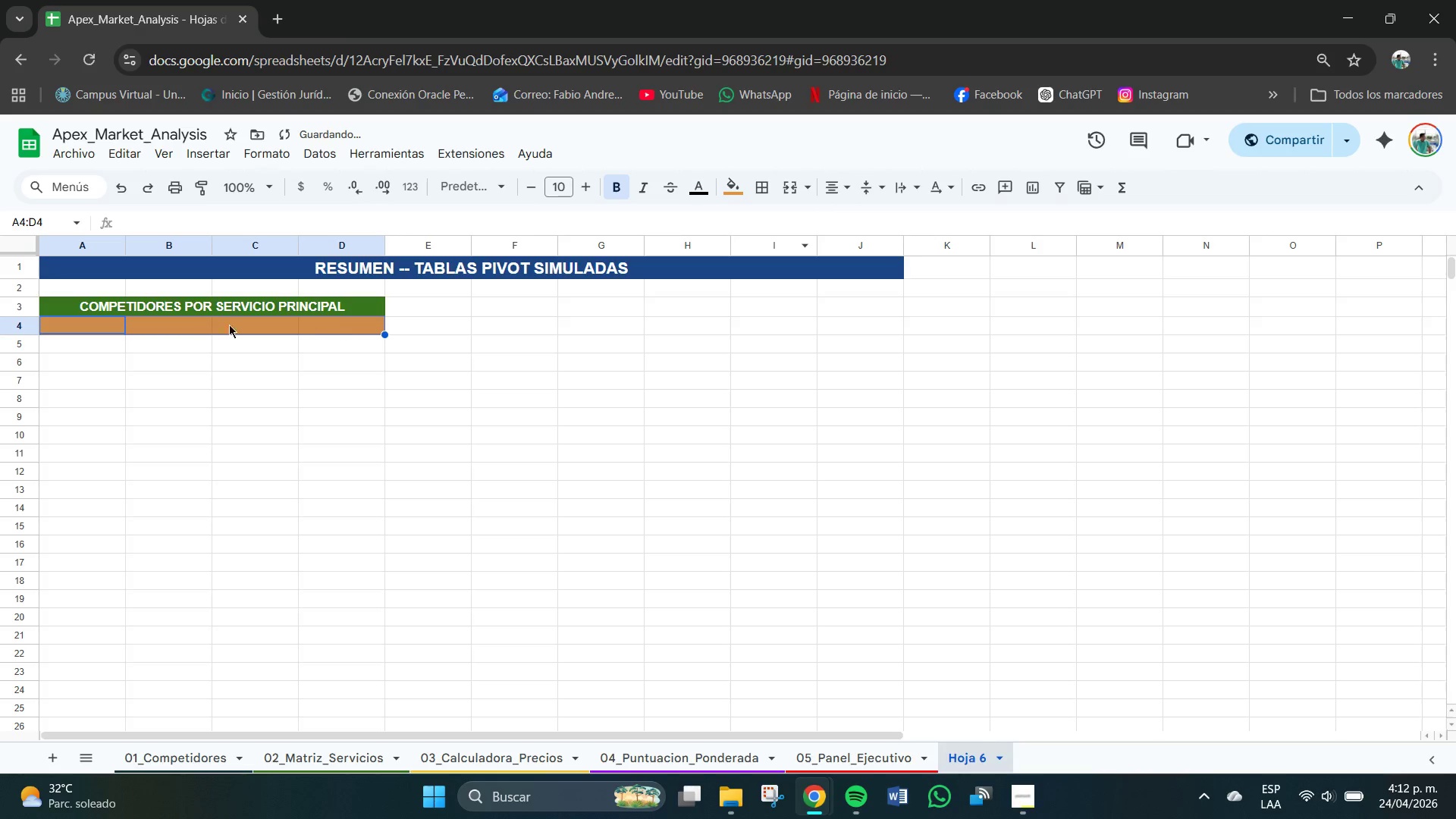 
left_click([113, 321])
 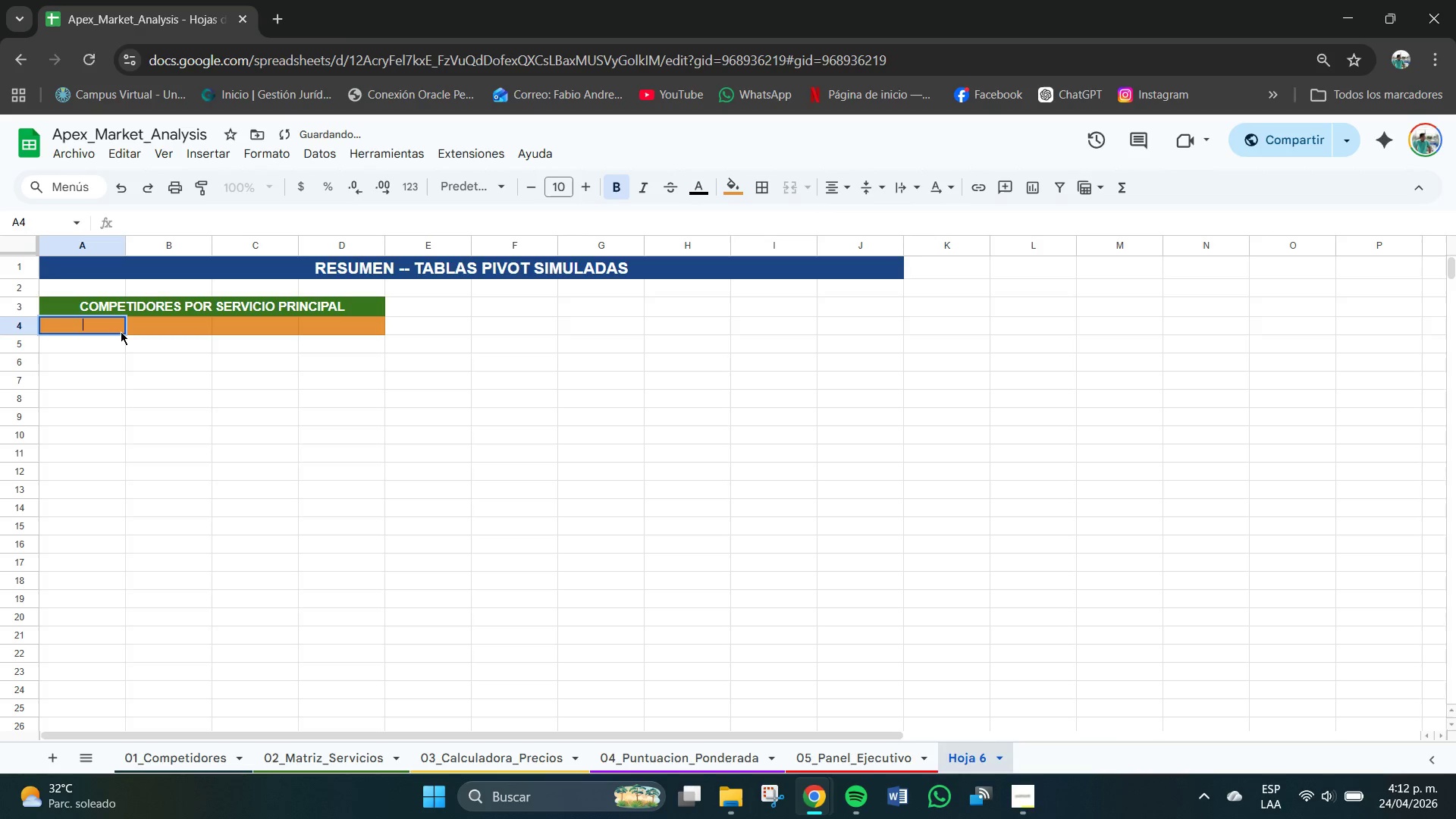 
type(Servicio Principal)
key(Tab)
type(n|)
key(Backspace)
key(Backspace)
type(N| Compete)
key(Backspace)
key(Tab)
type(Precio Prom*)
key(Backspace)
type( *^)
key(Backspace)
type(5)
key(Backspace)
type($()
key(Tab)
 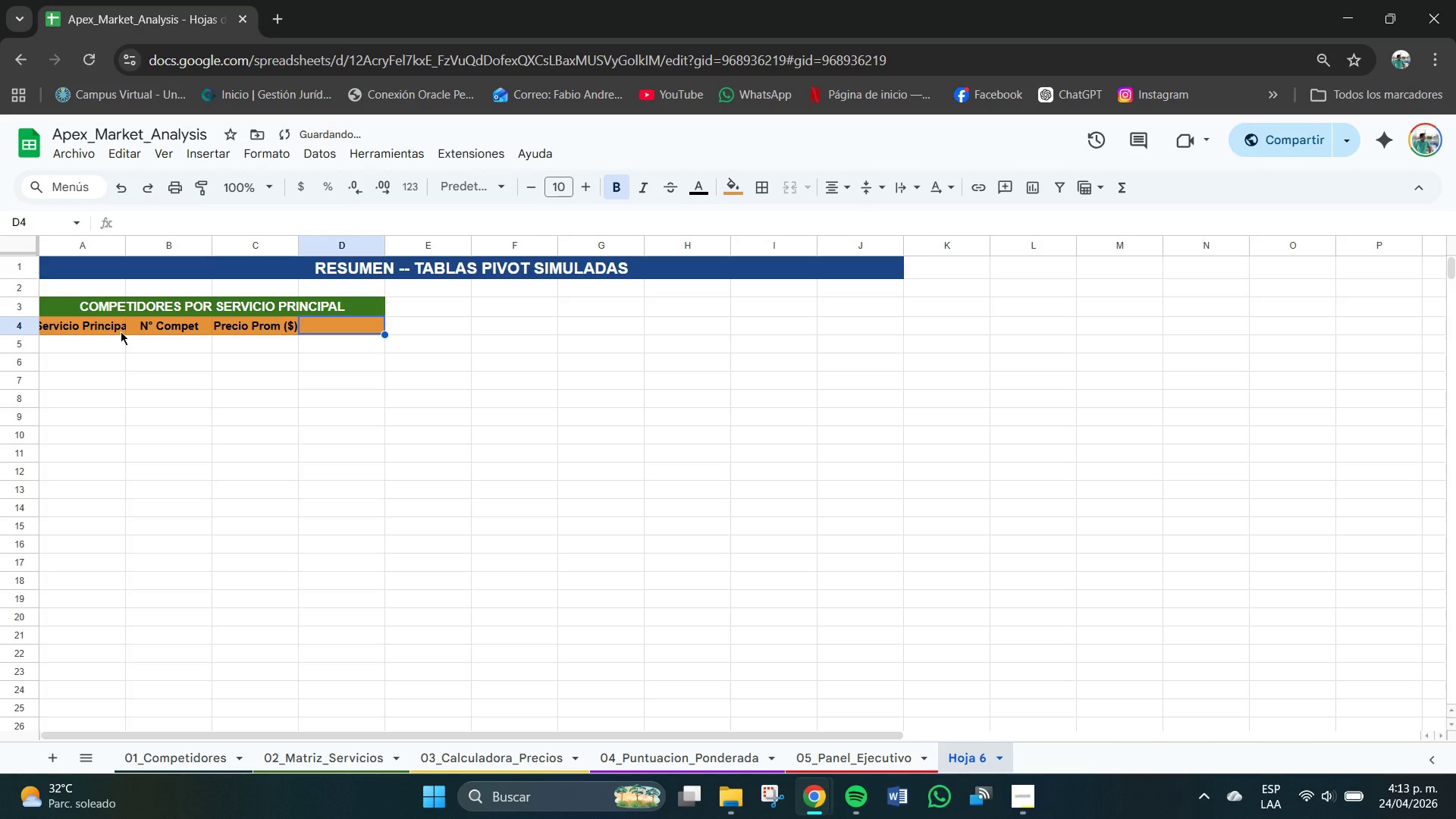 
wait(7.41)
 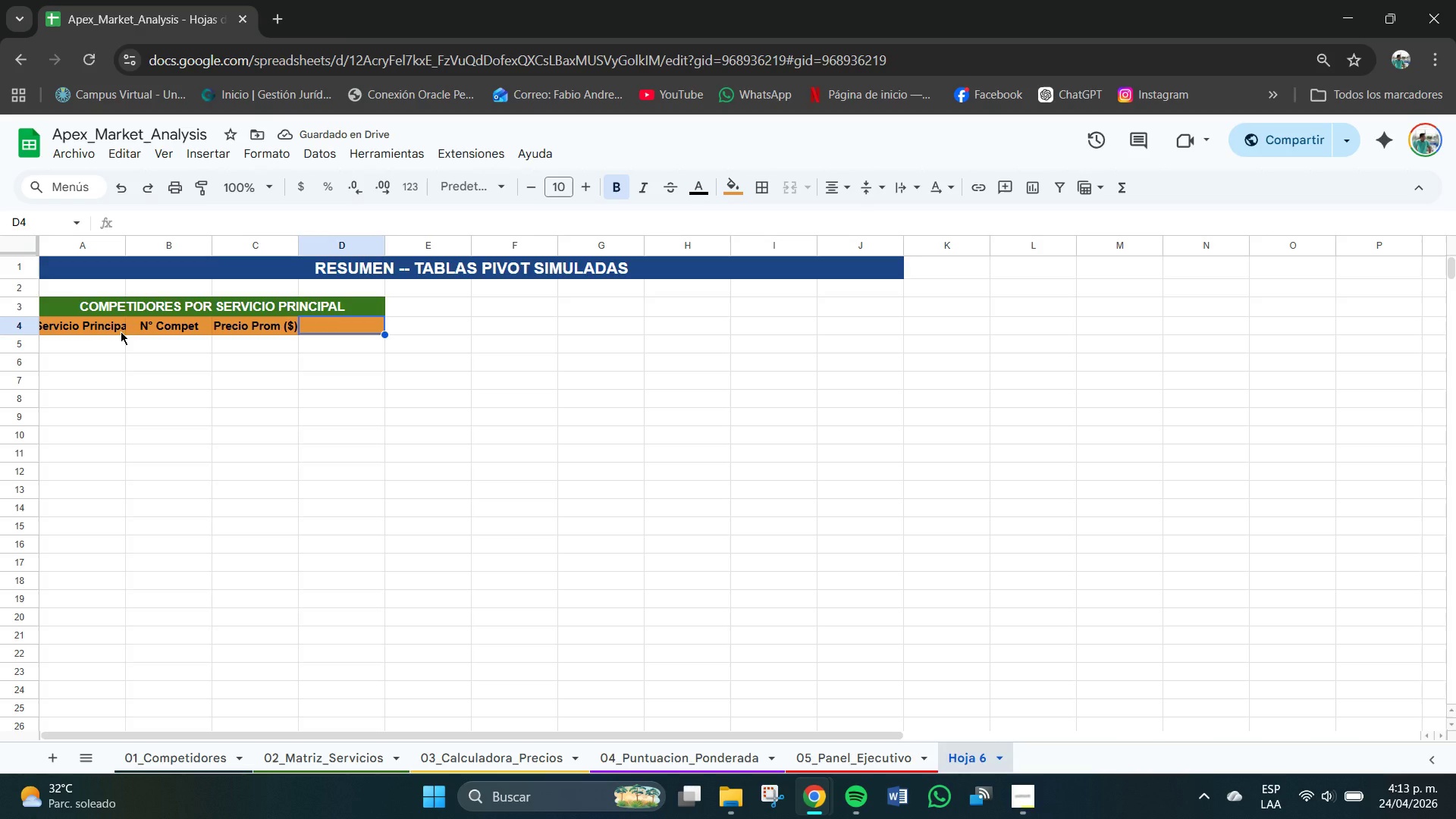 
type(t)
key(Backspace)
type(r)
key(Backspace)
type(Rating)
 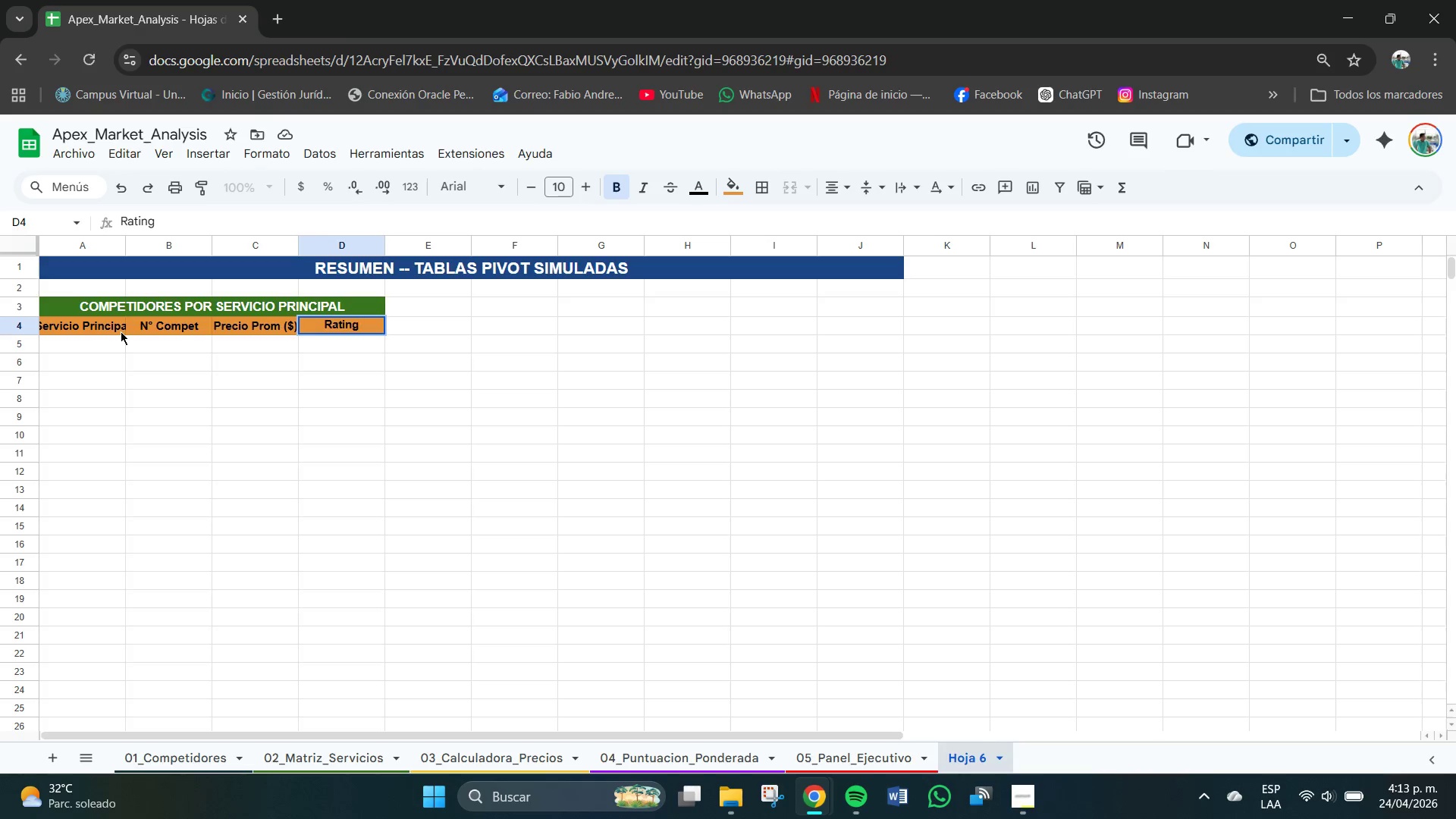 
type( Prom)
 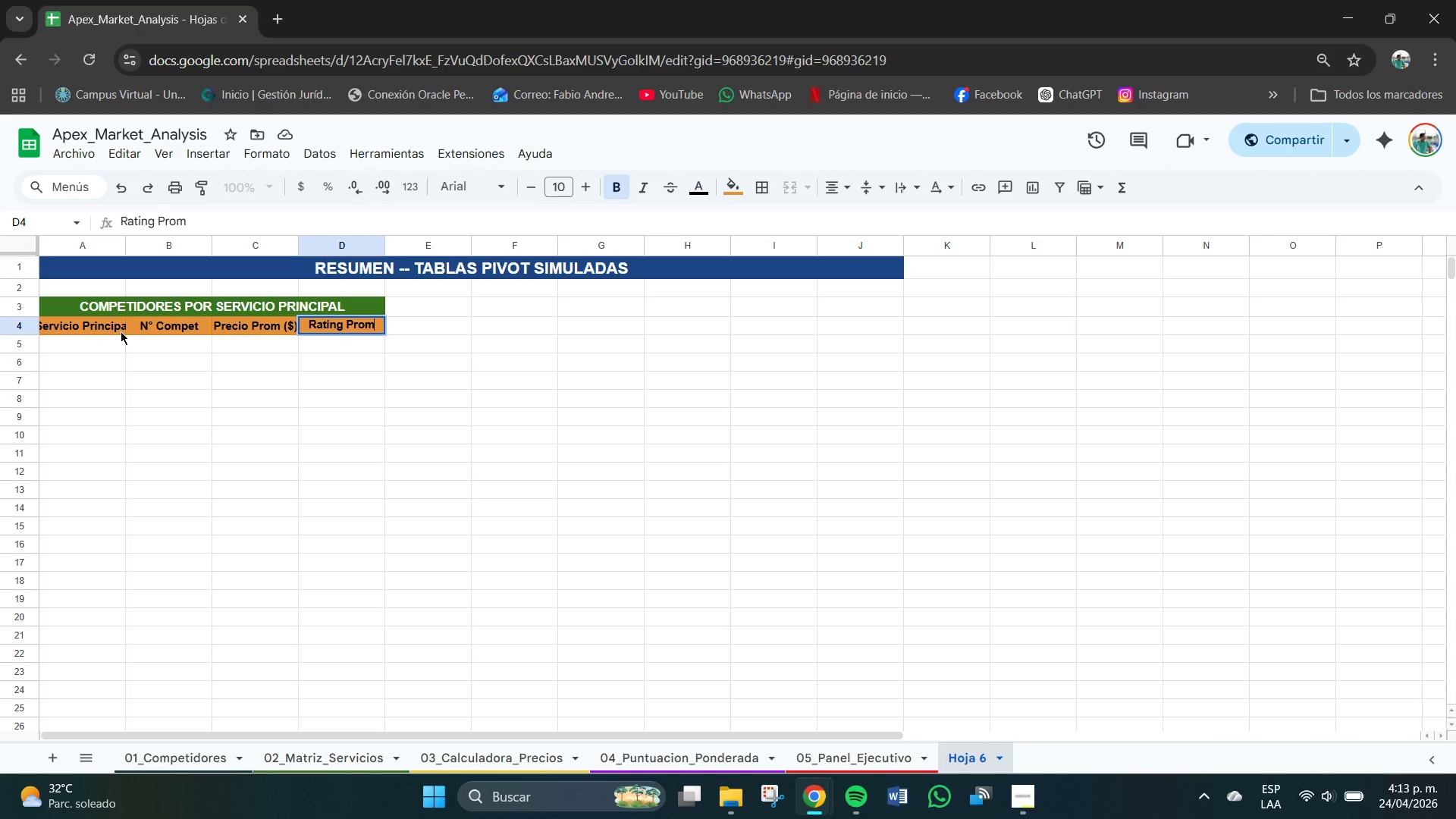 
key(Enter)
 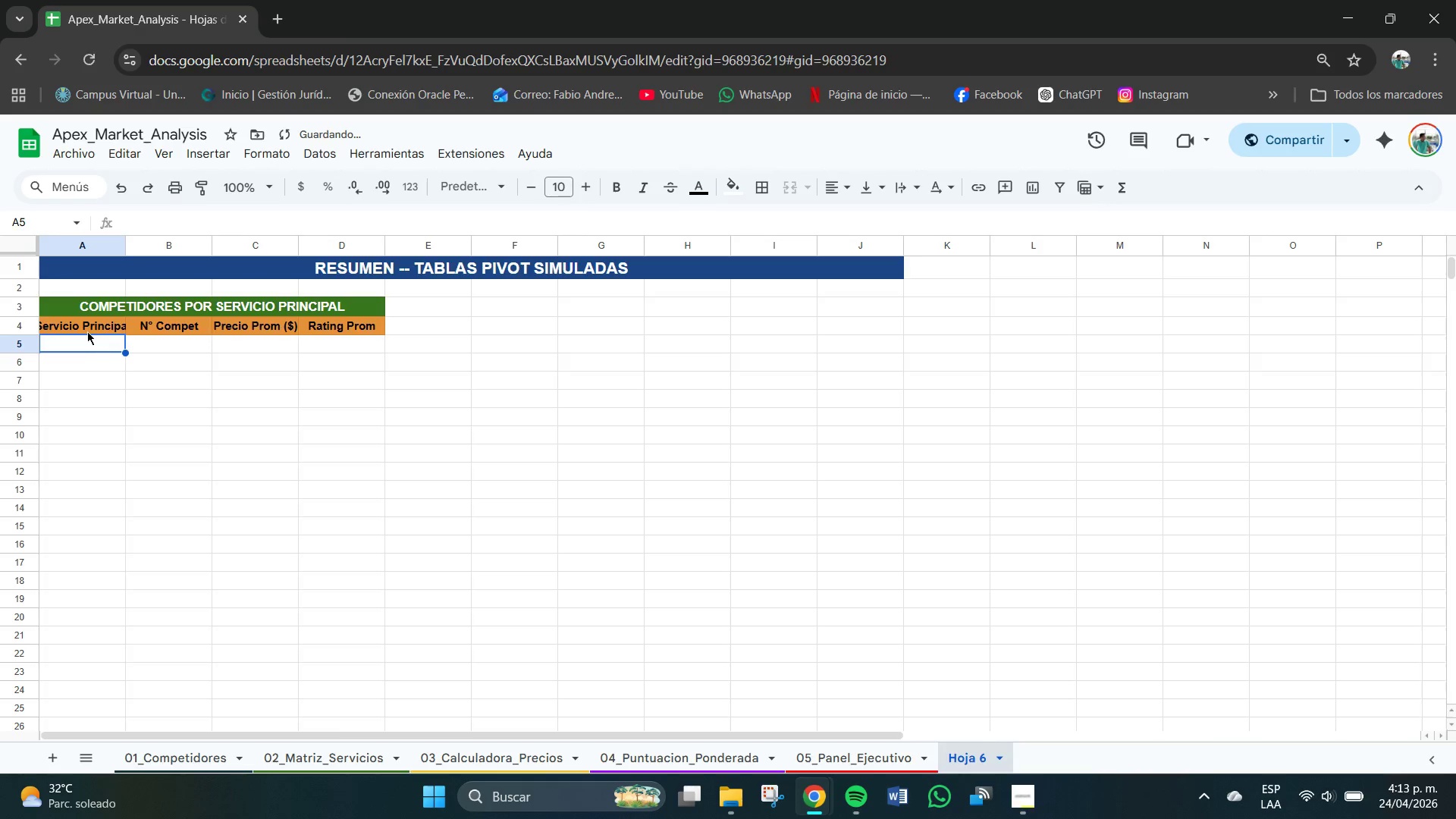 
left_click([88, 328])
 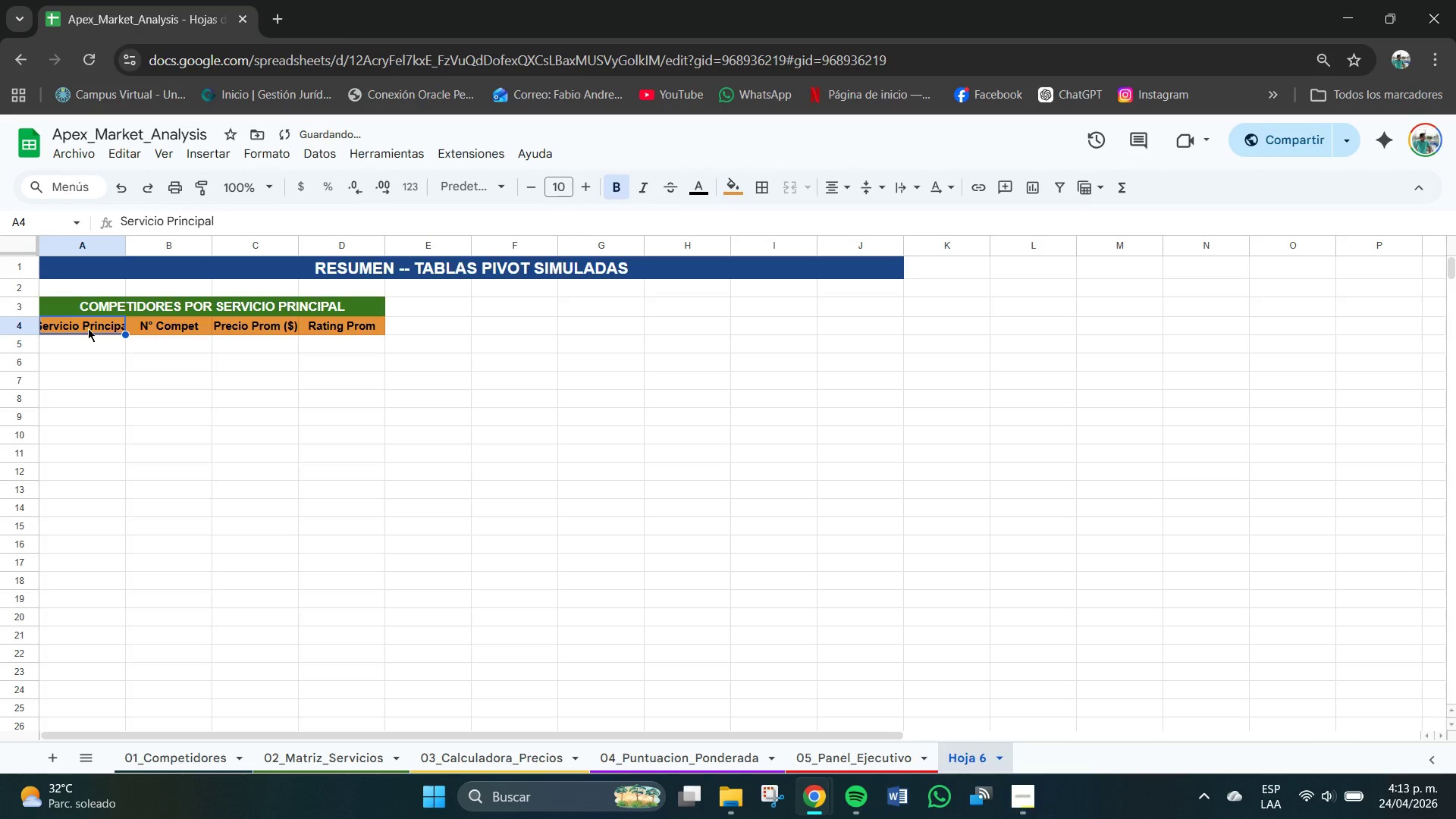 
left_click_drag(start_coordinate=[88, 328], to_coordinate=[363, 328])
 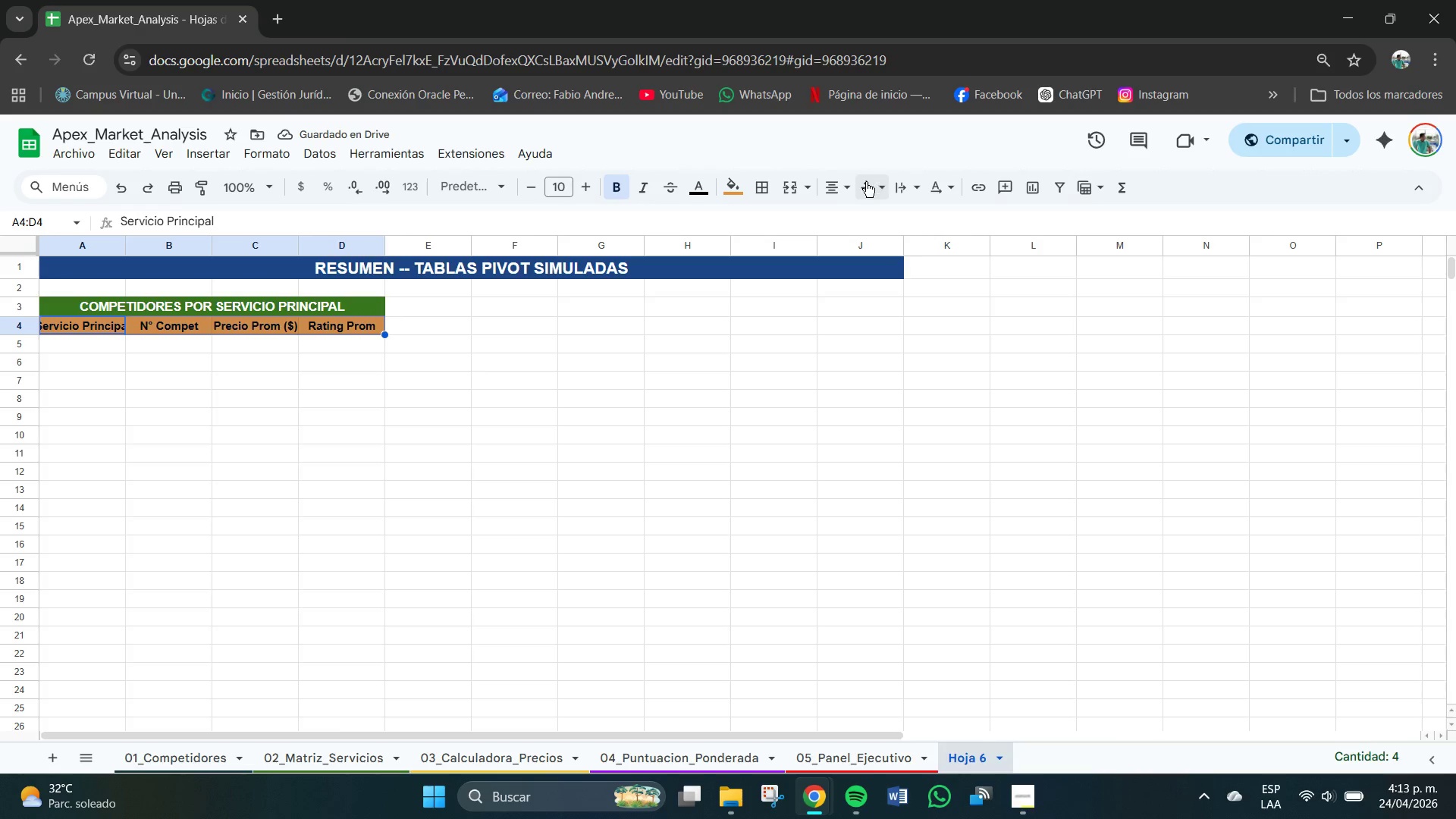 
left_click([864, 187])
 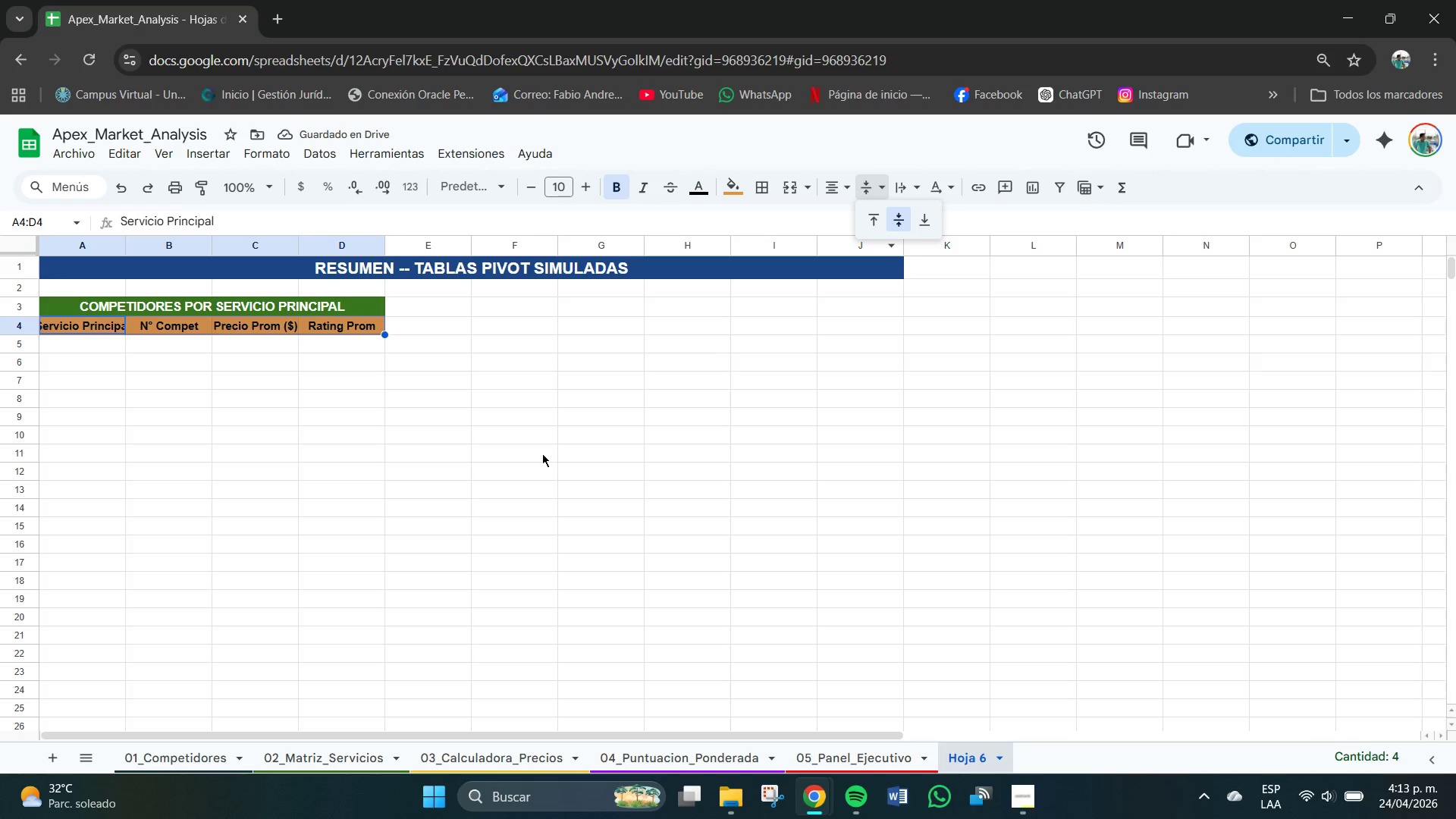 
left_click([523, 466])
 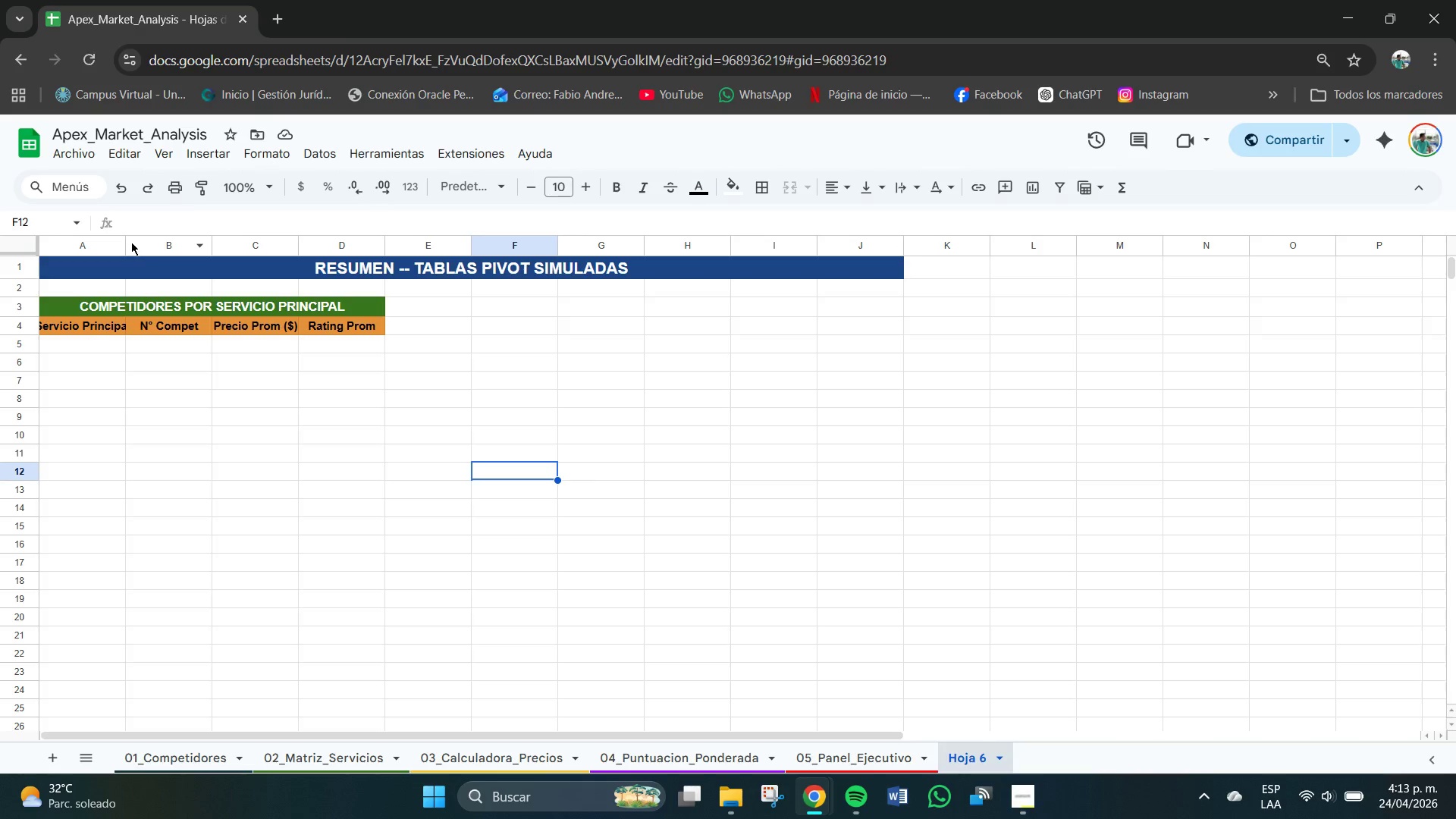 
left_click_drag(start_coordinate=[121, 244], to_coordinate=[148, 249])
 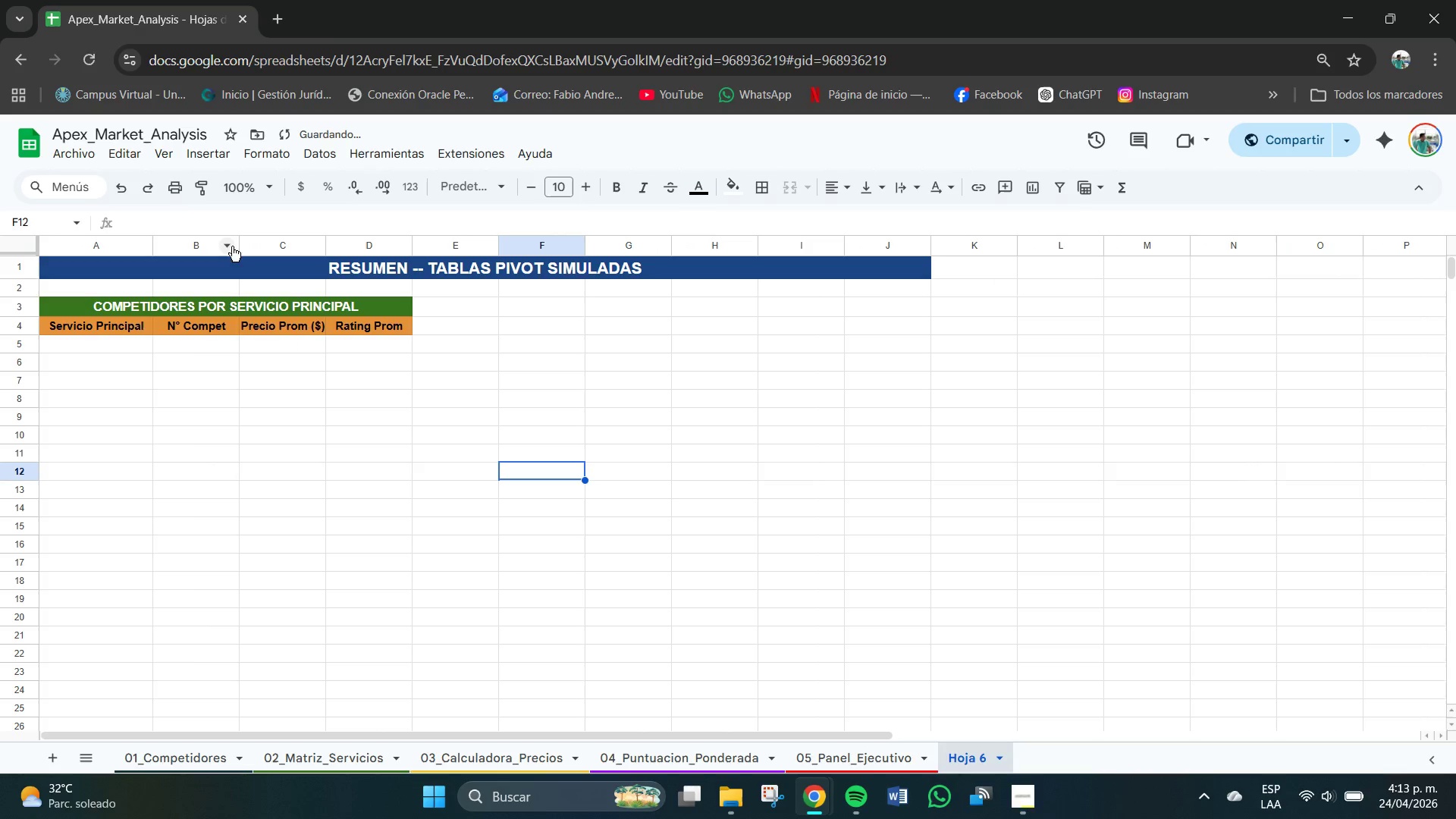 
left_click_drag(start_coordinate=[237, 243], to_coordinate=[251, 242])
 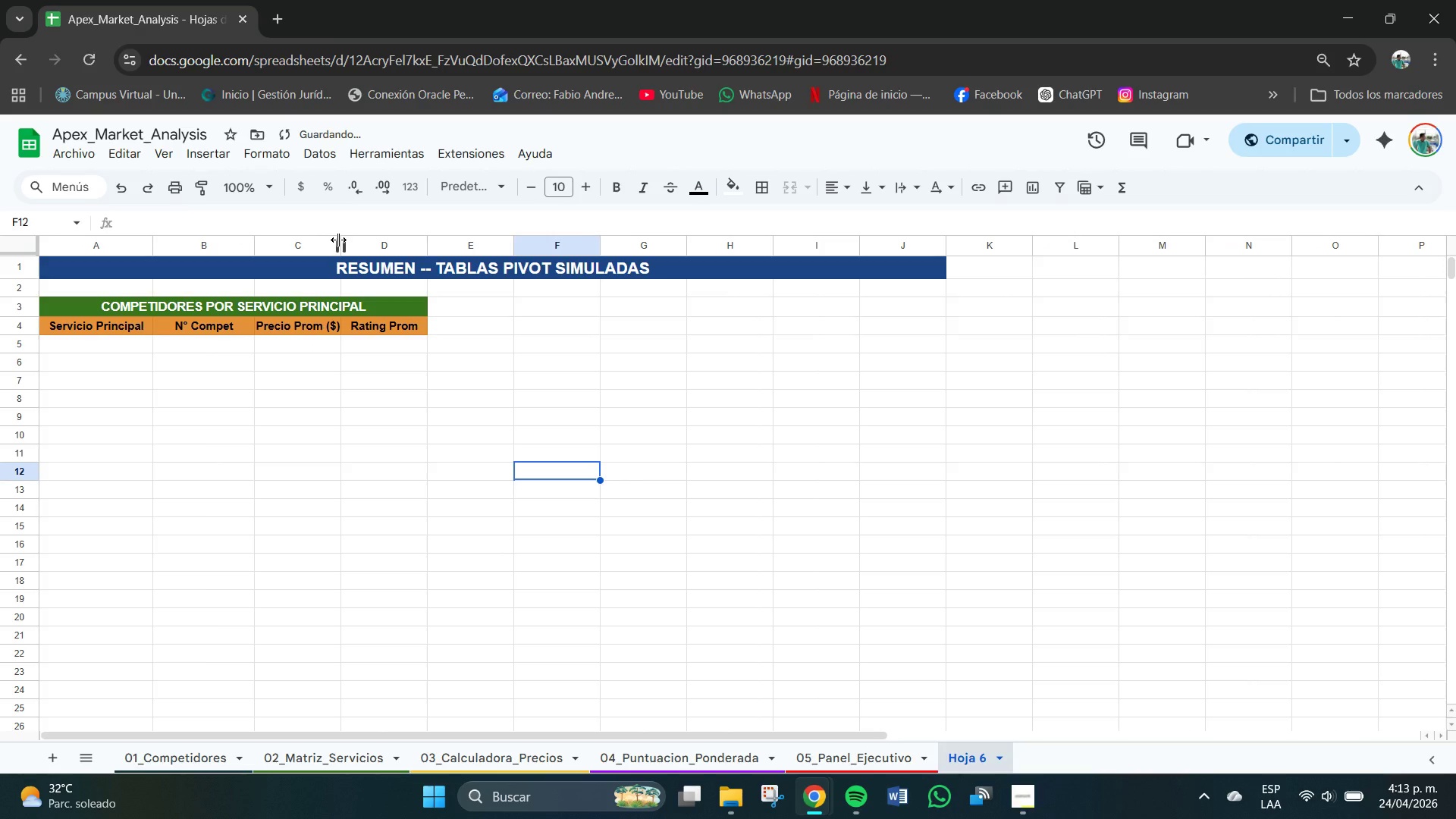 
left_click_drag(start_coordinate=[341, 242], to_coordinate=[349, 243])
 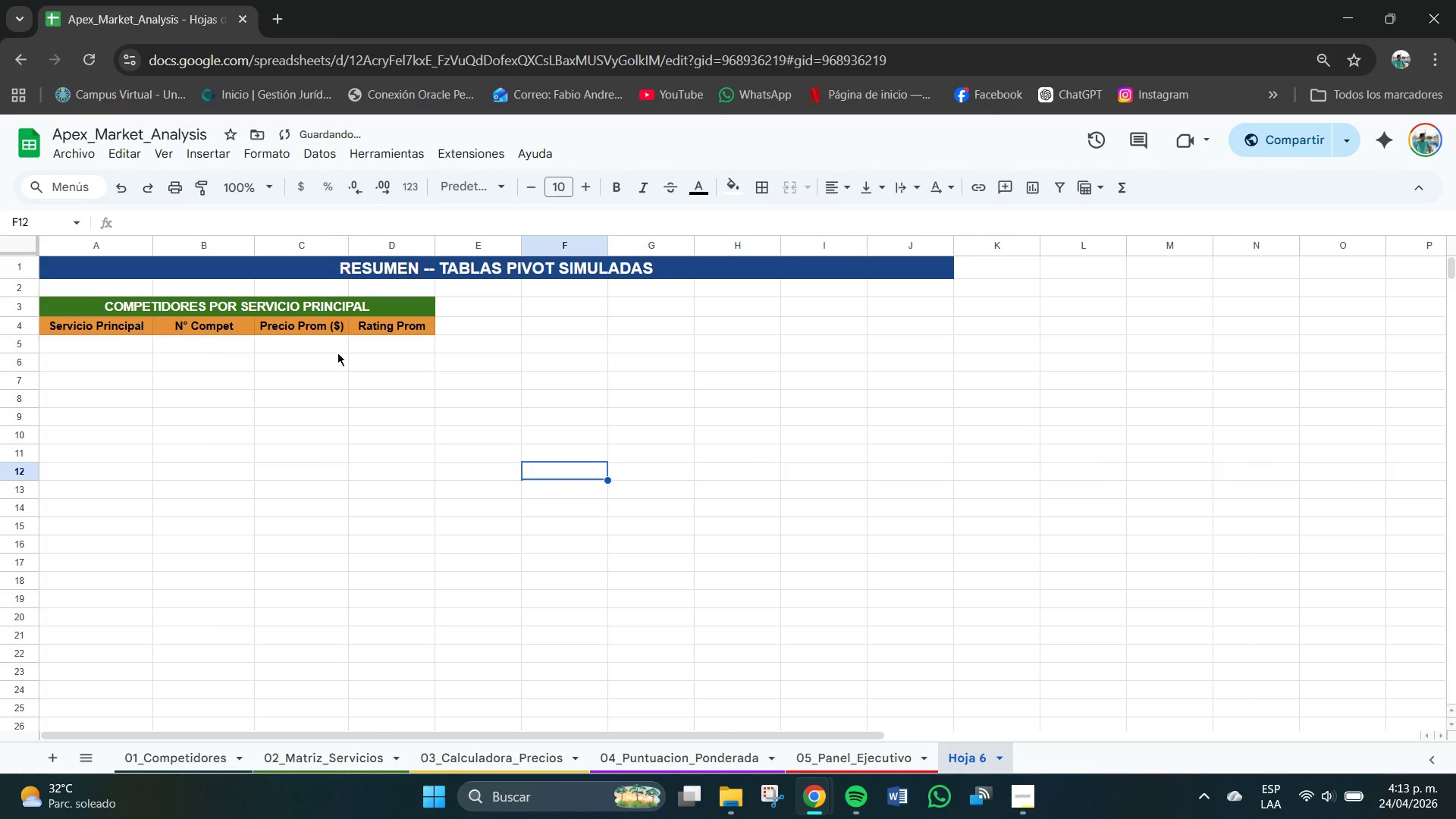 
left_click([335, 359])
 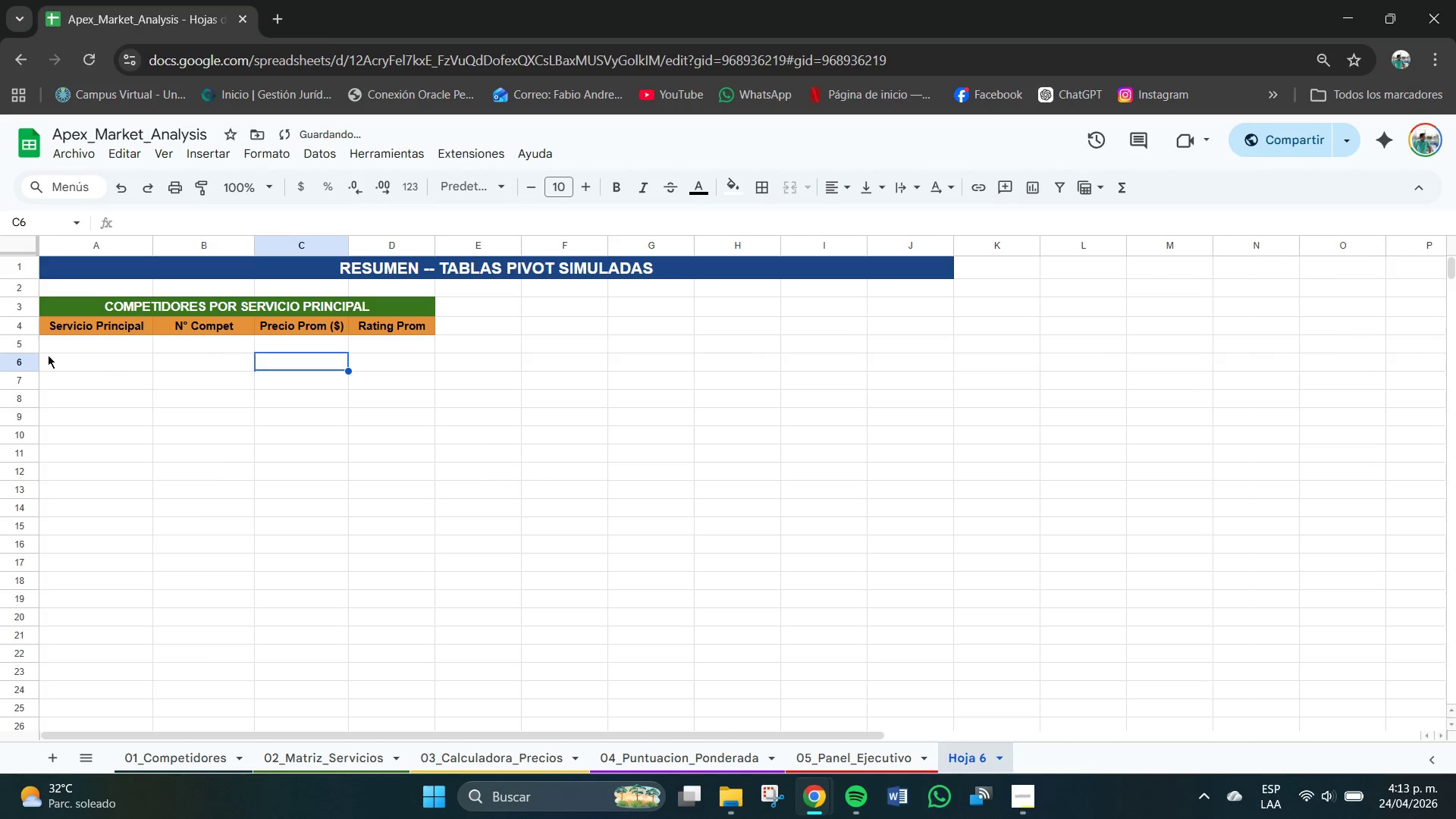 
left_click([70, 350])
 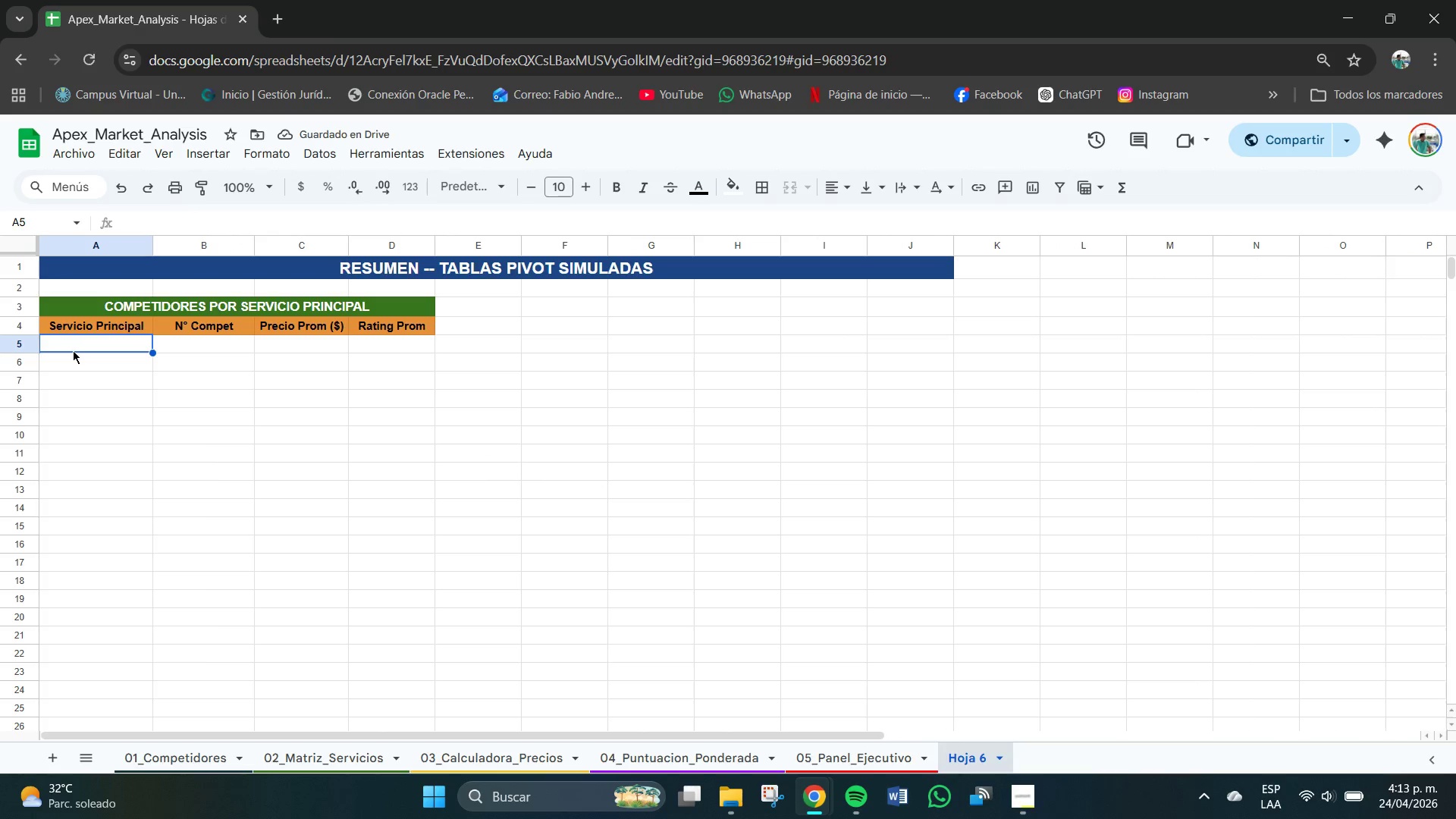 
left_click([82, 348])
 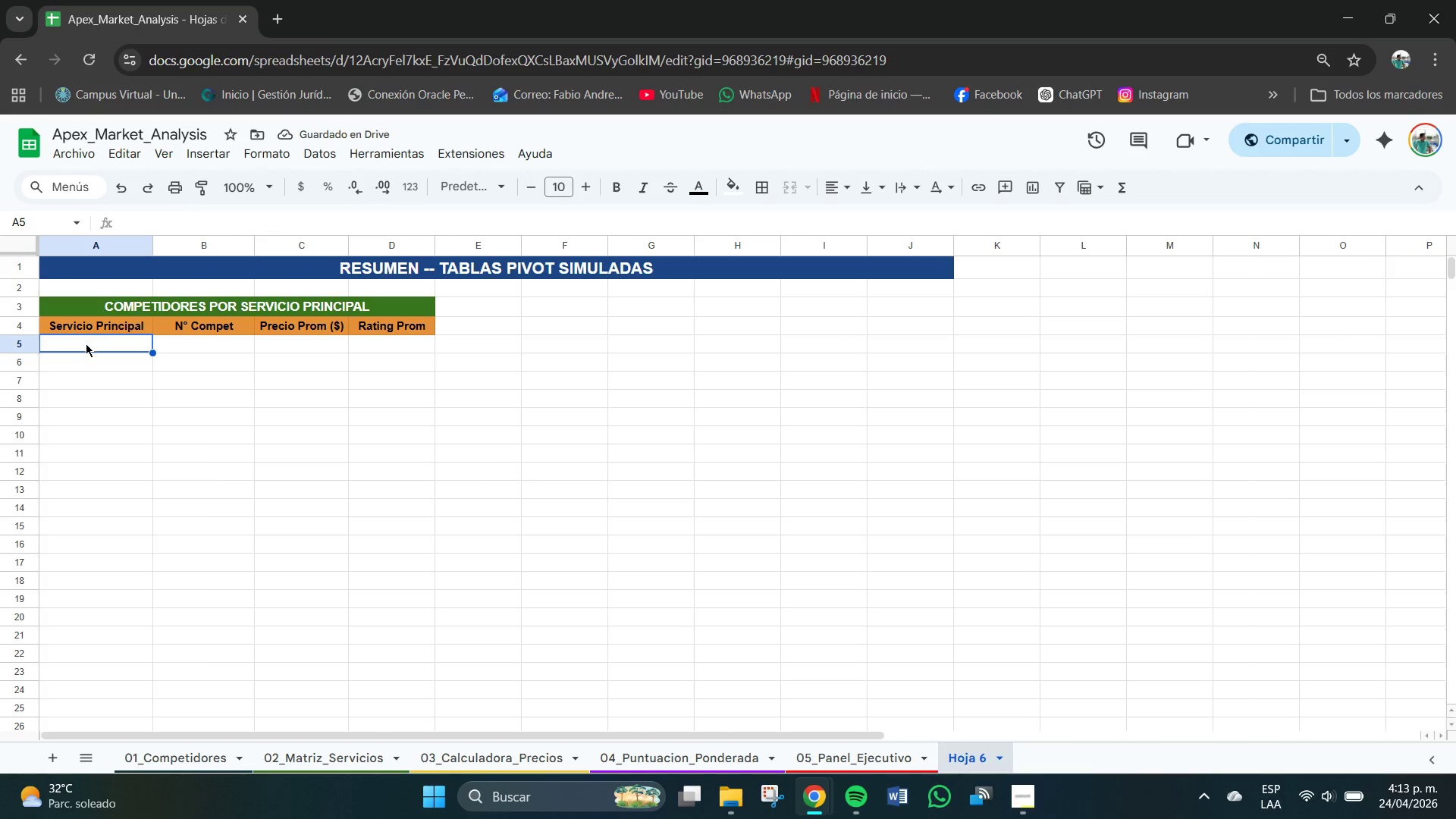 
double_click([86, 344])
 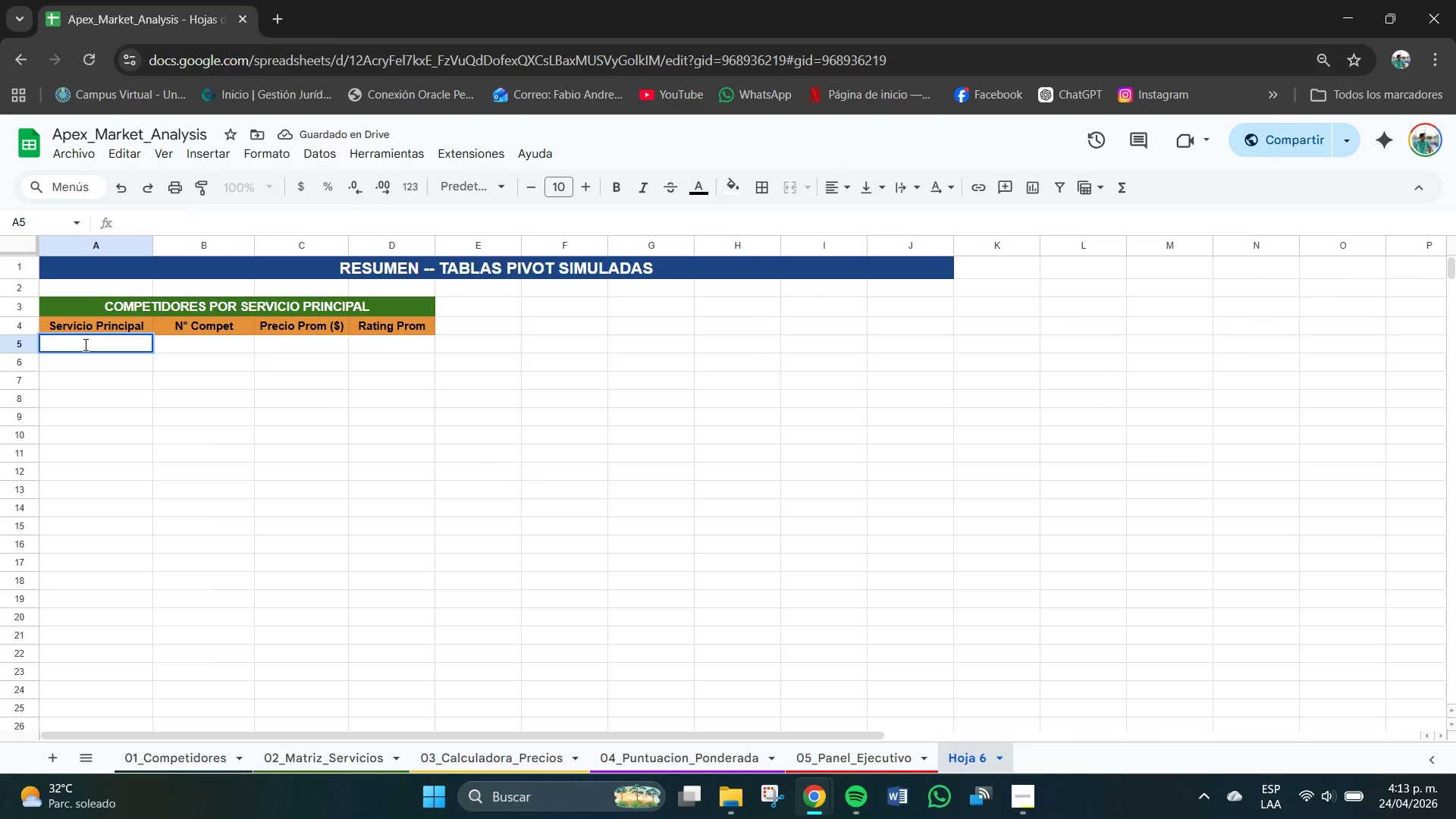 
type(Jardineria & Pasajismo )
 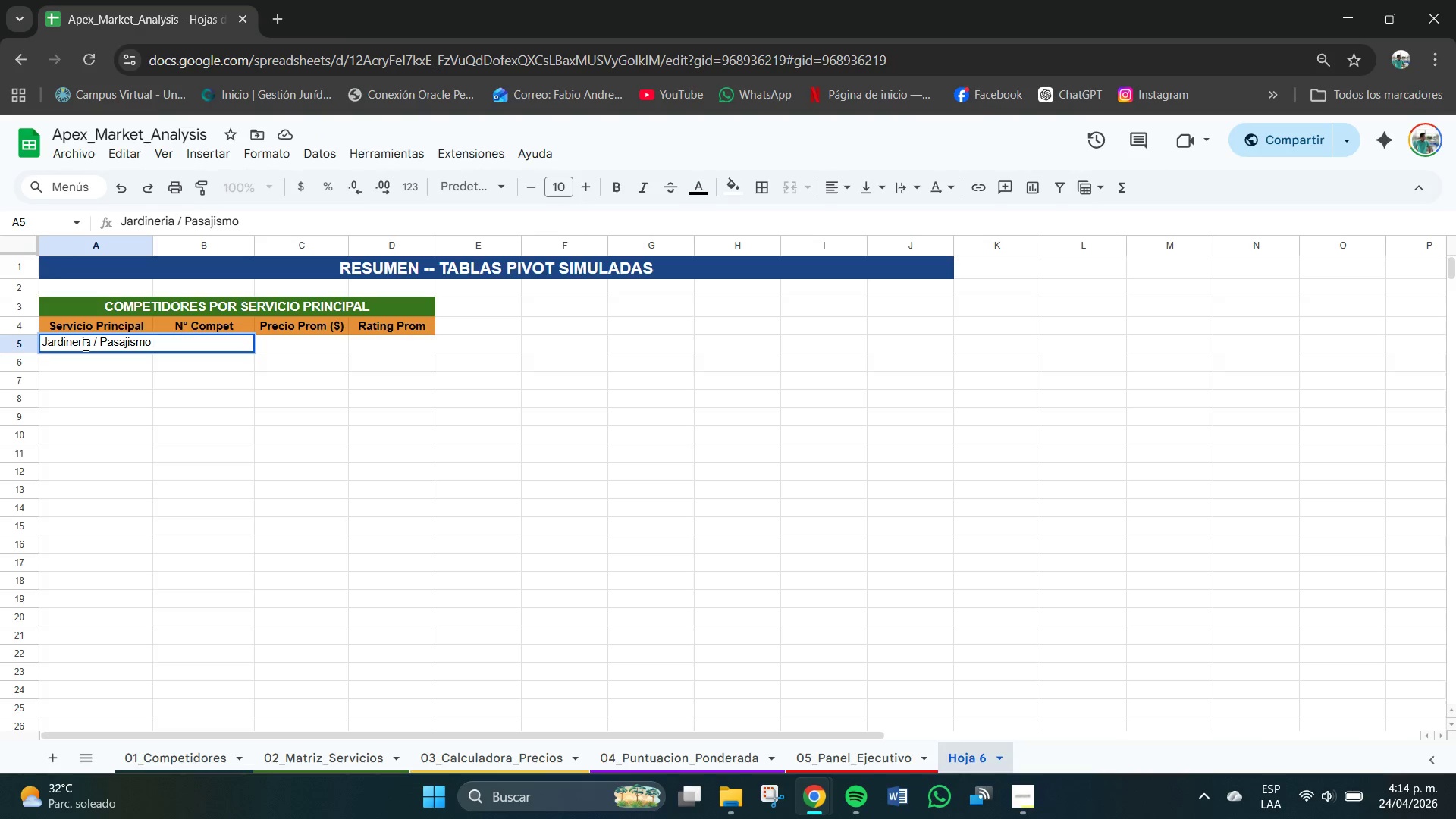 
 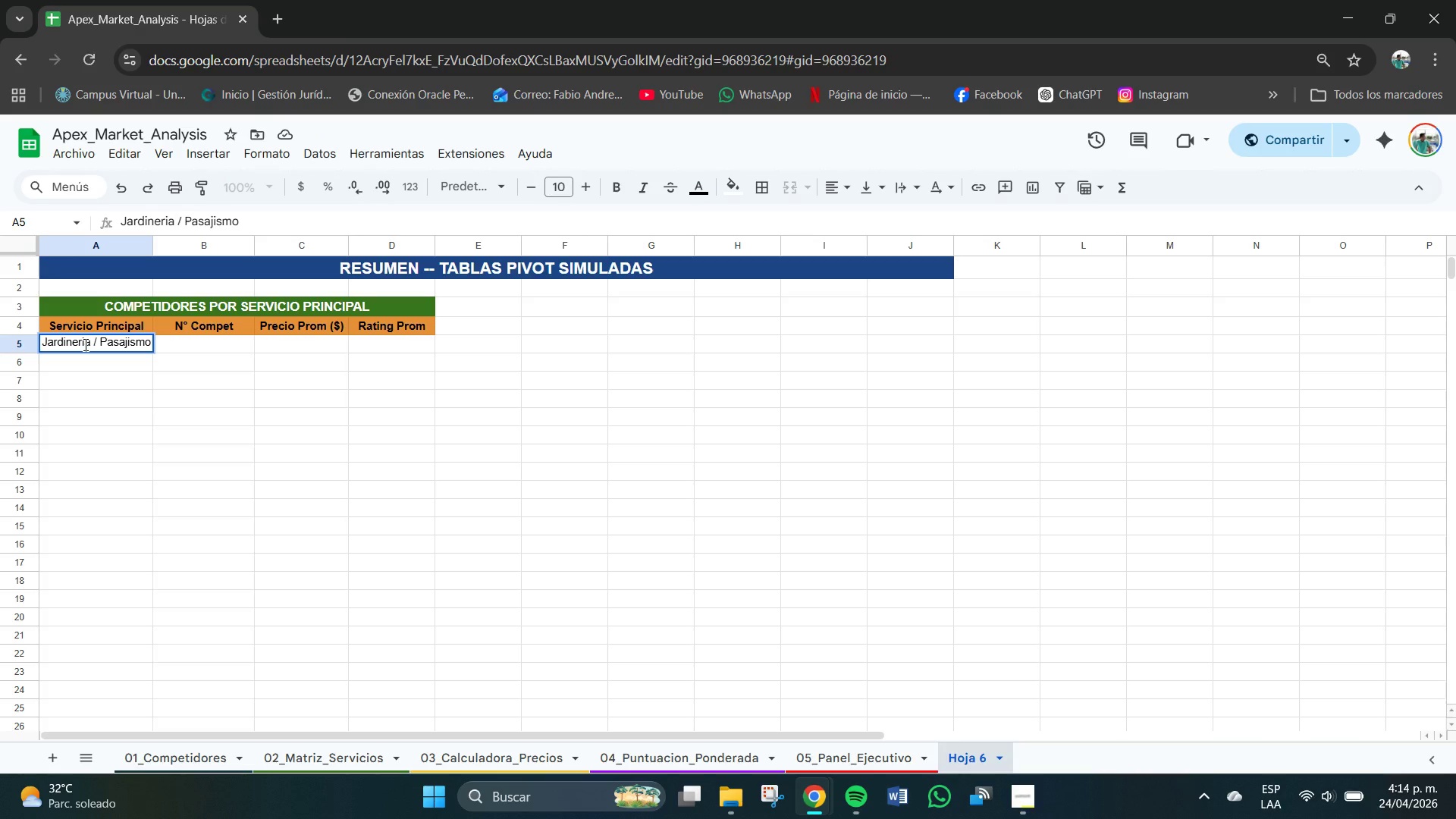 
key(Enter)
 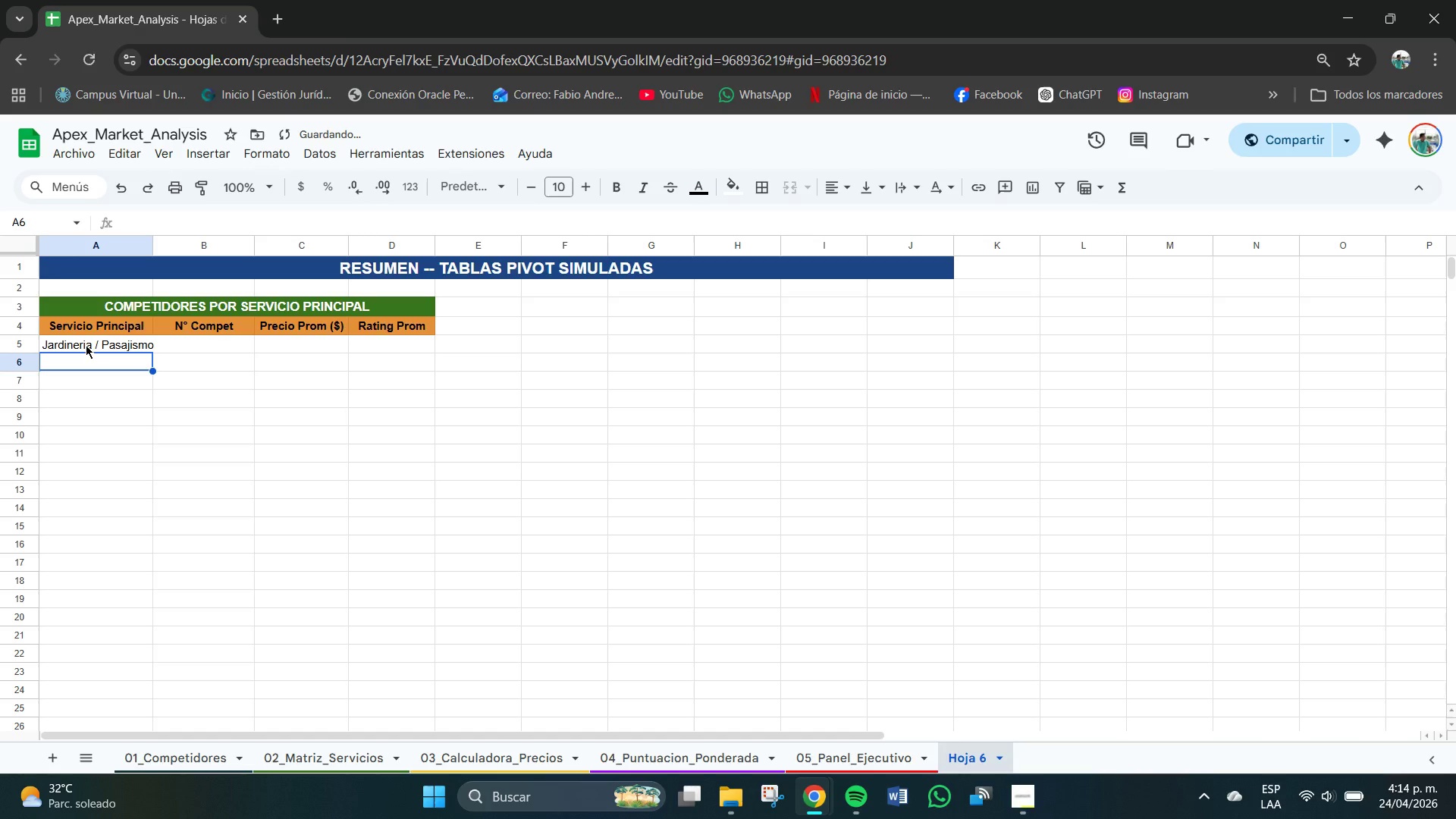 
type(Mantenimiento Piscinas )
 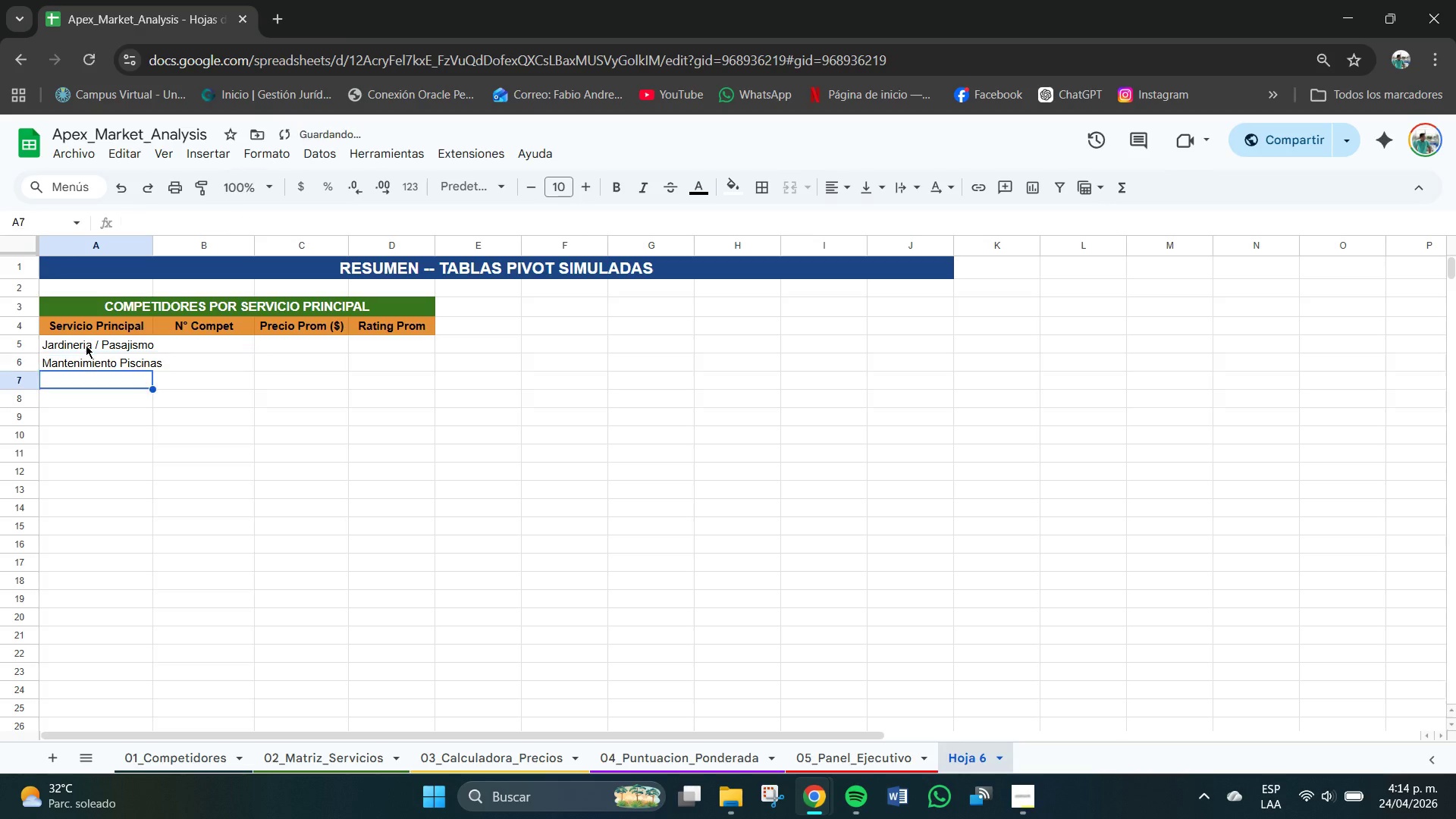 
key(Enter)
 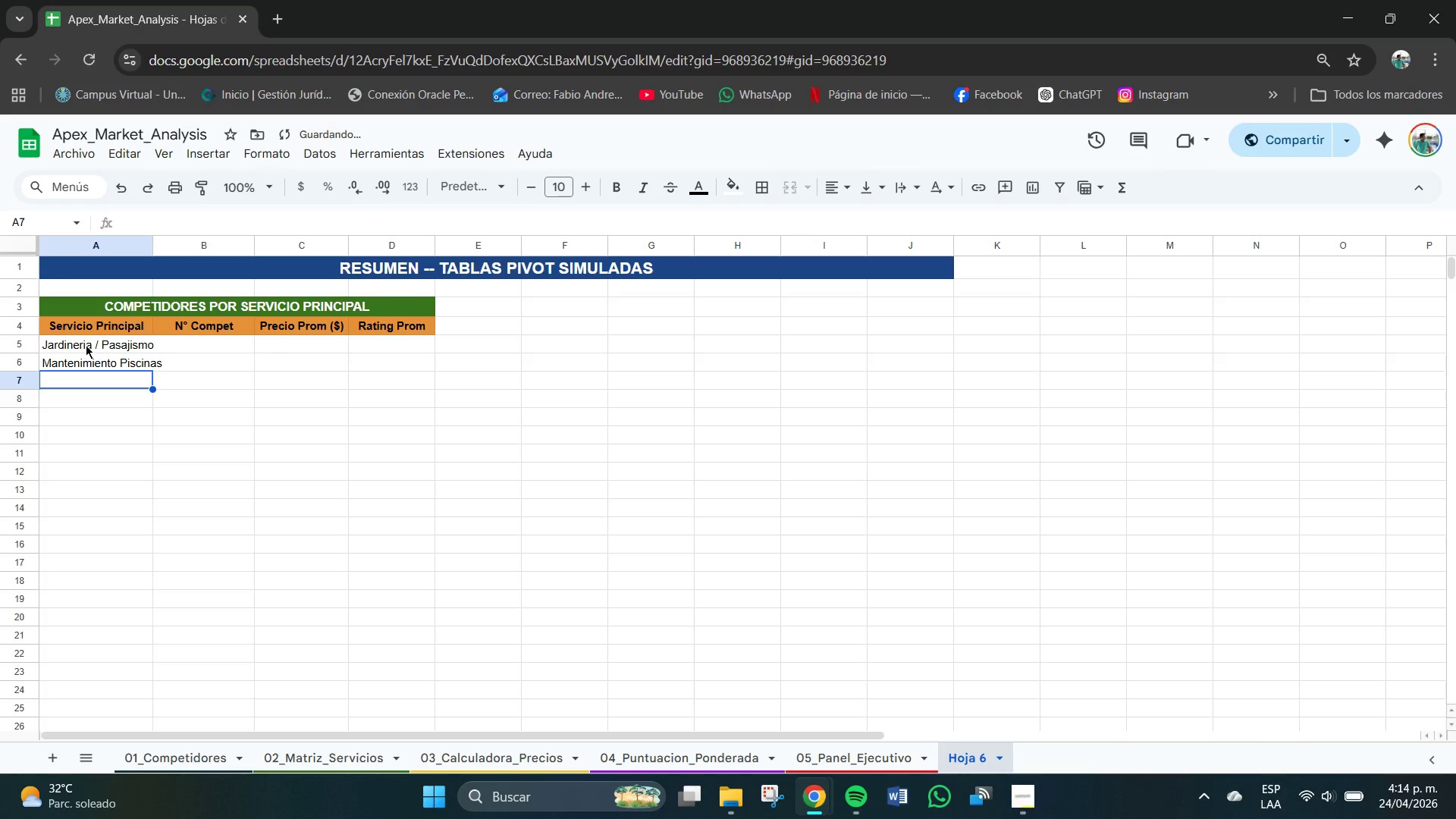 
type(Lavado a Presion)
 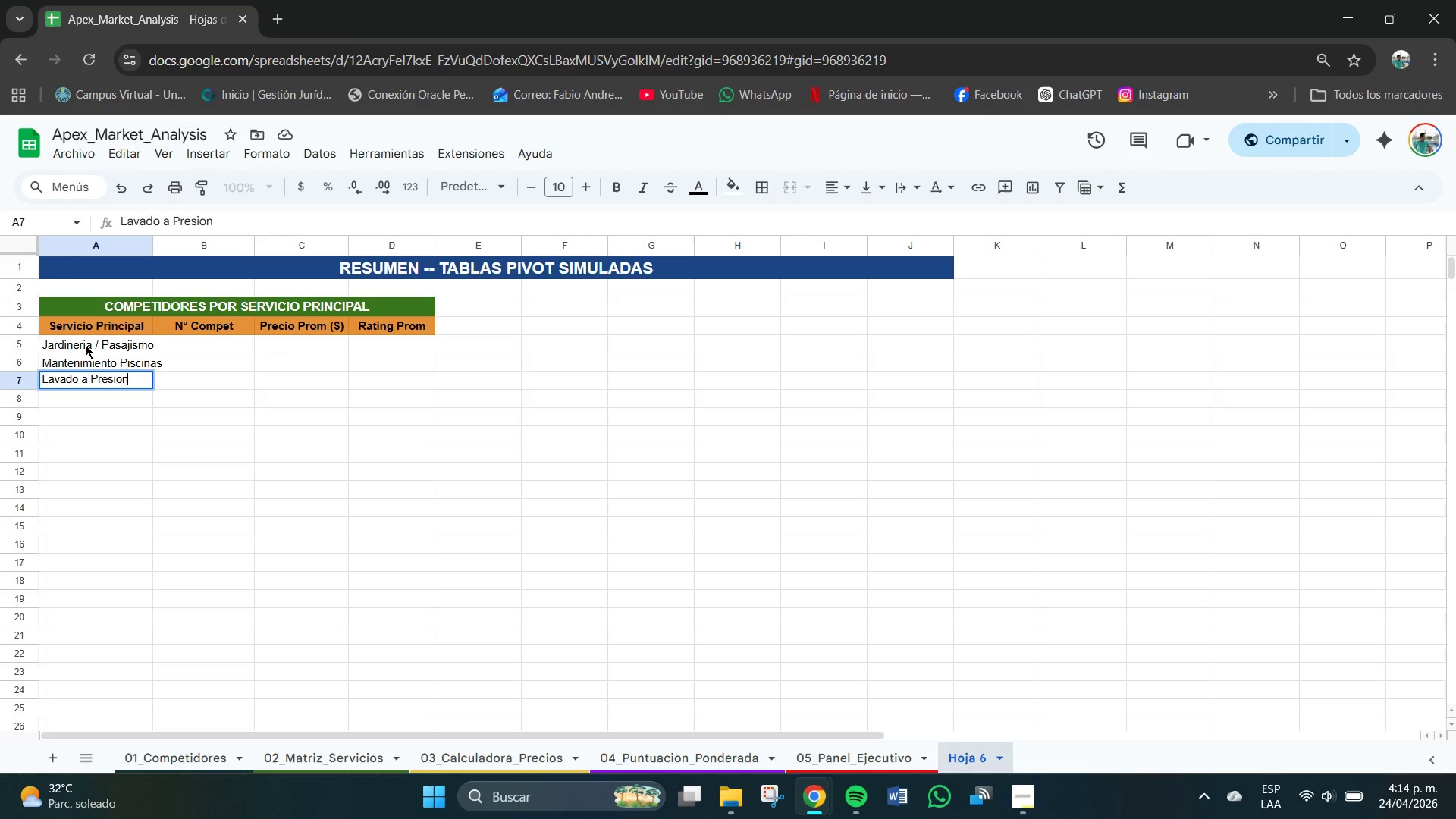 
key(Enter)
 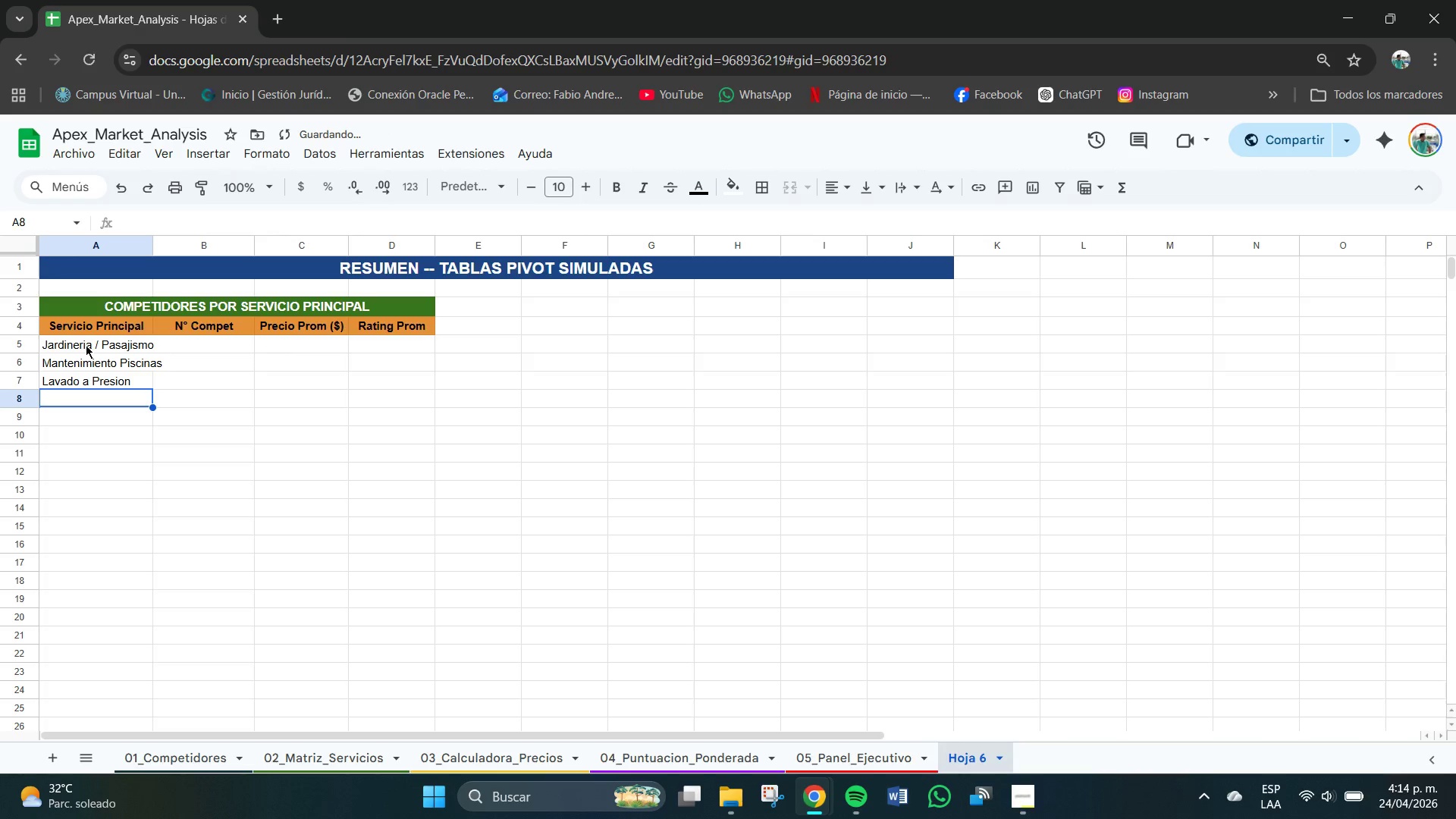 
type(Cuidado Integral & Estate)
 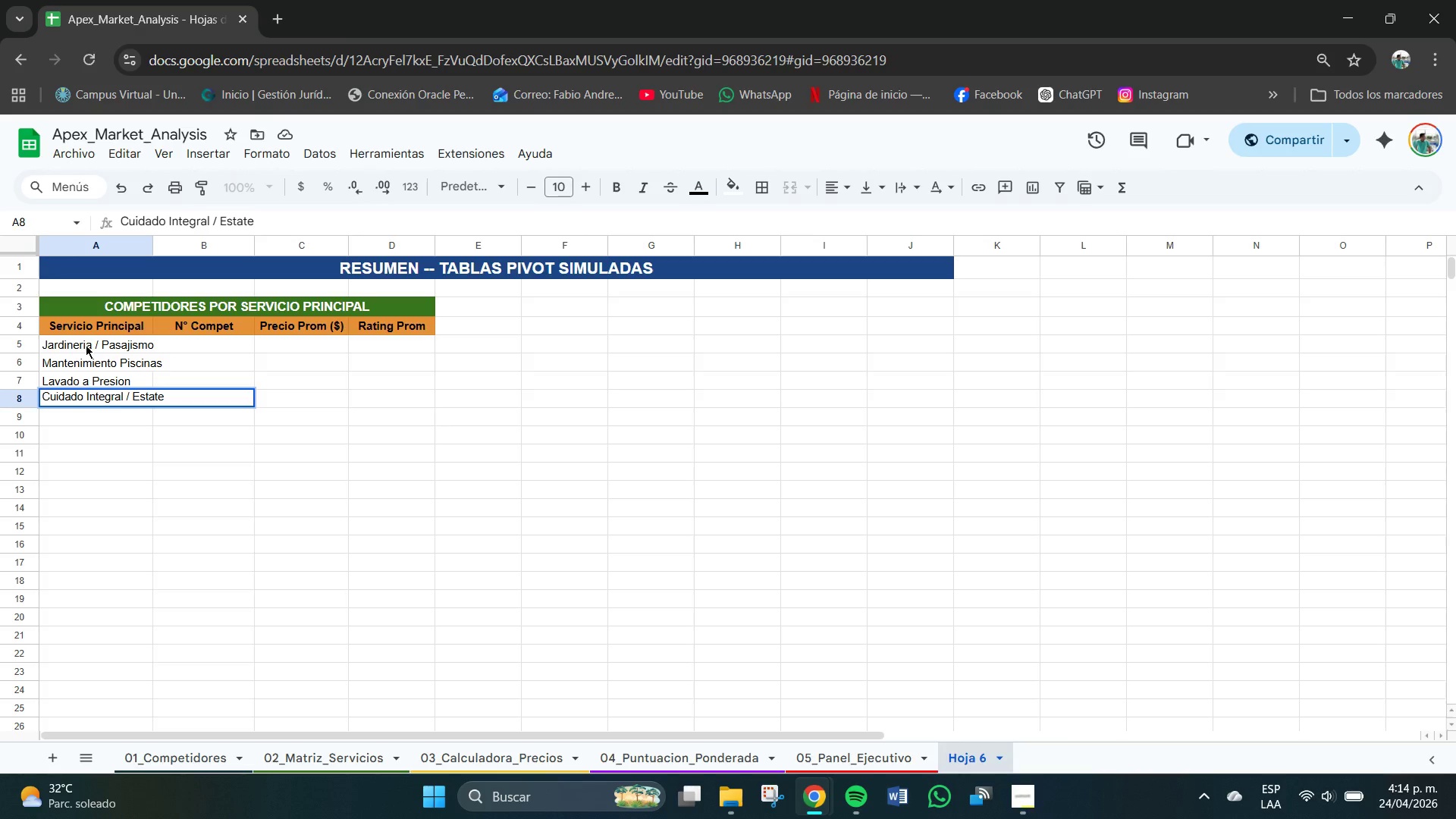 
key(Enter)
 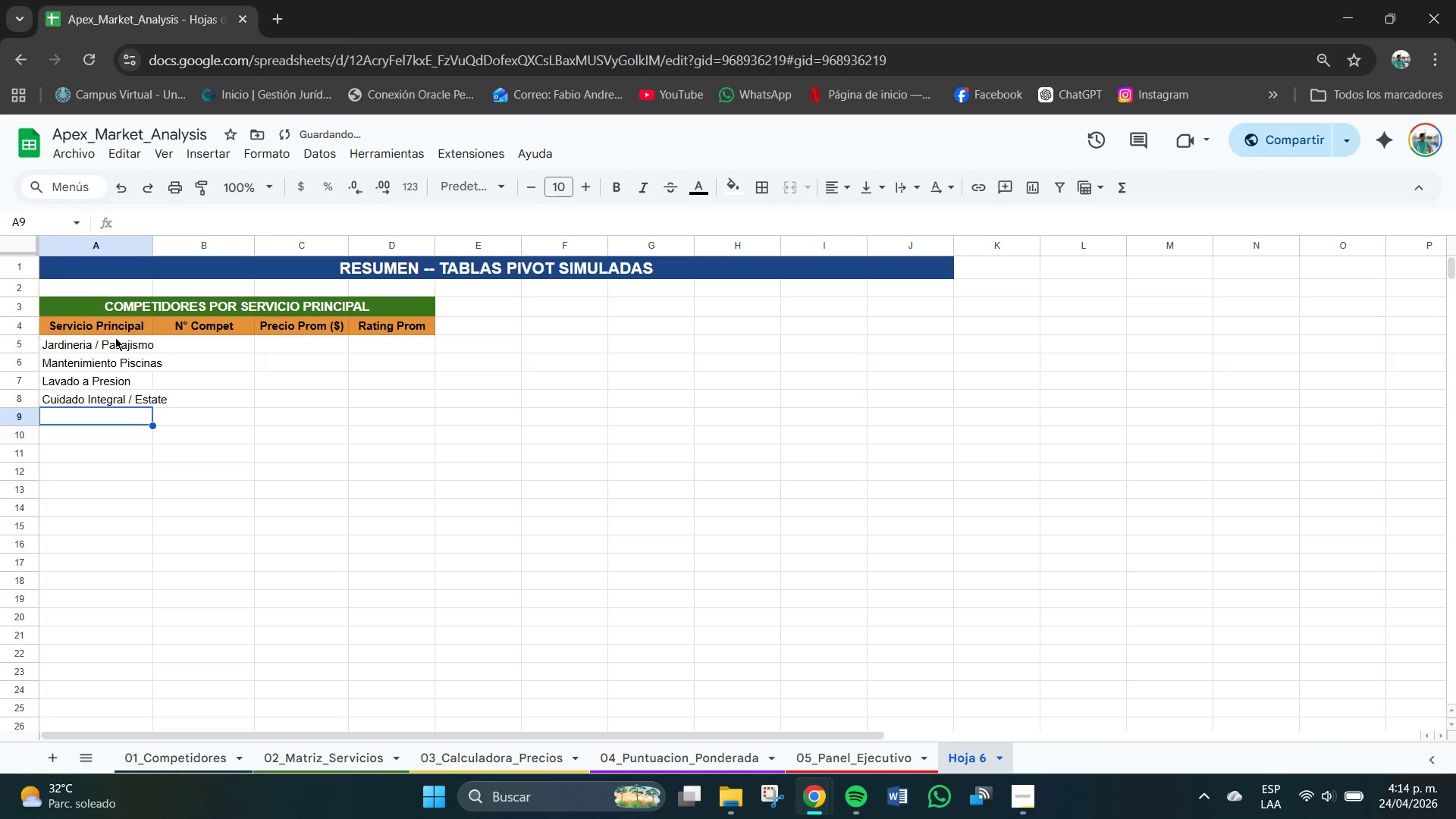 
left_click([206, 340])
 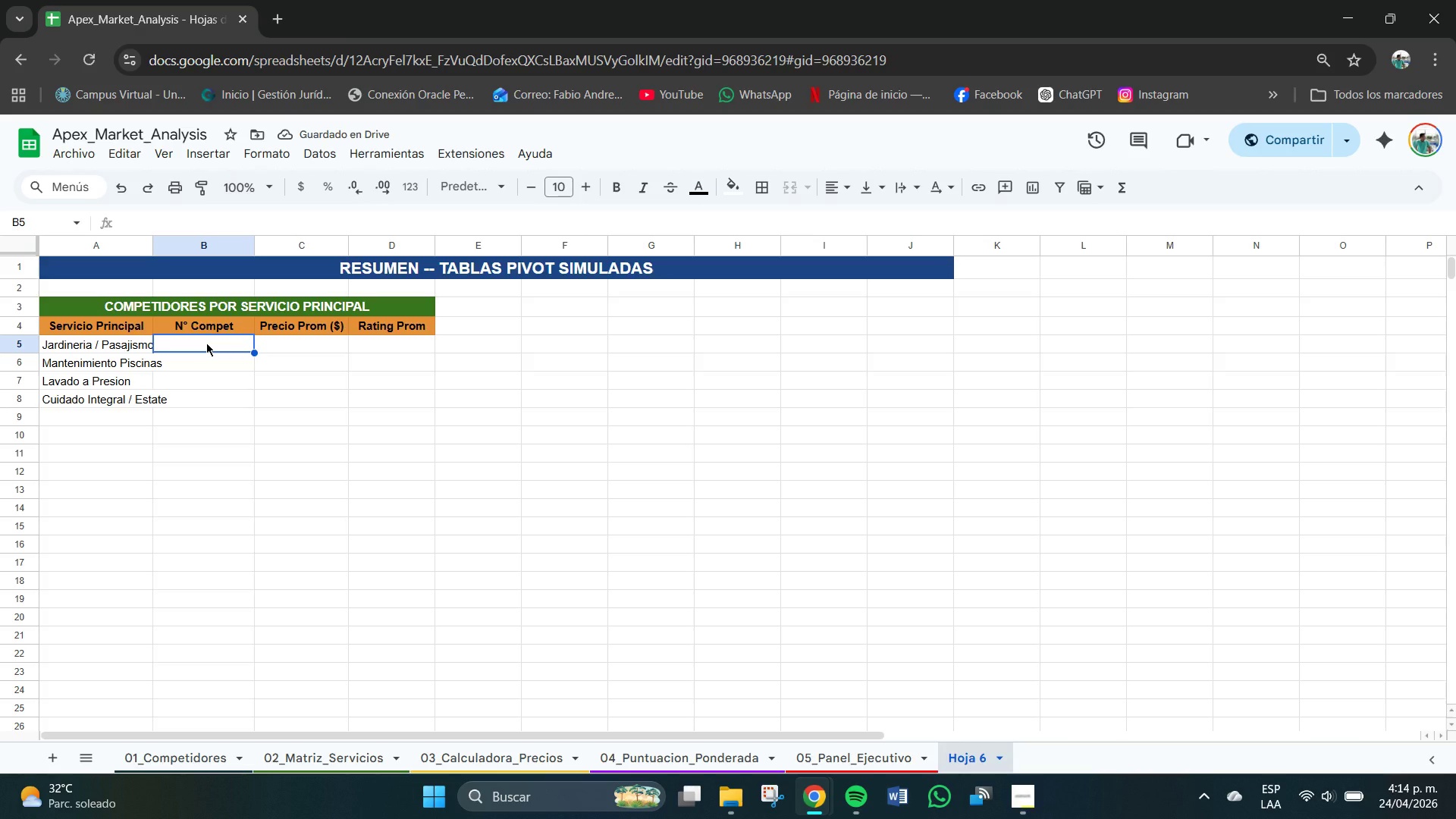 
left_click([206, 343])
 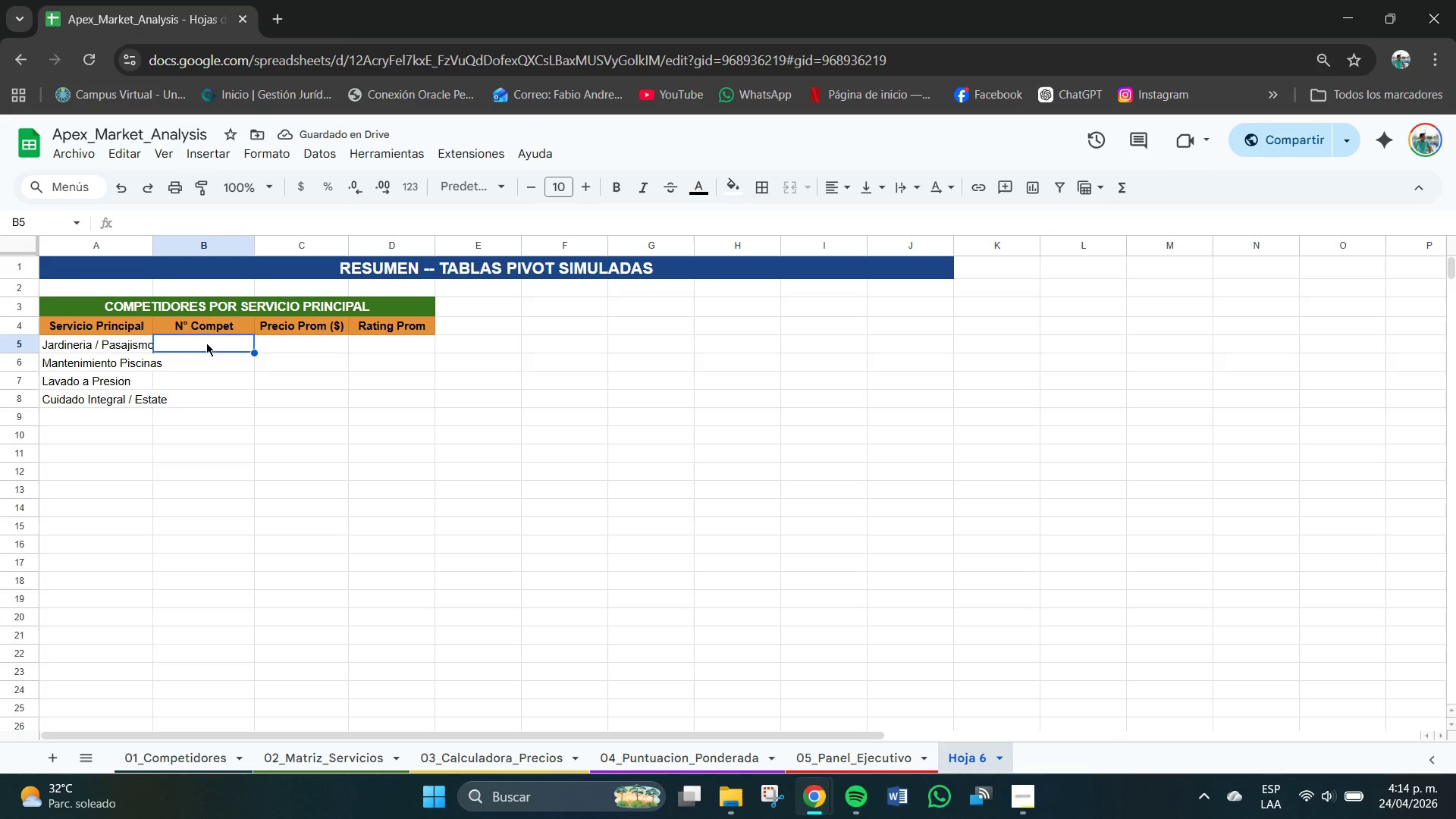 
hold_key(key=Numpad8, duration=4.91)
 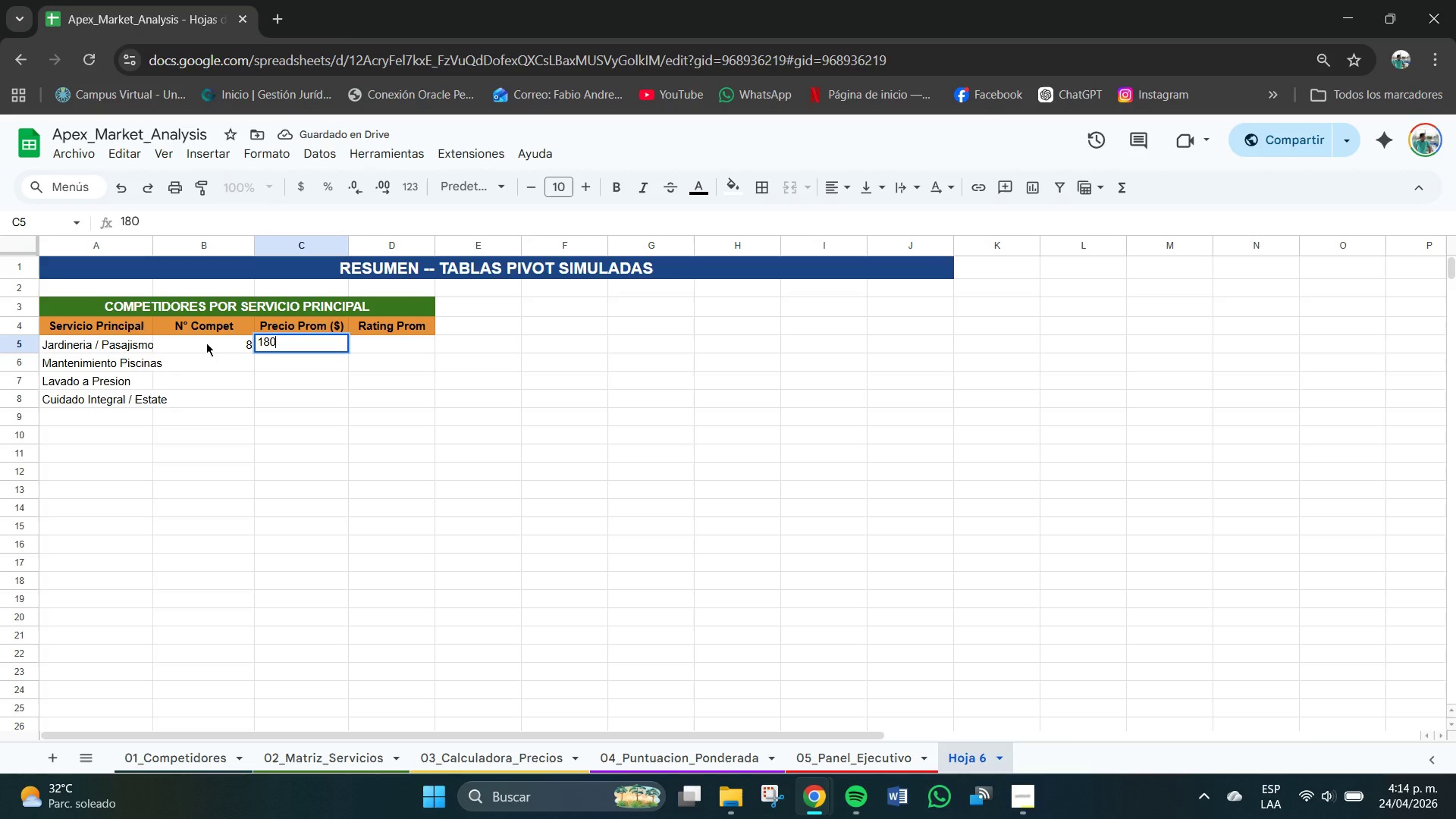 
key(Tab)
 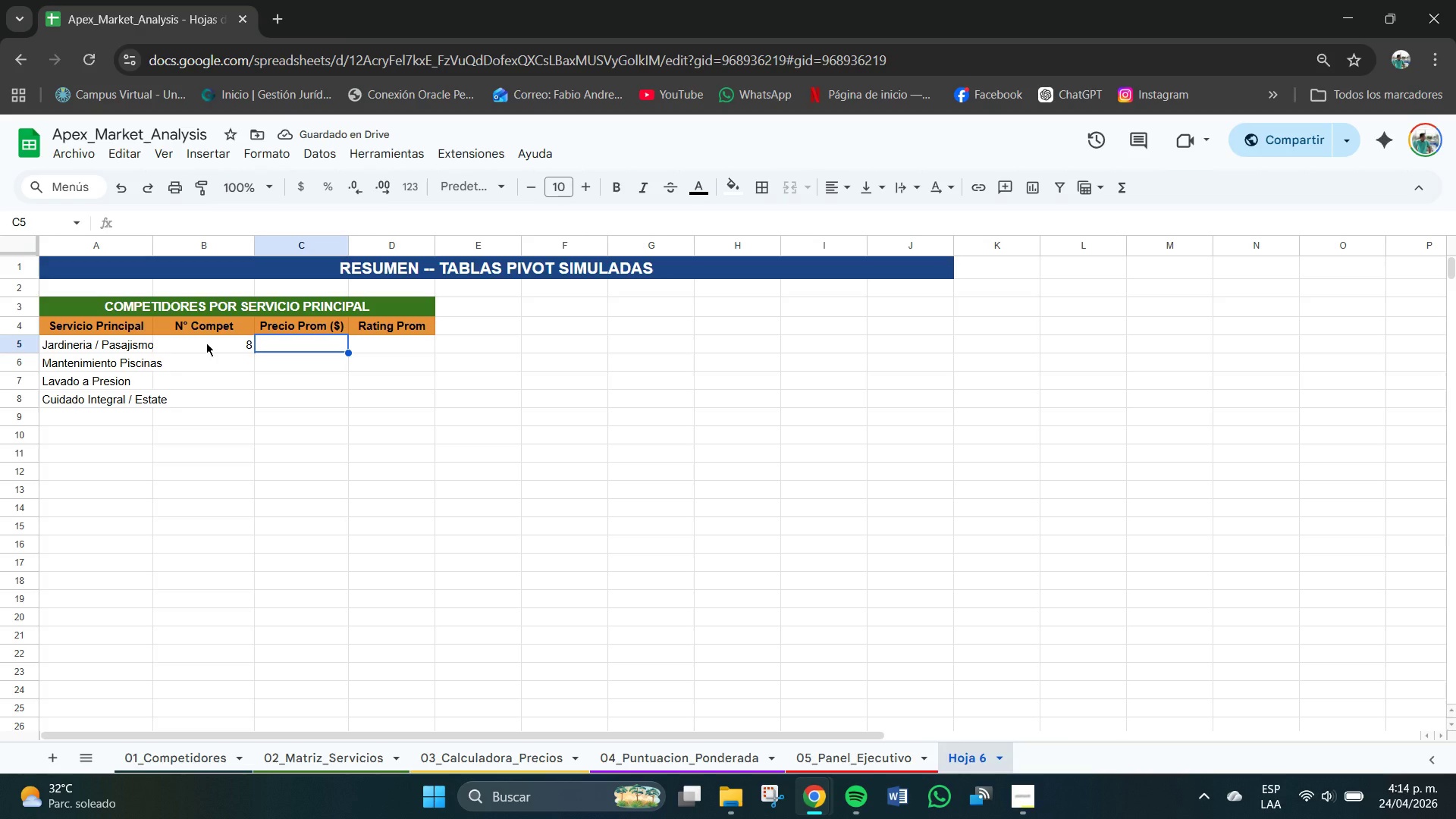 
key(Numpad1)
 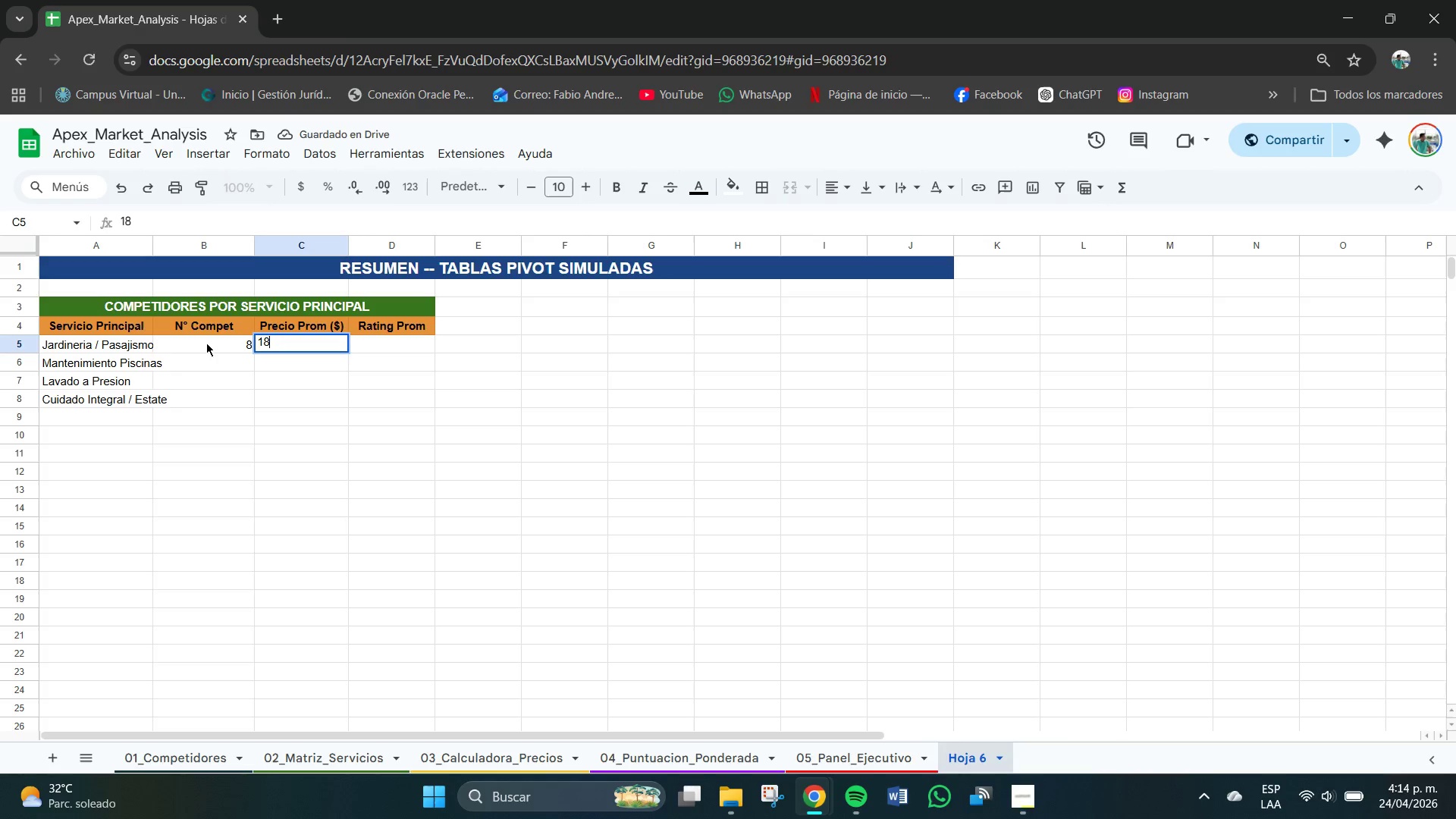 
key(Numpad0)
 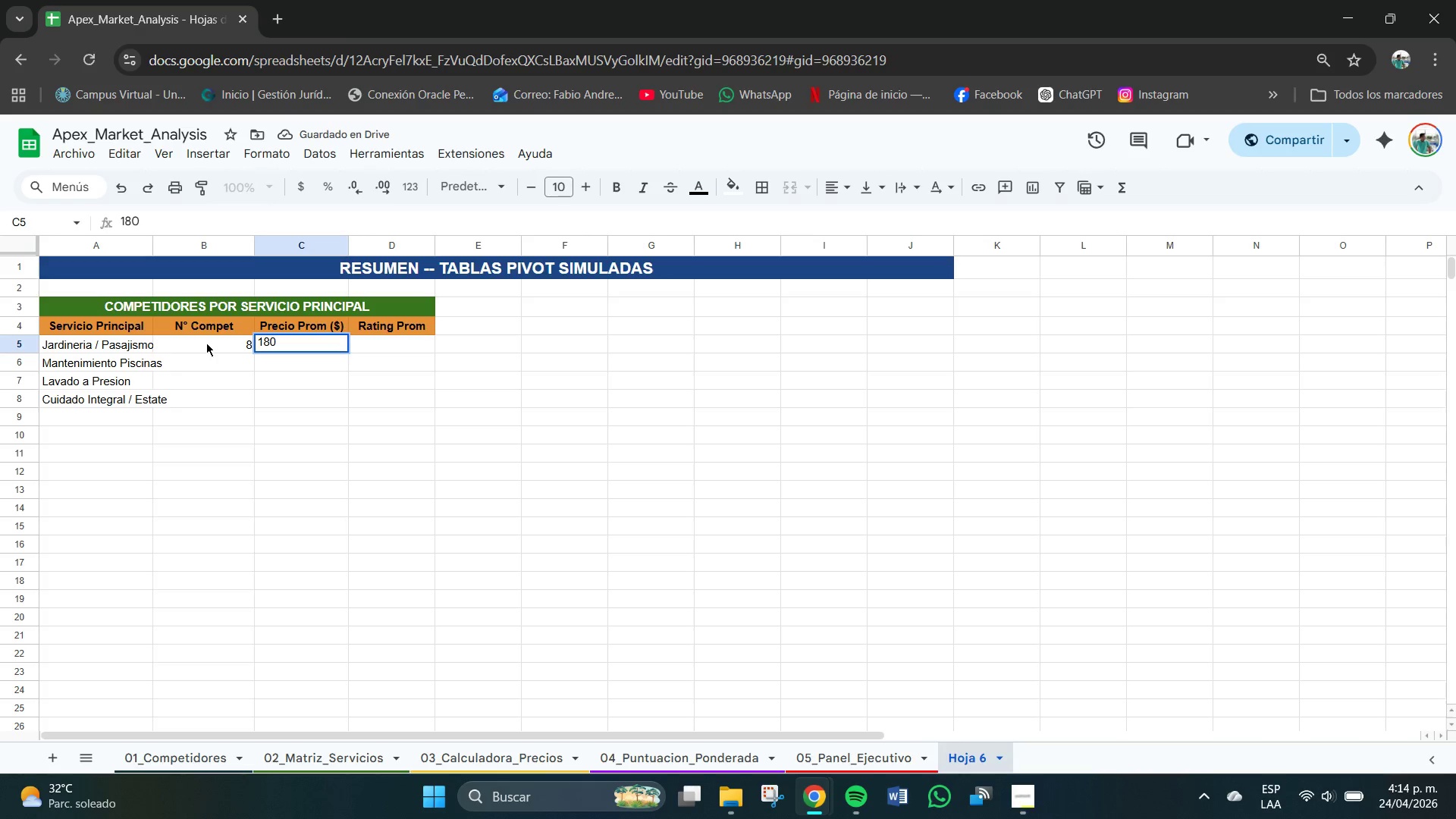 
key(Tab)
 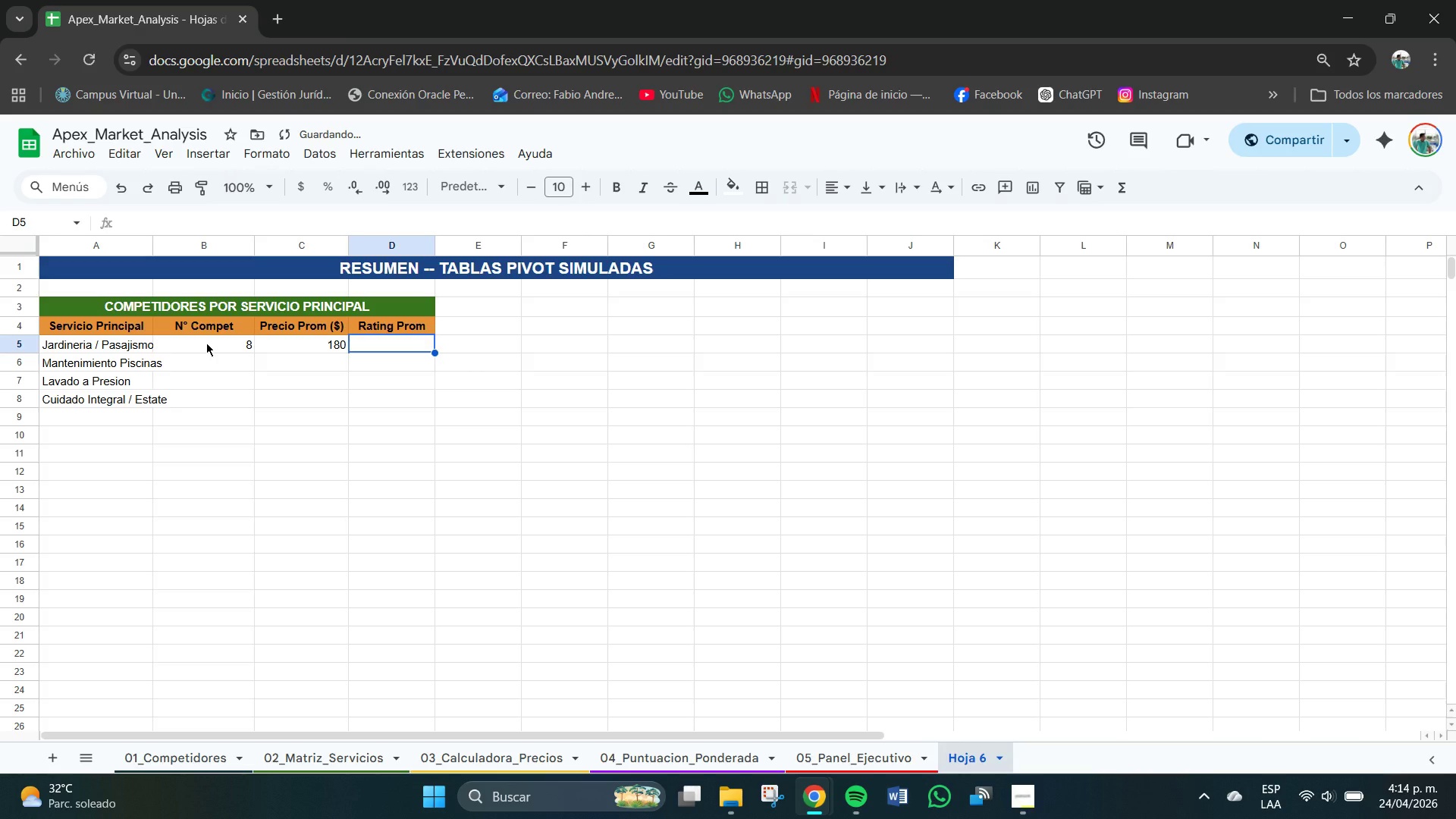 
key(Numpad4)
 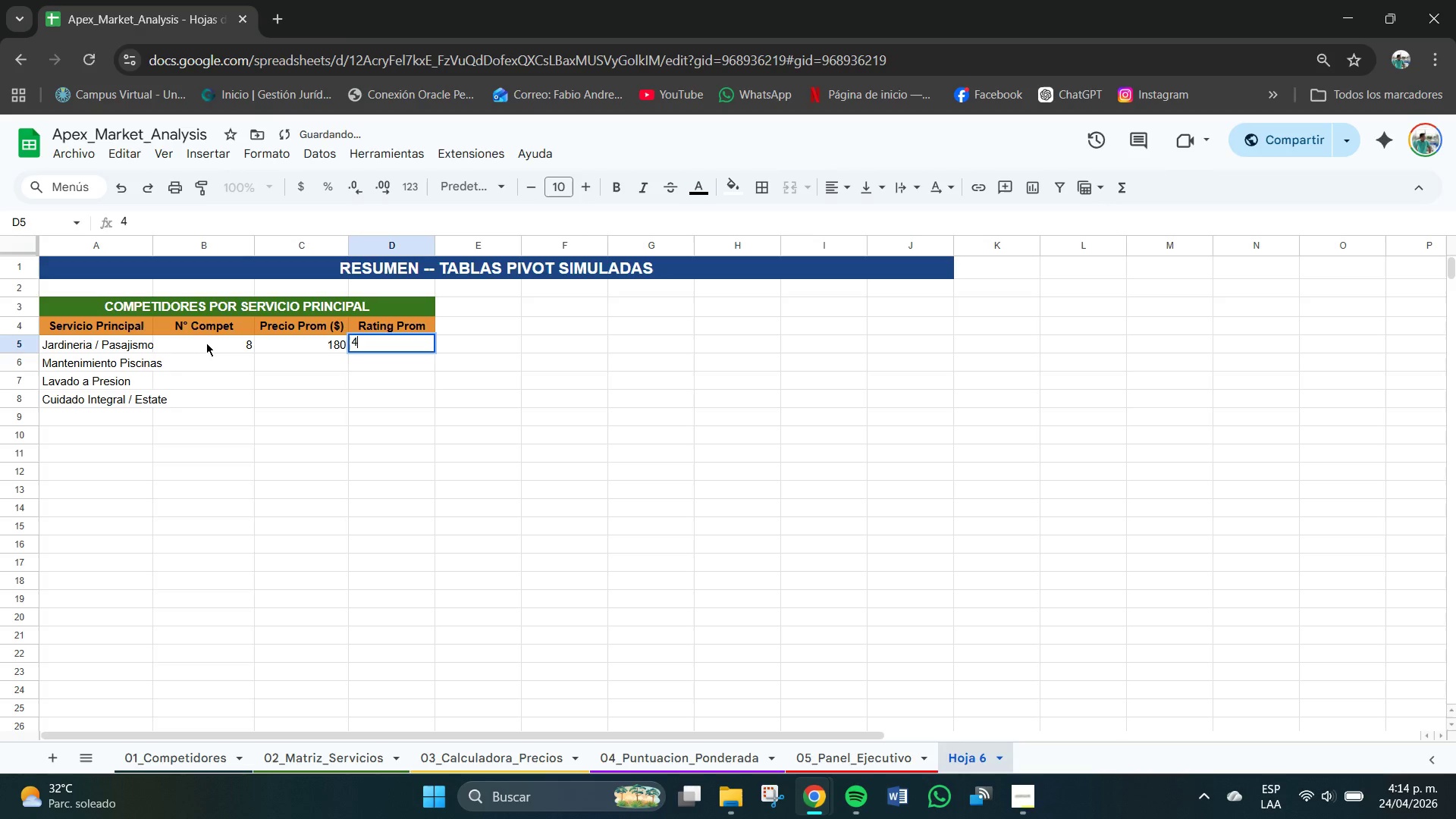 
key(NumpadDecimal)
 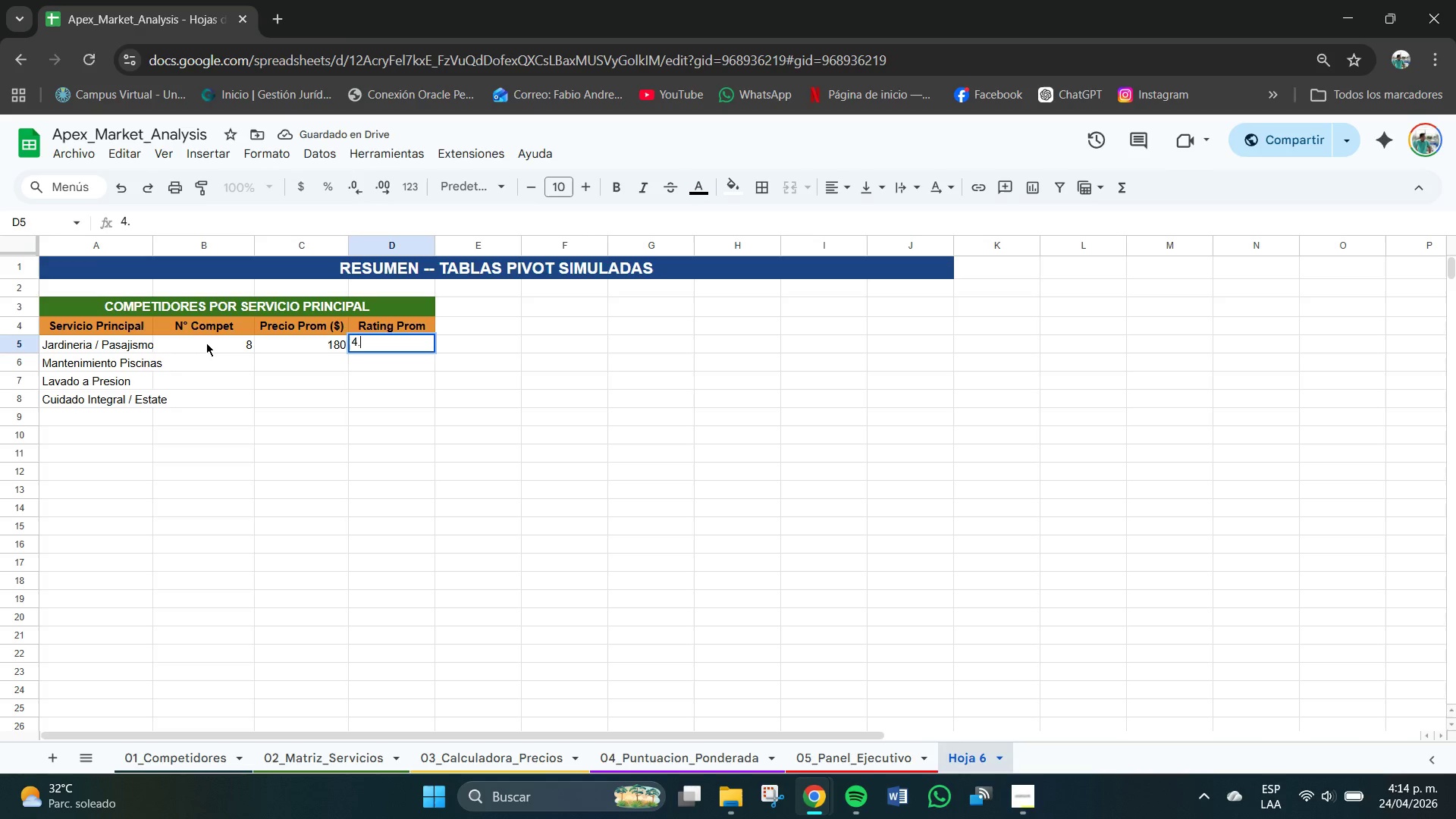 
key(Numpad5)
 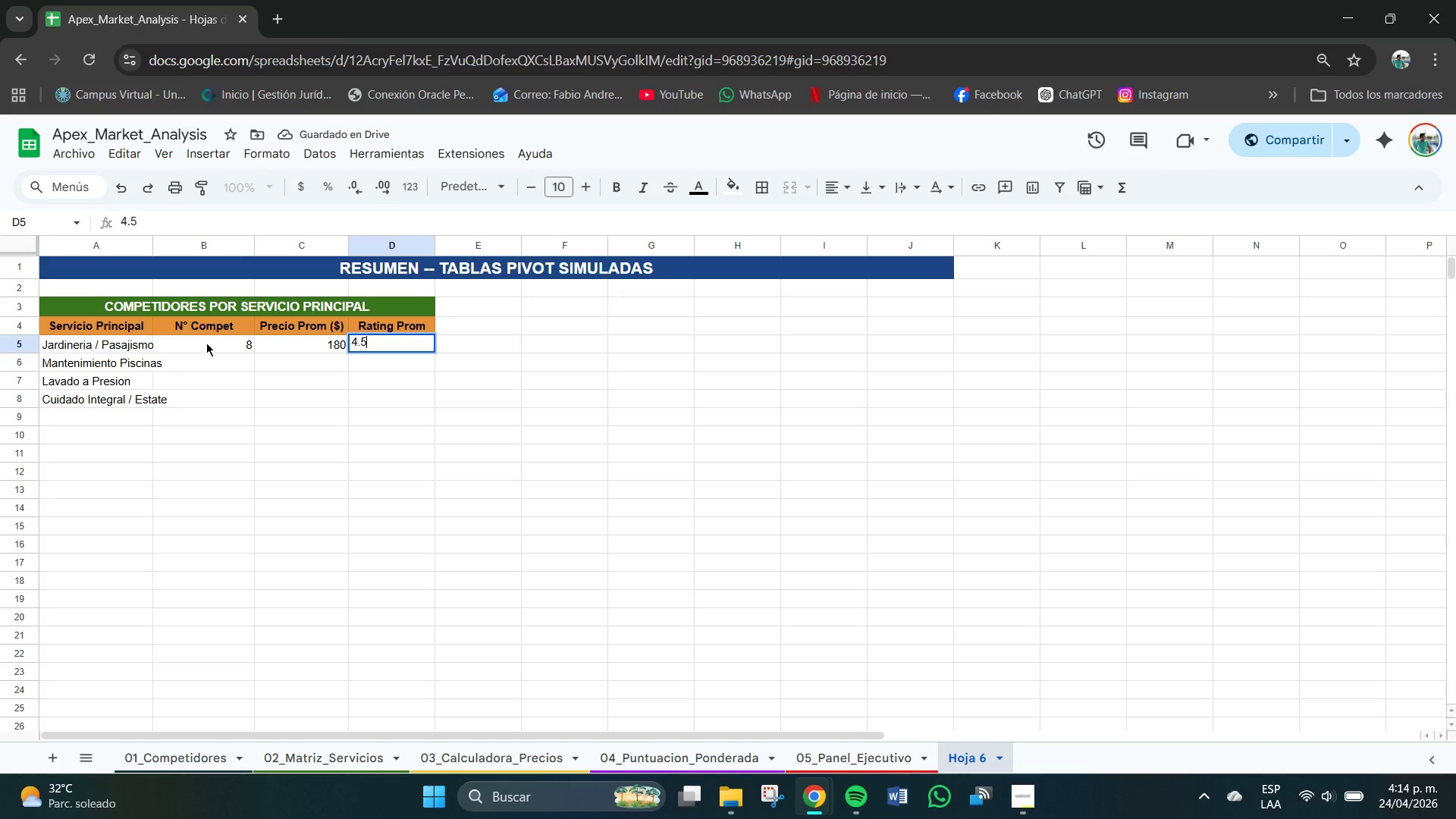 
key(Numpad1)
 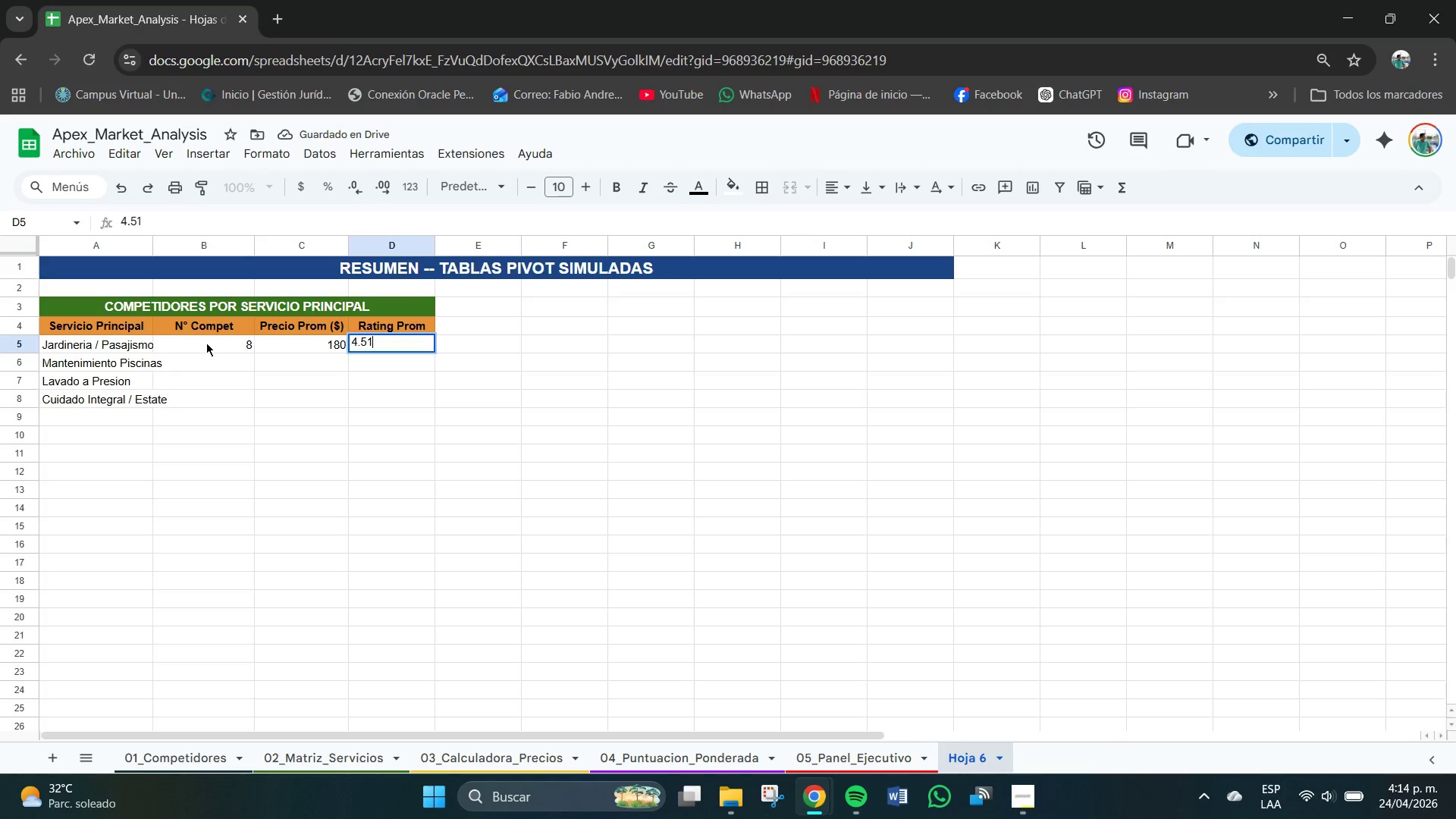 
key(NumpadEnter)
 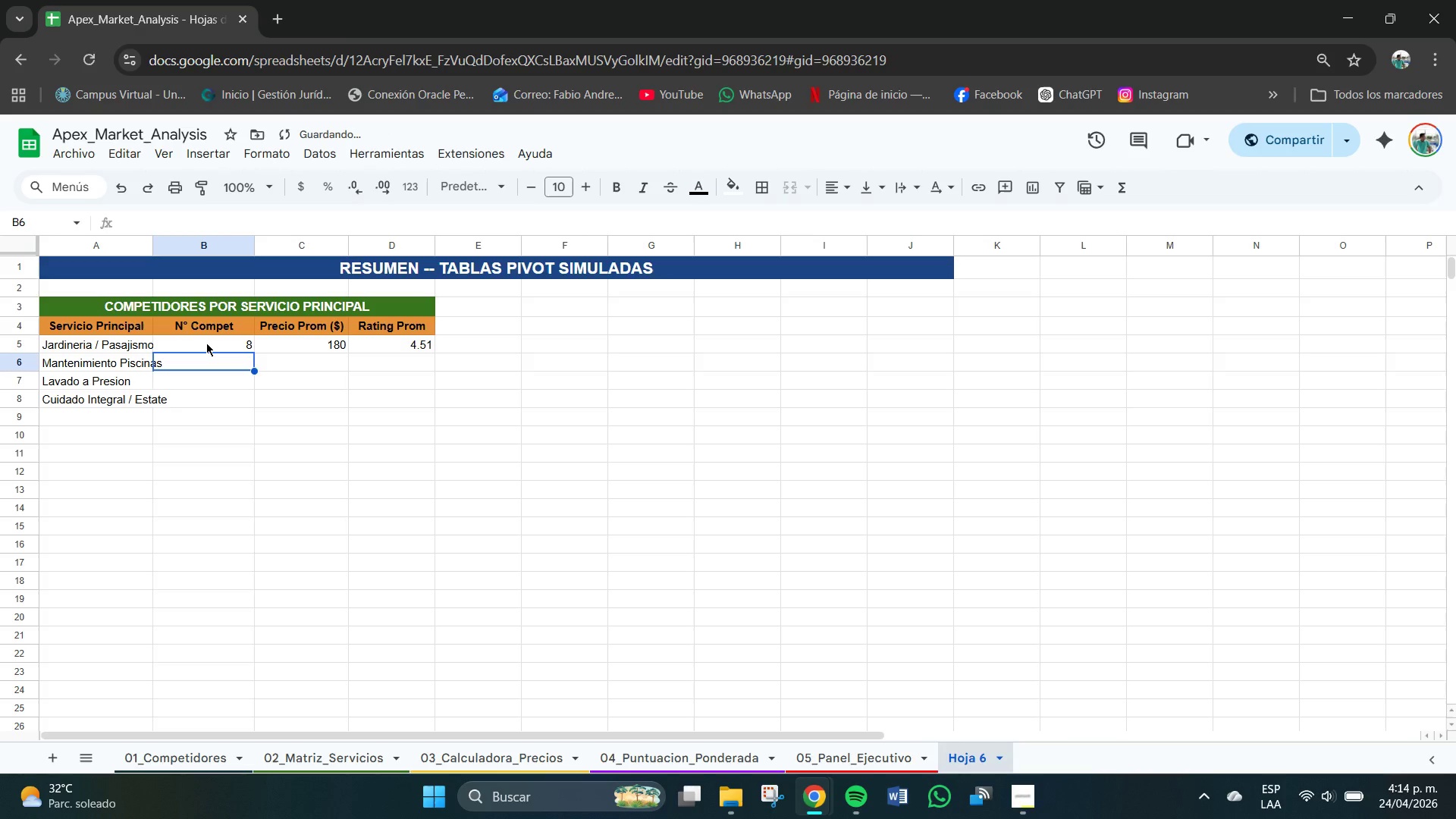 
left_click_drag(start_coordinate=[206, 343], to_coordinate=[385, 345])
 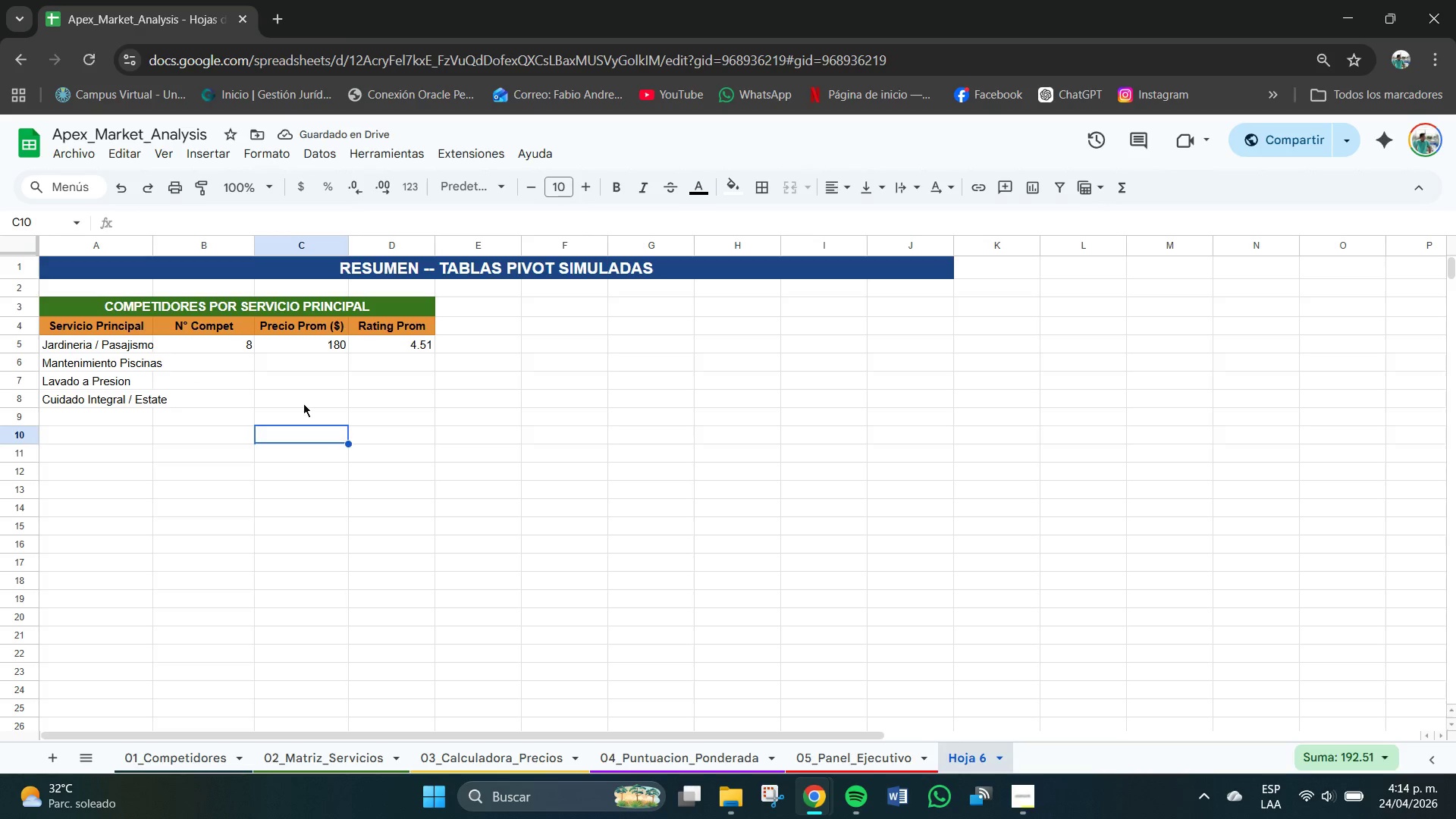 
left_click_drag(start_coordinate=[234, 345], to_coordinate=[406, 410])
 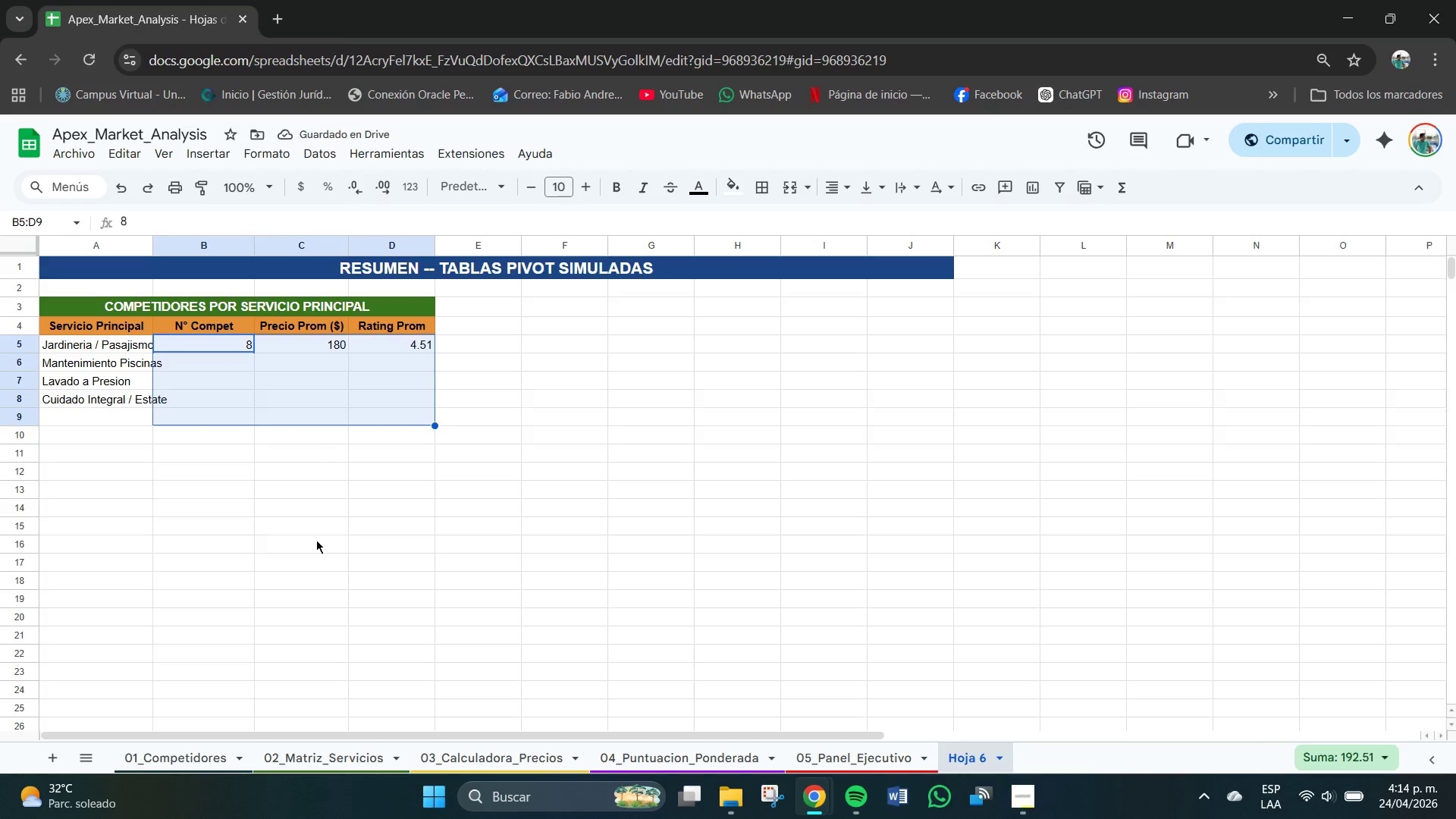 
left_click_drag(start_coordinate=[316, 540], to_coordinate=[310, 535])
 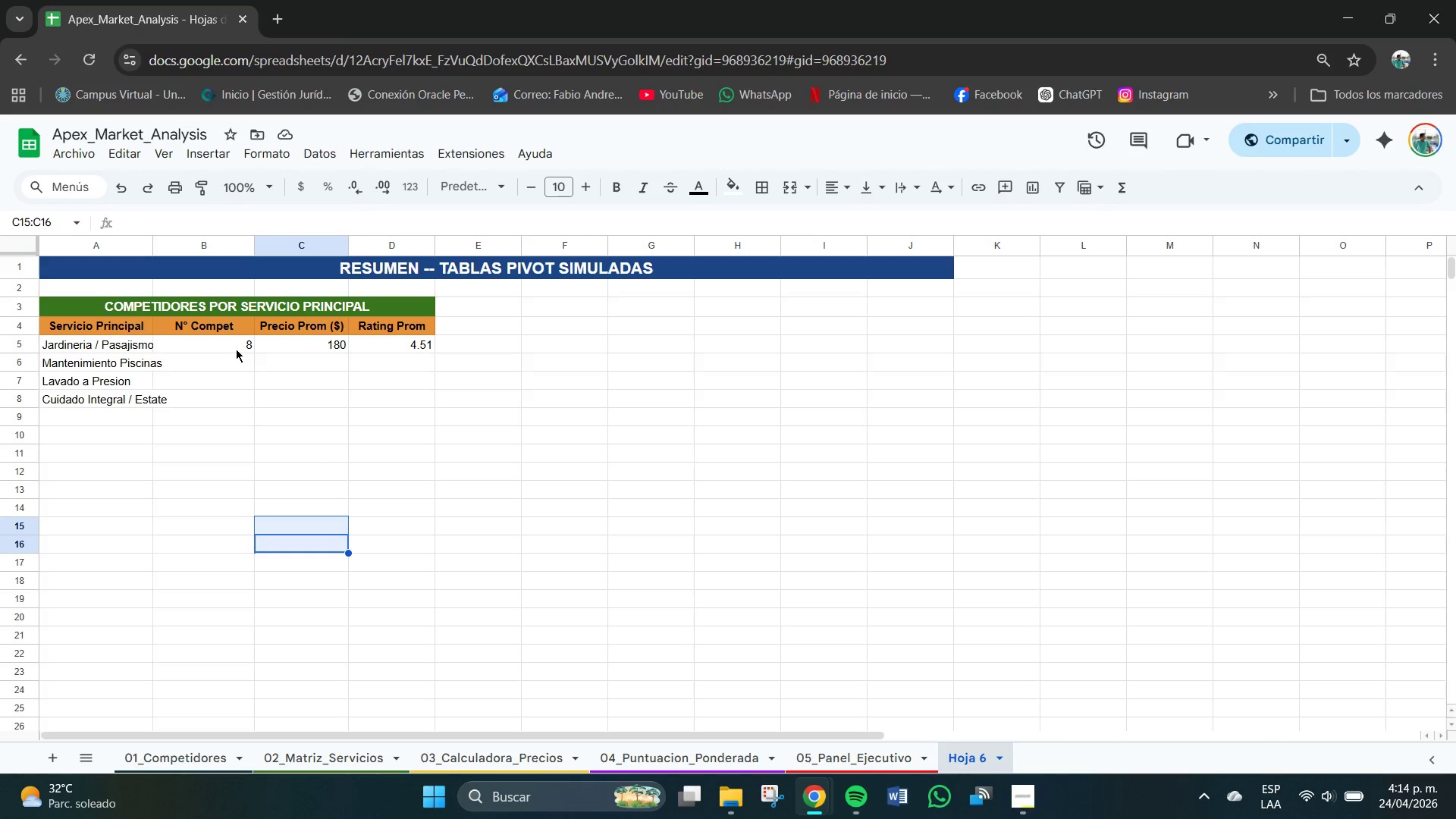 
left_click_drag(start_coordinate=[236, 349], to_coordinate=[403, 403])
 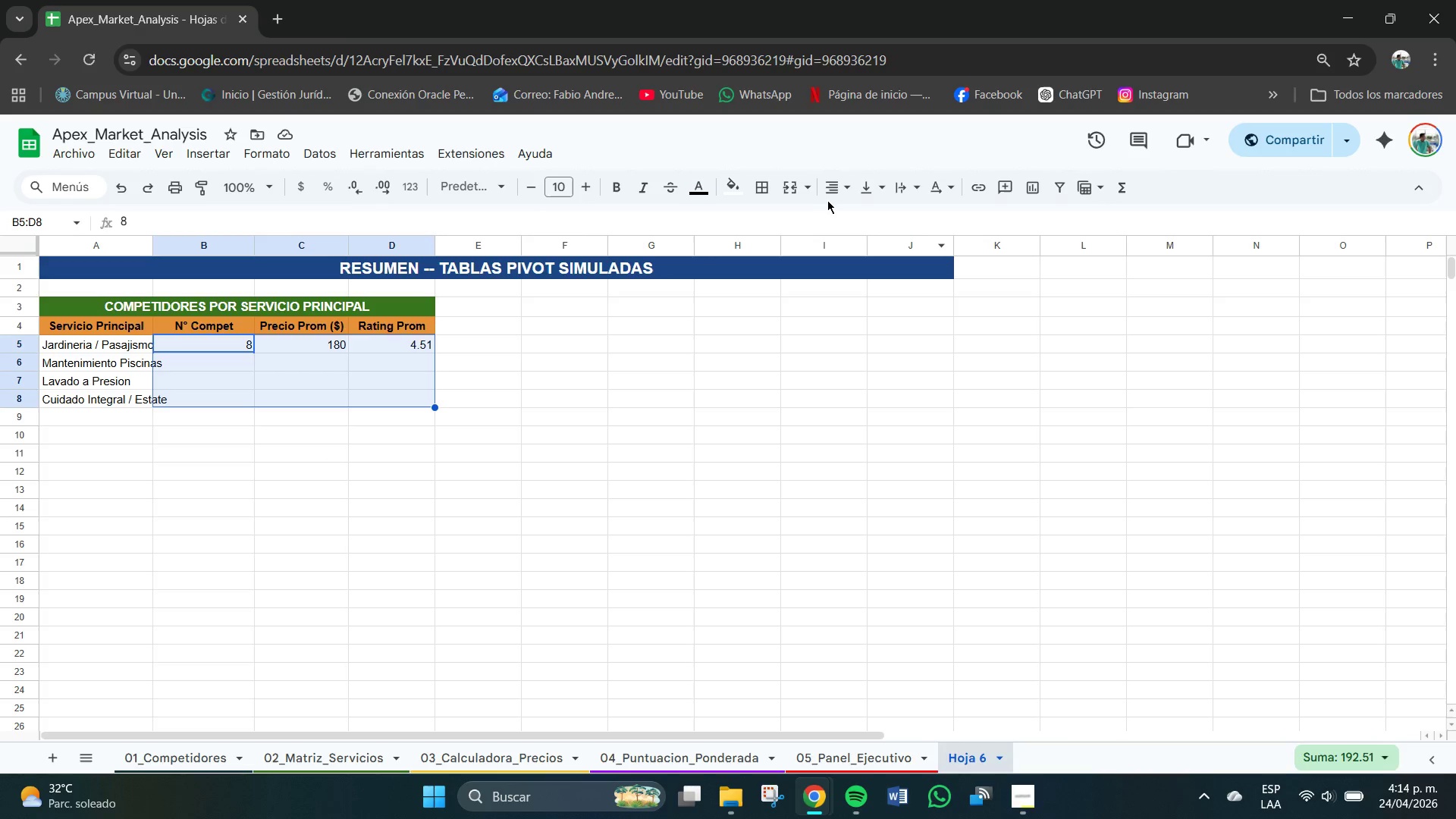 
left_click([831, 198])
 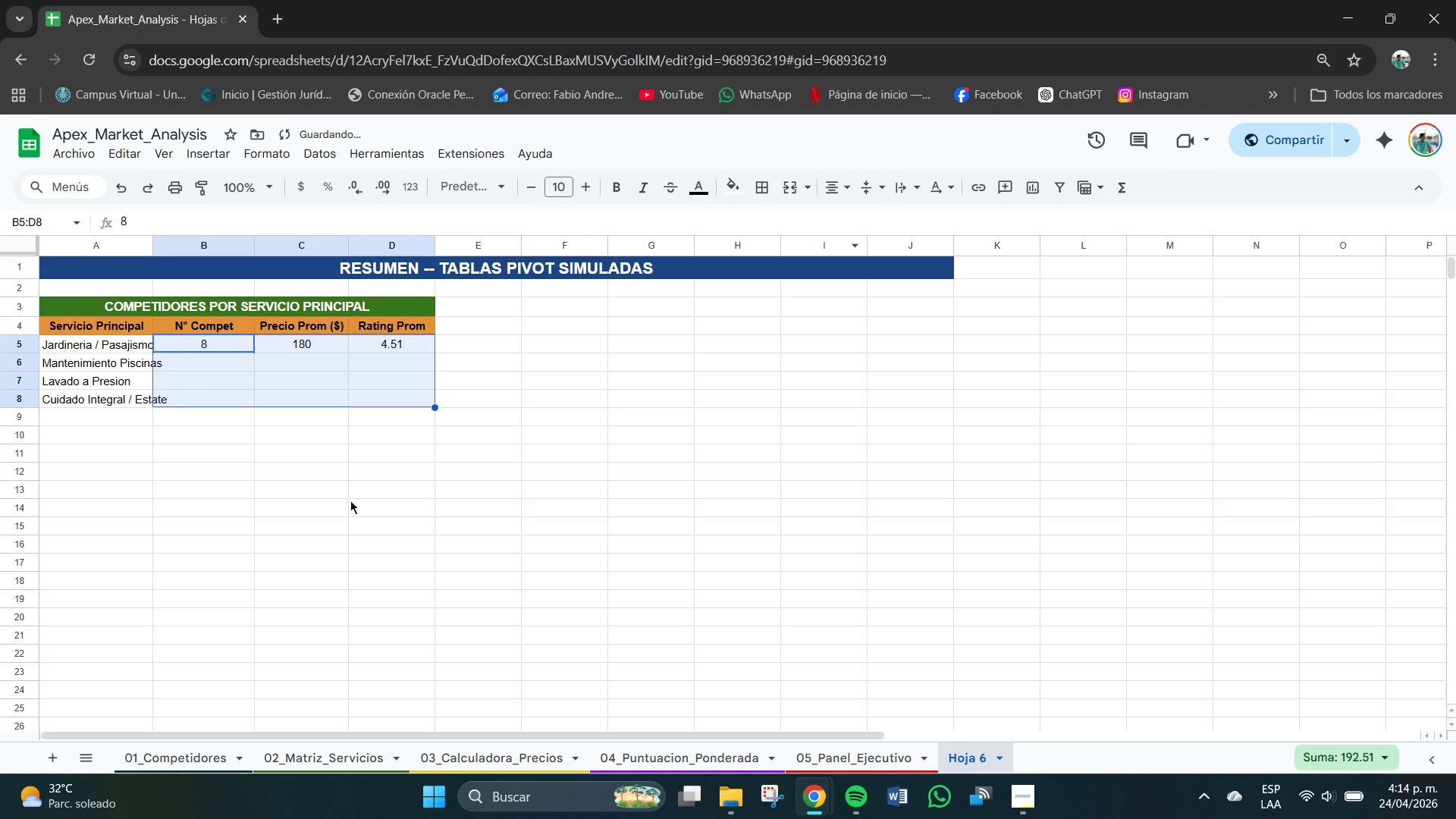 
double_click([310, 342])
 